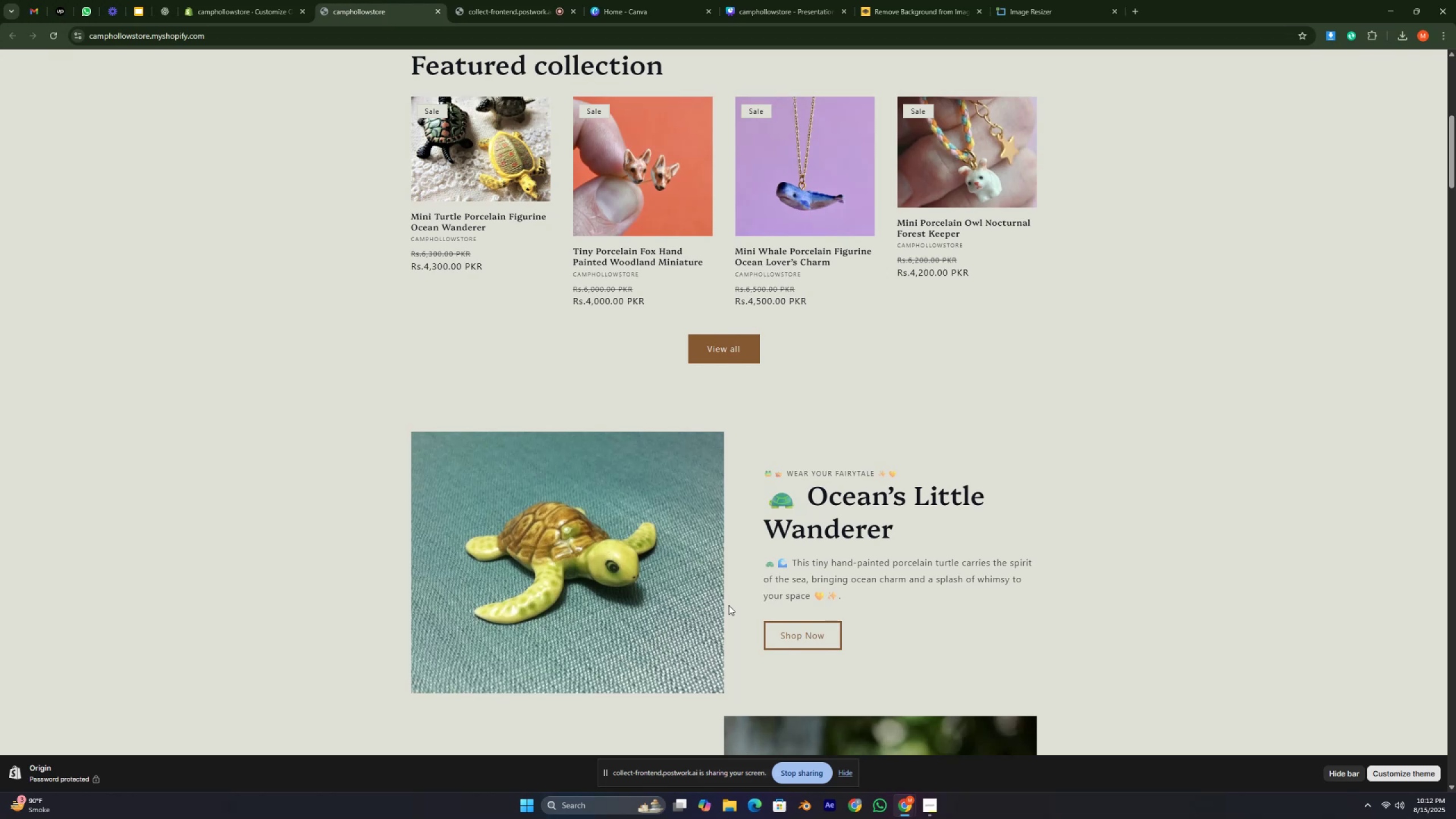 
key(Control+ControlRight)
 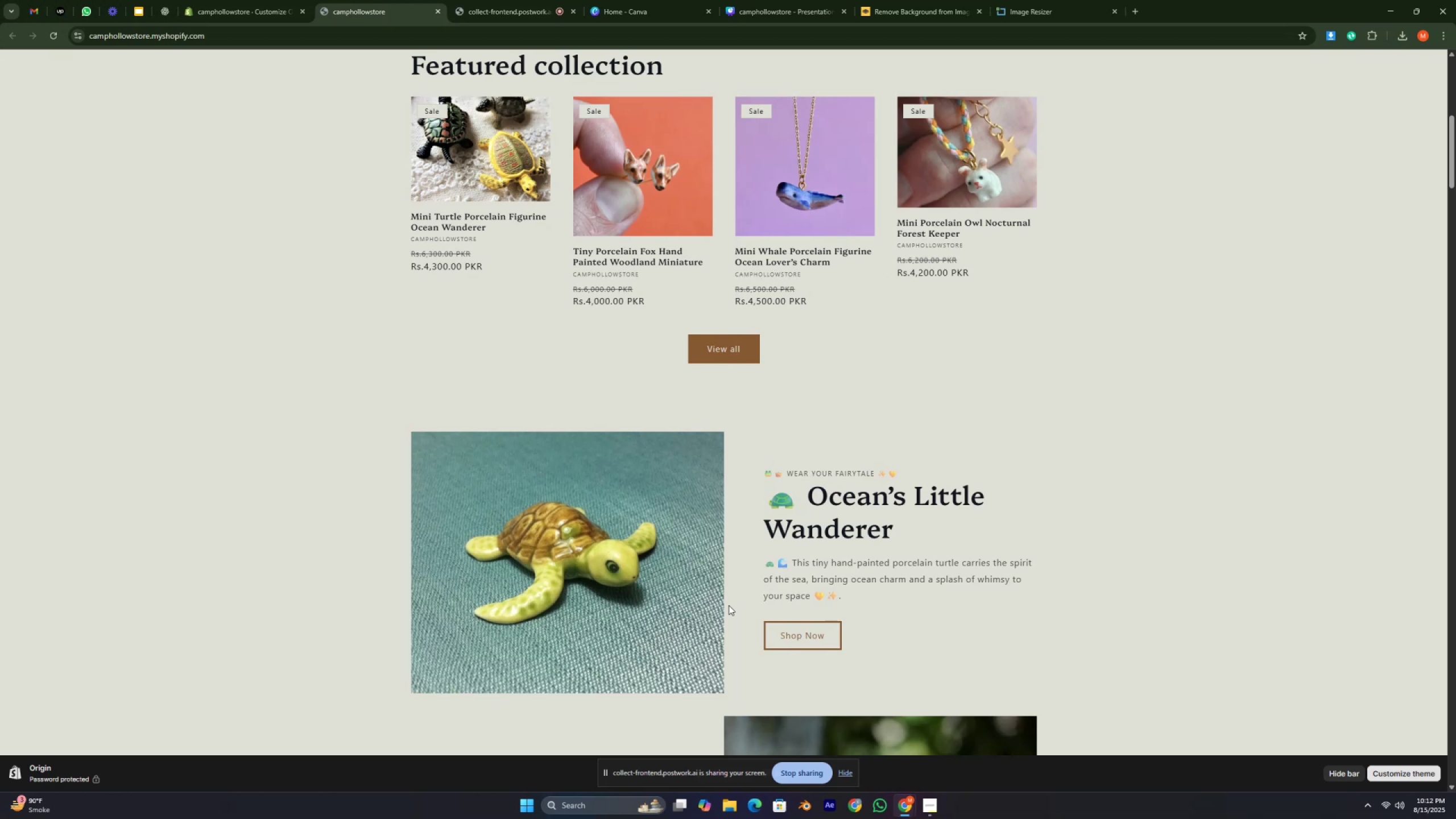 
key(Control+ControlRight)
 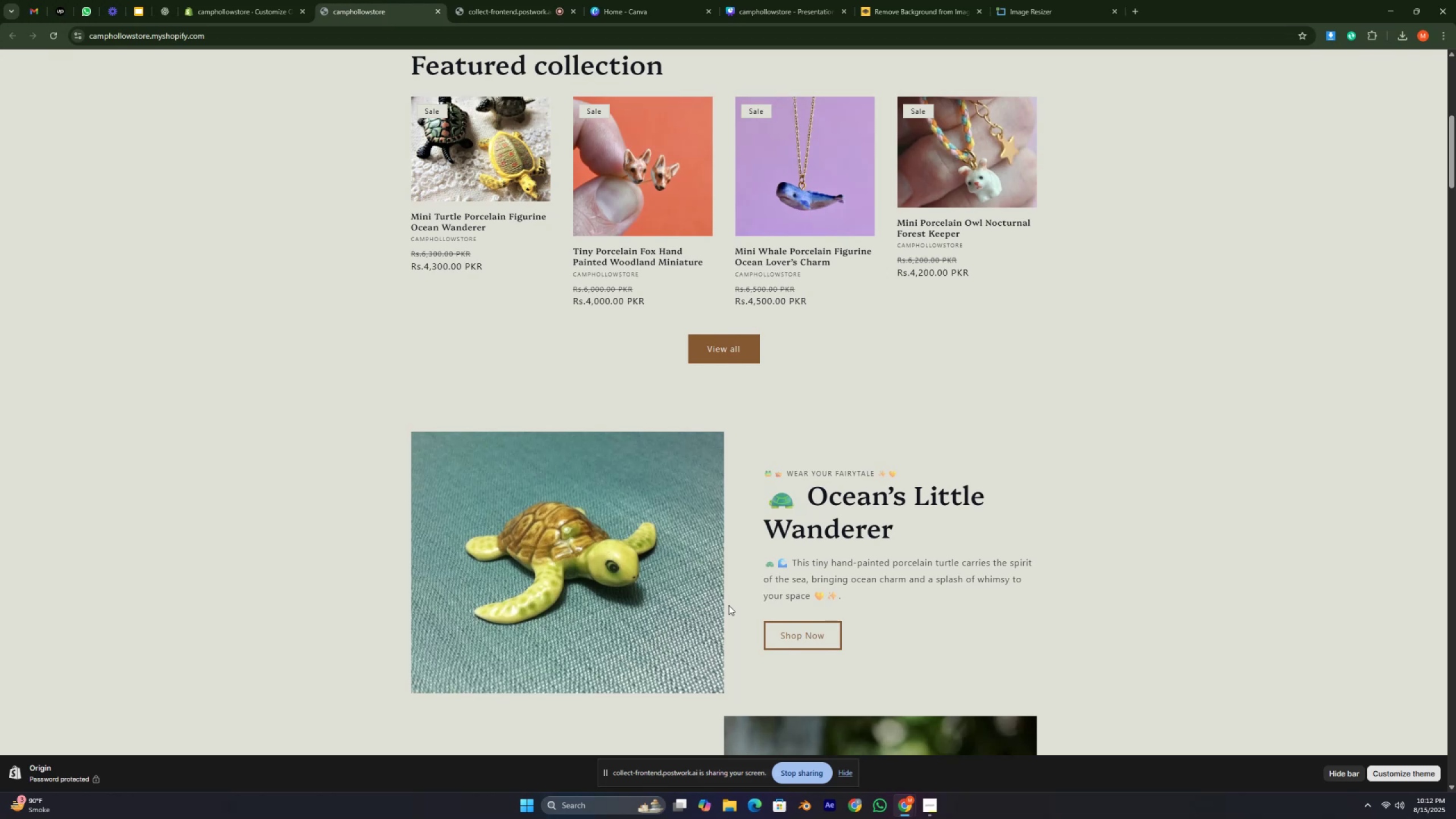 
key(Control+ControlRight)
 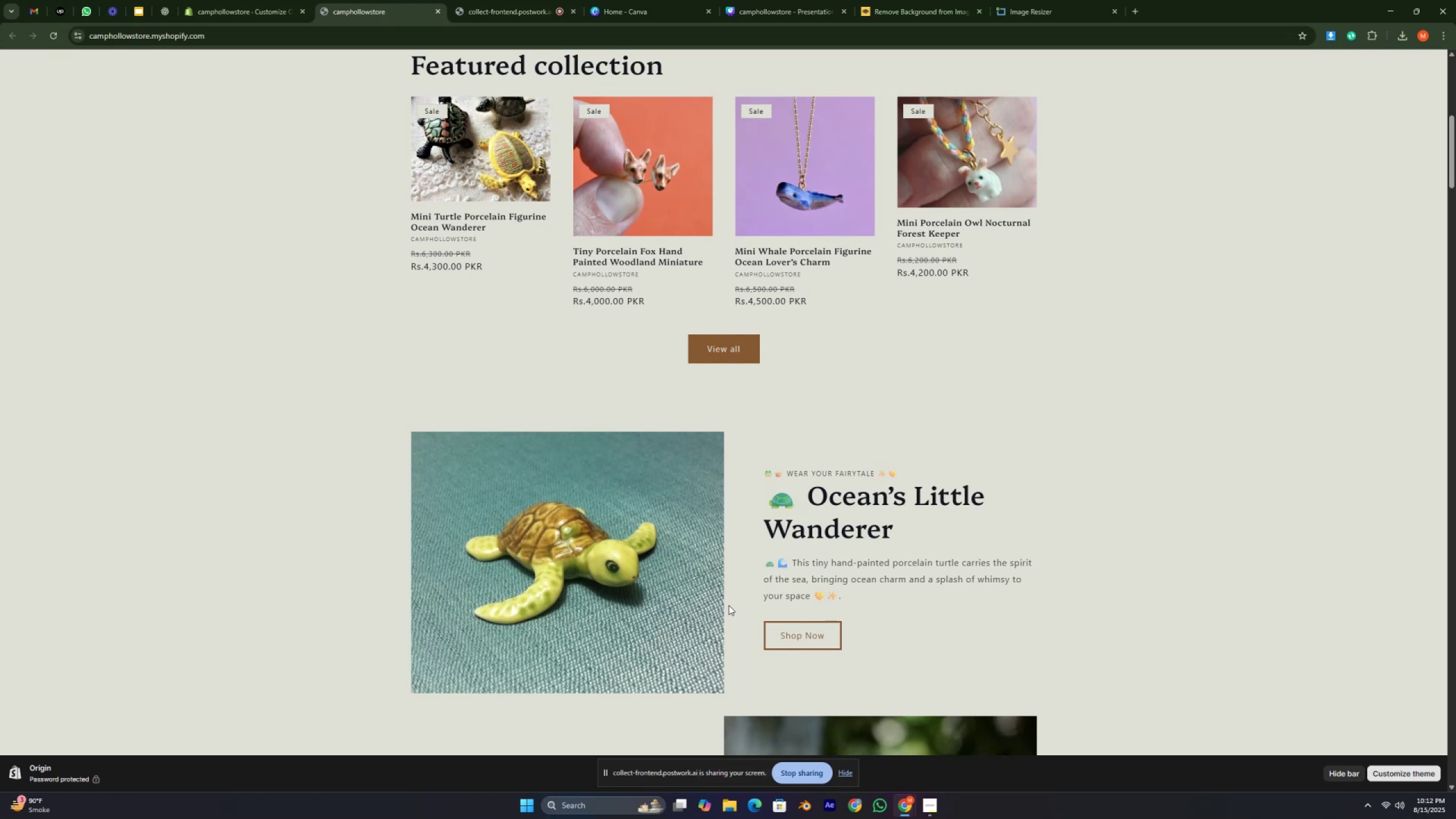 
key(Control+ControlRight)
 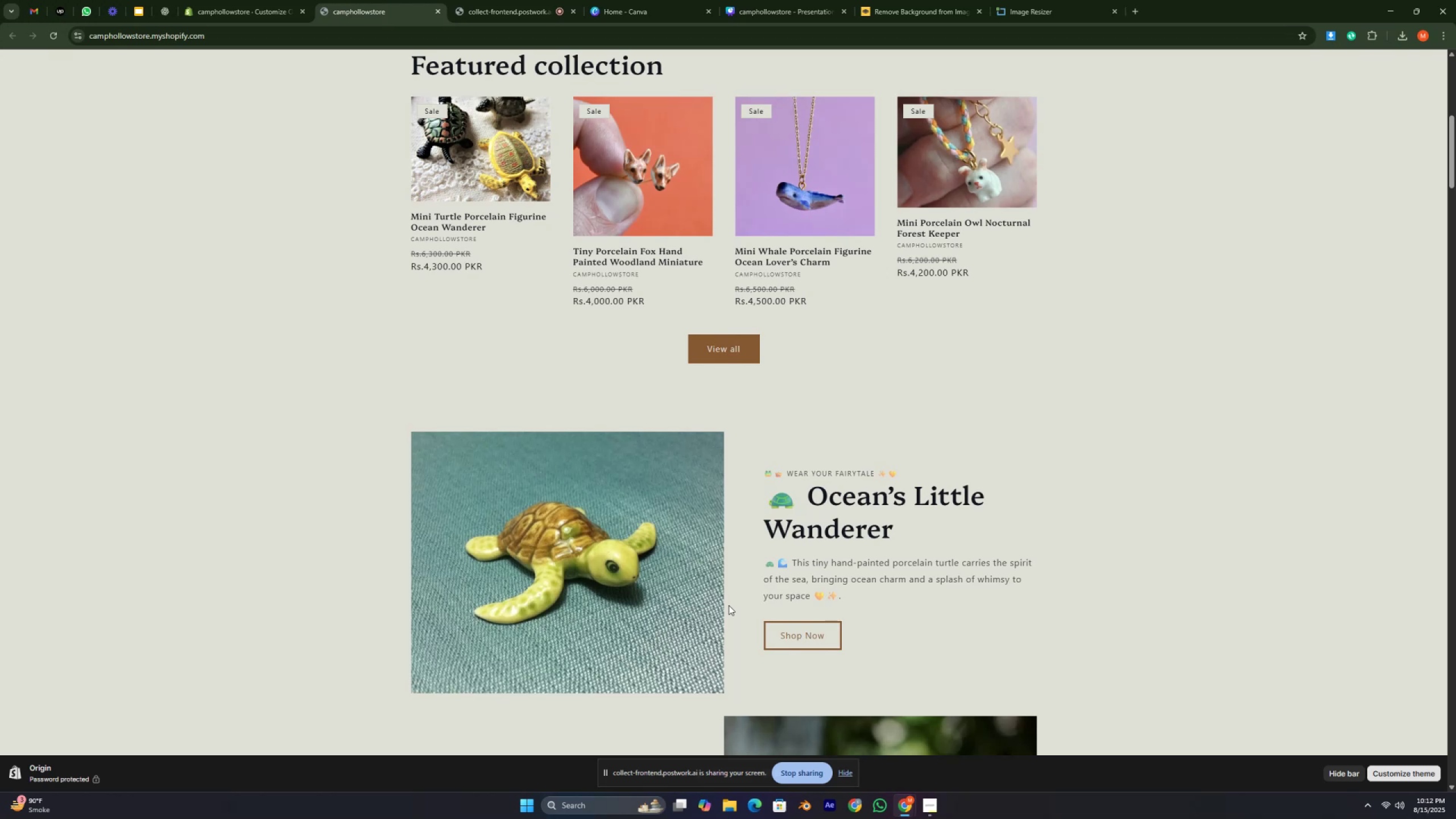 
scroll: coordinate [729, 609], scroll_direction: none, amount: 0.0
 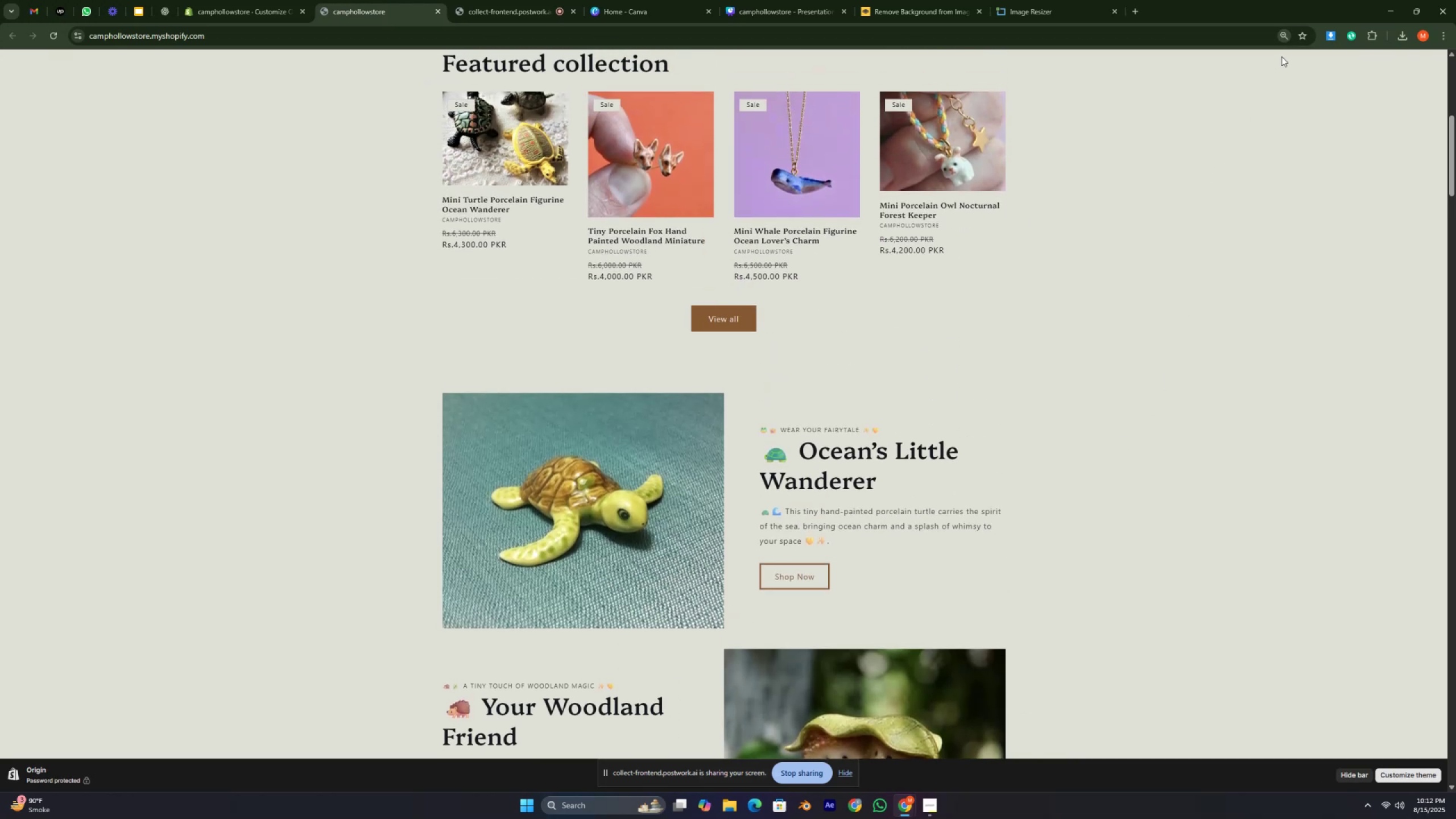 
left_click([1284, 33])
 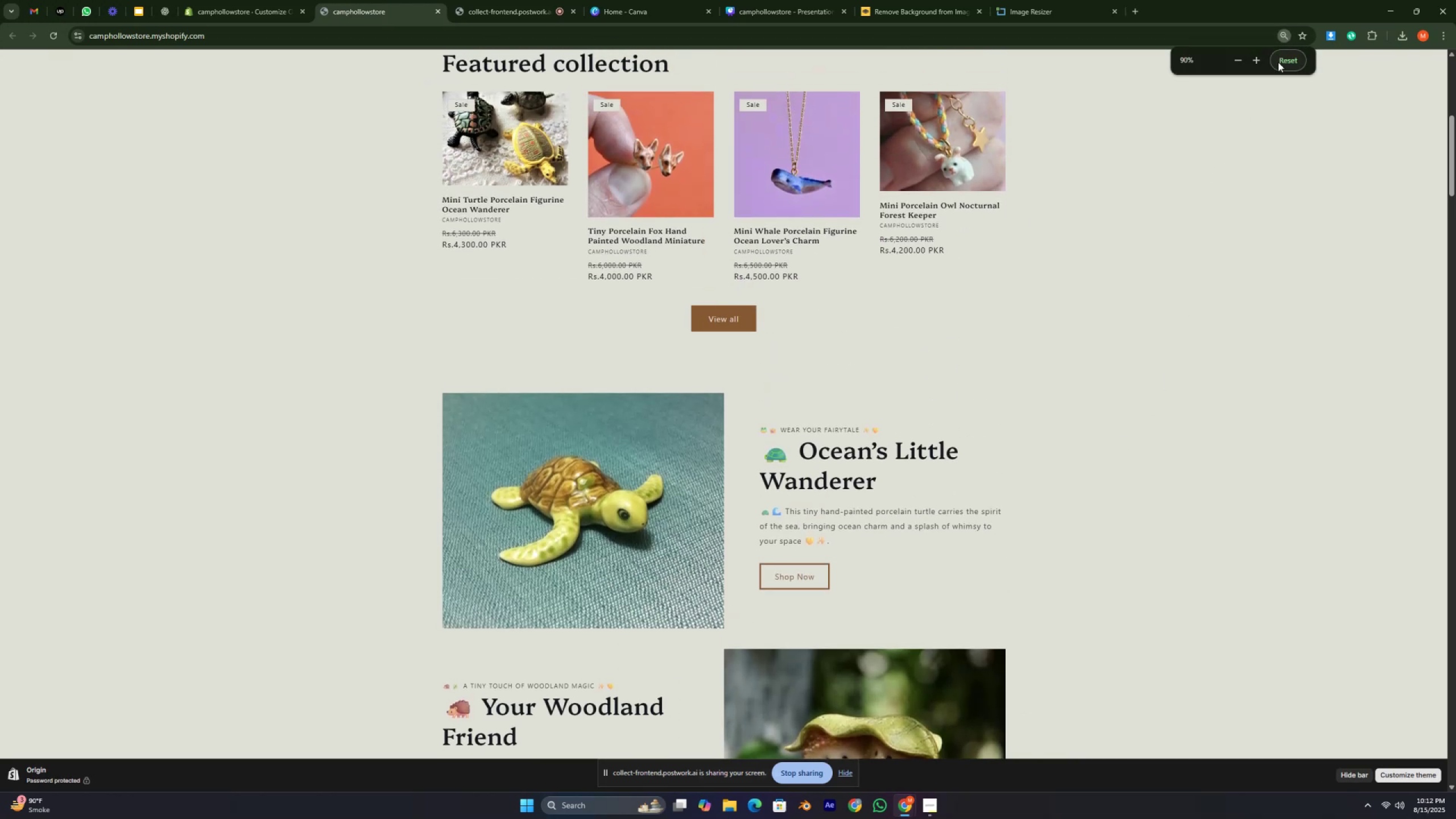 
left_click([1279, 63])
 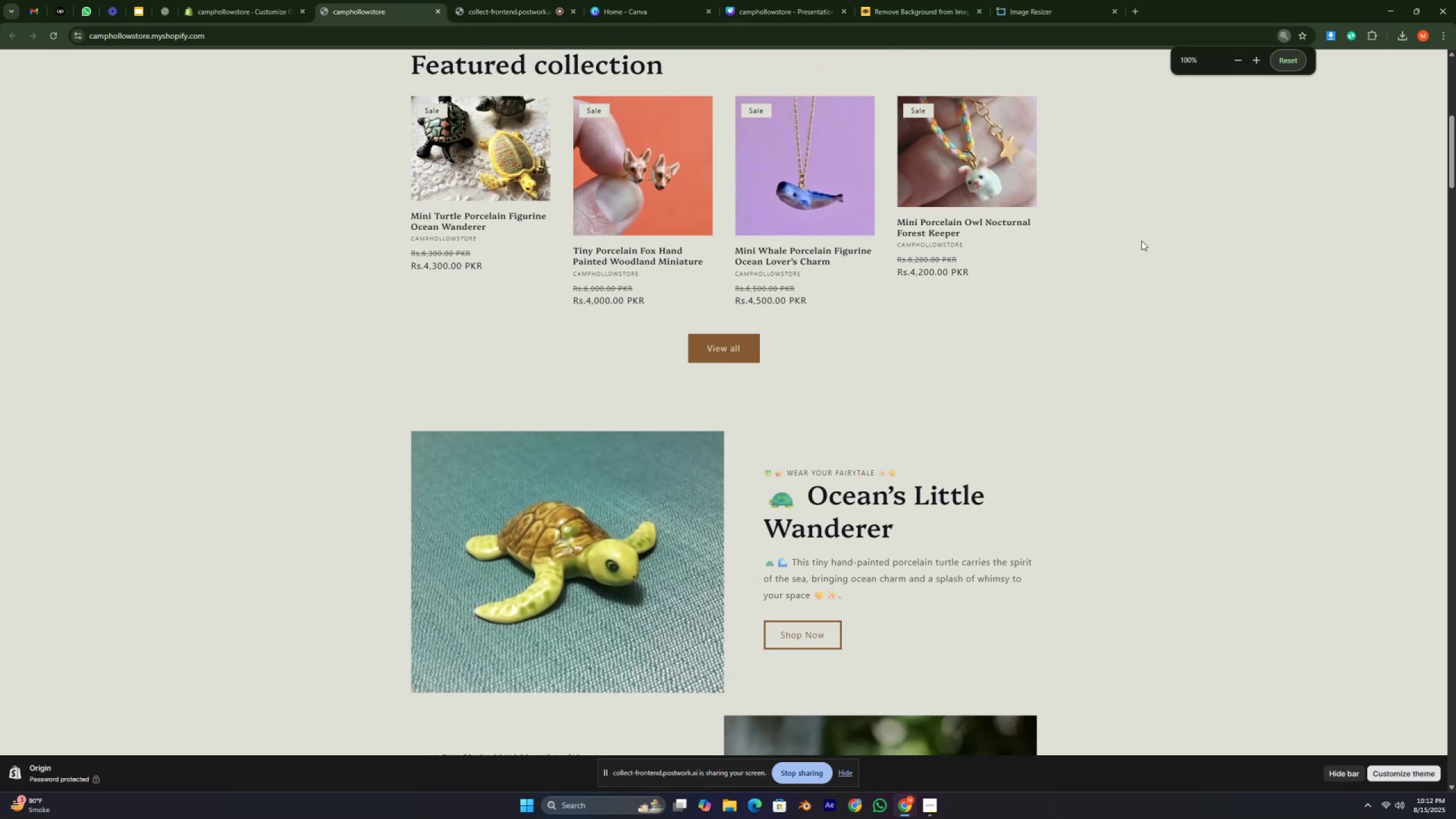 
key(Control+ControlRight)
 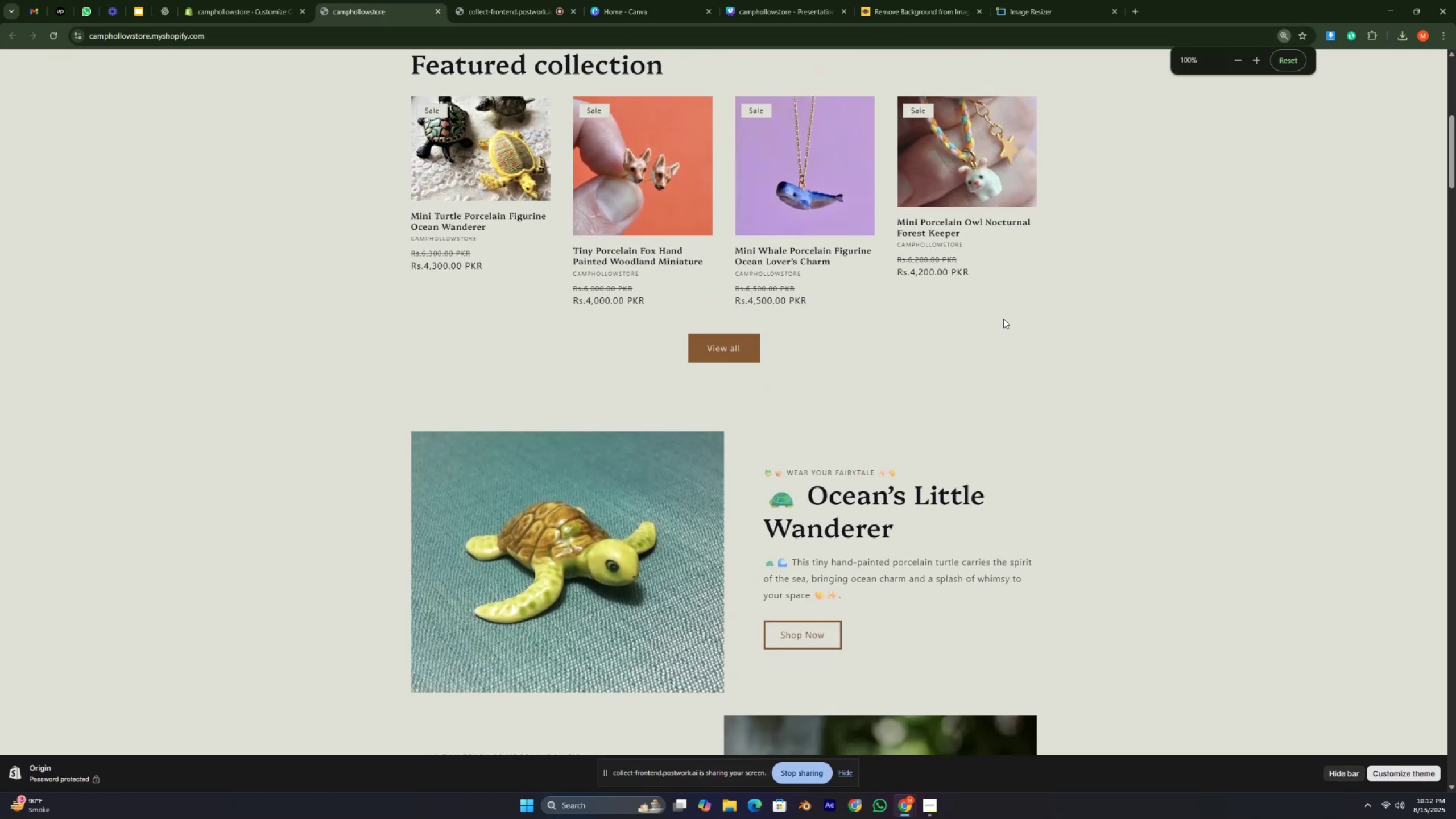 
key(Control+ControlRight)
 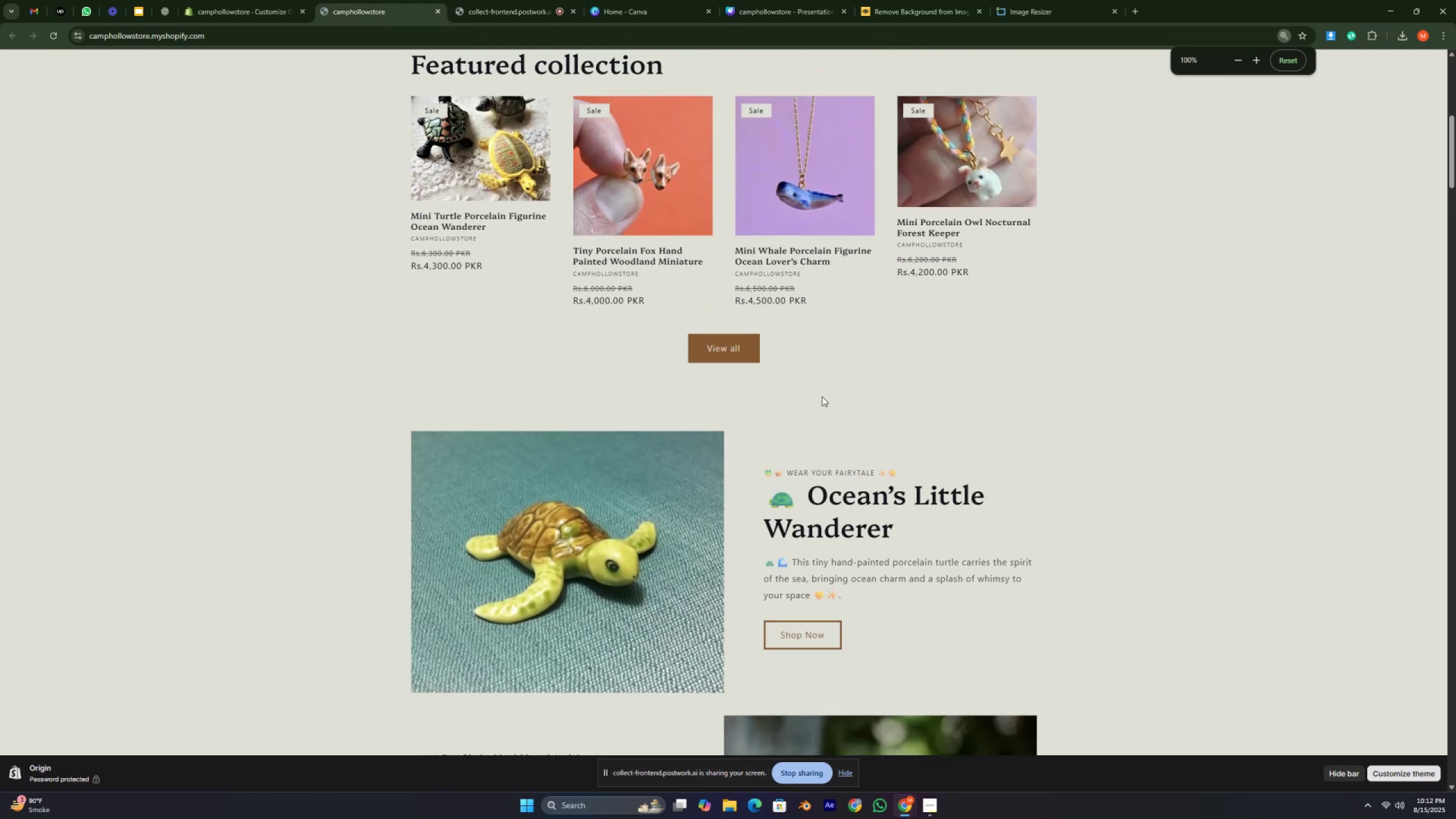 
key(Control+ControlRight)
 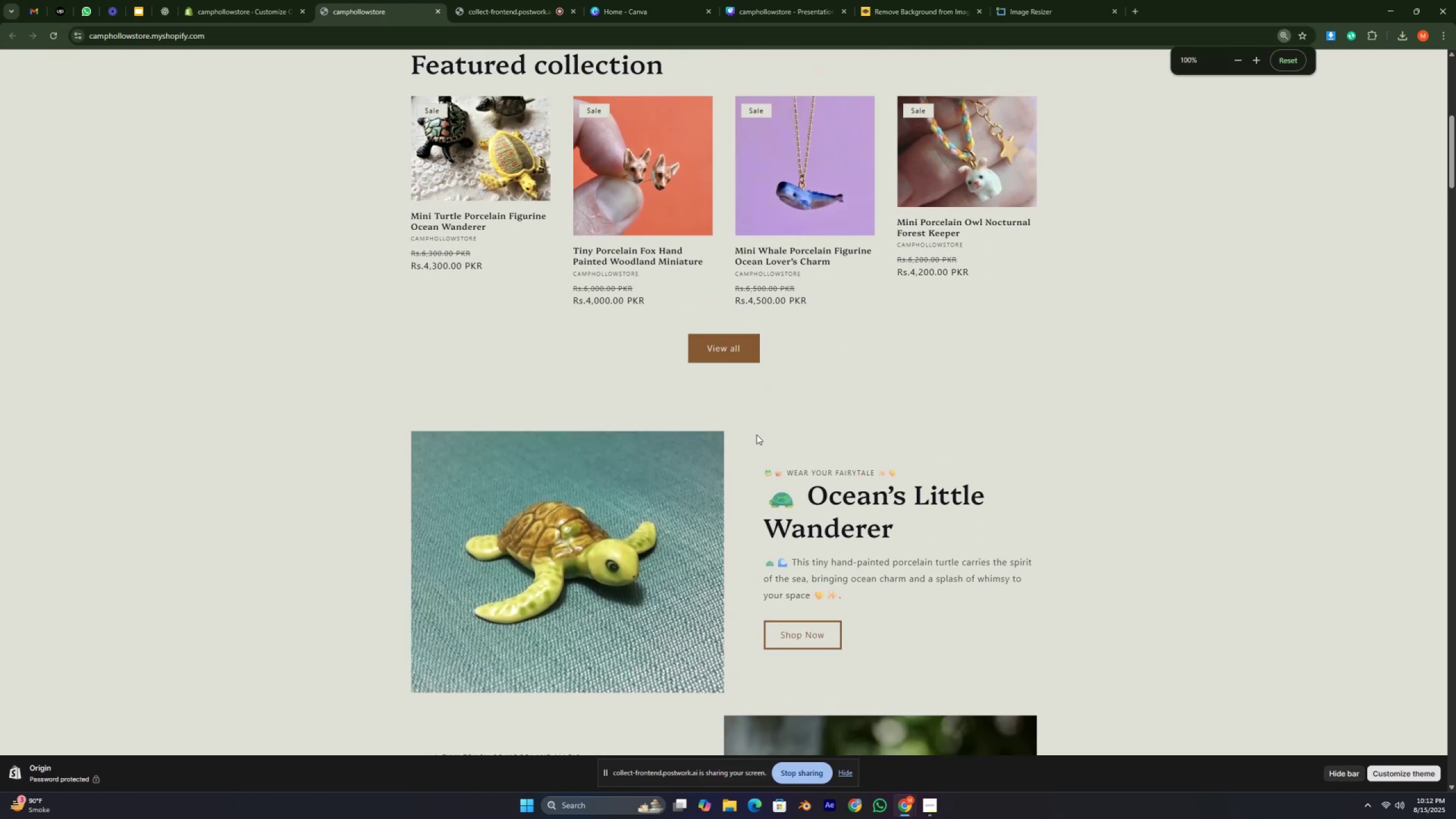 
scroll: coordinate [755, 433], scroll_direction: up, amount: 6.0
 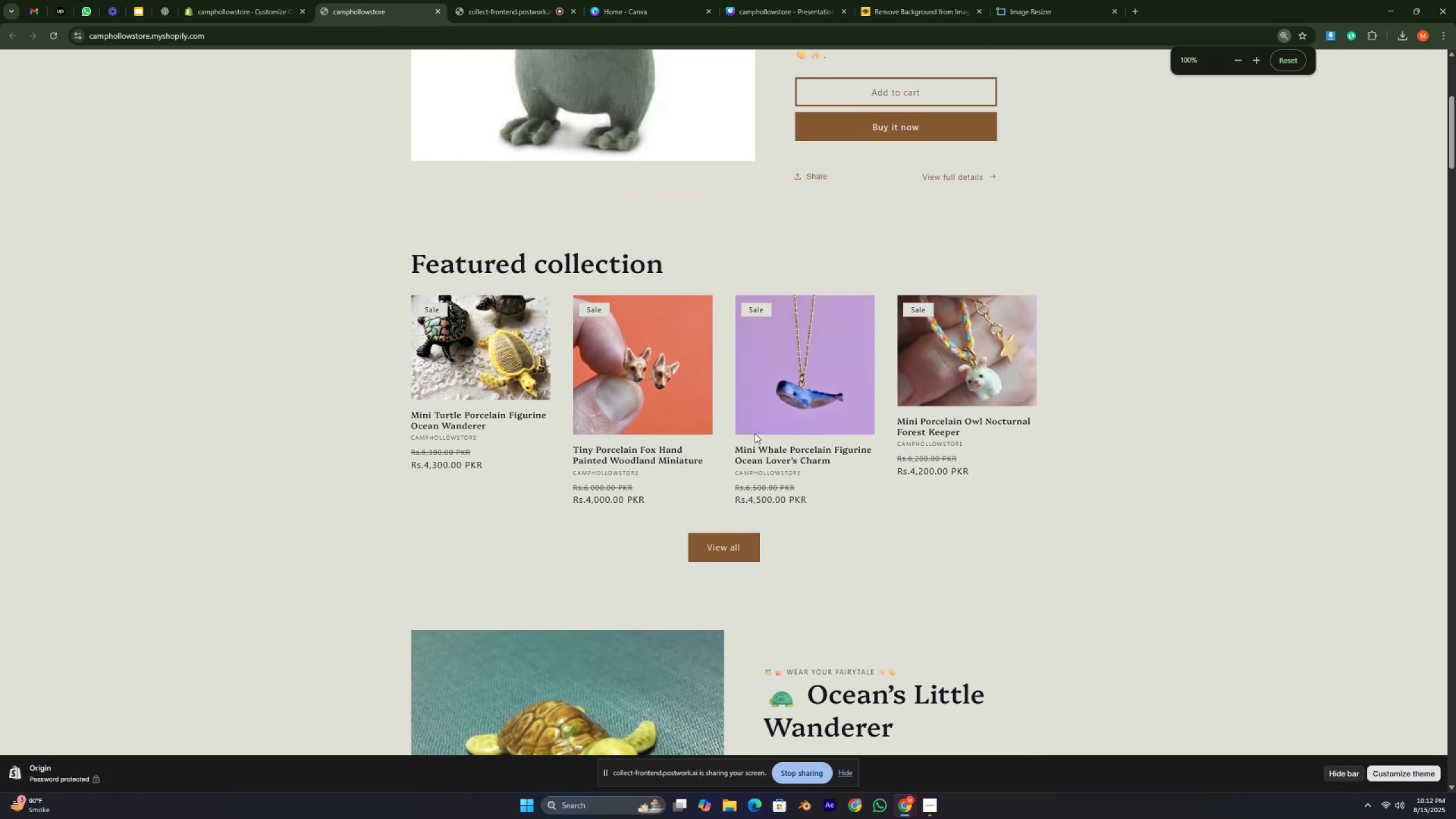 
key(Control+ControlRight)
 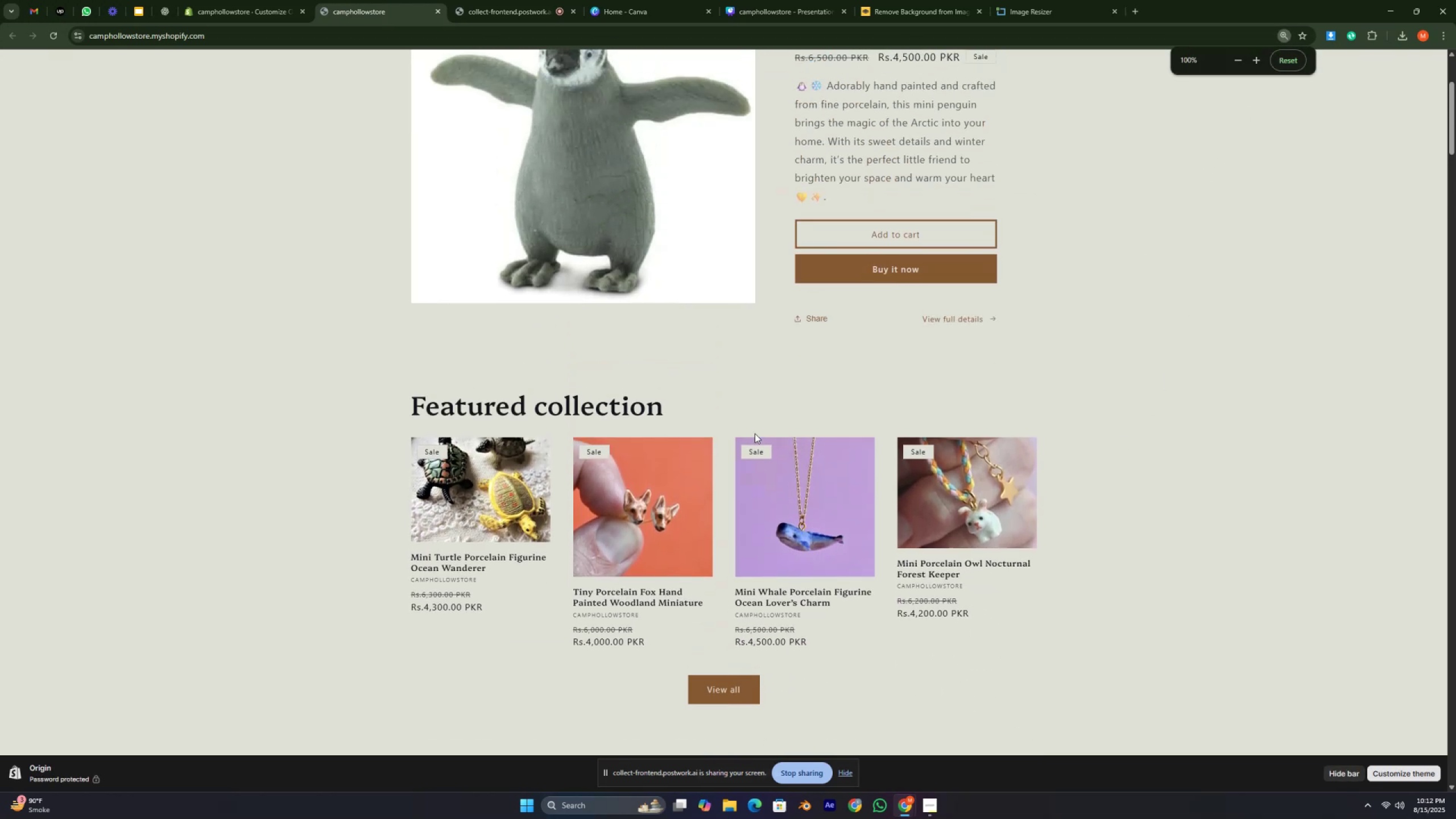 
key(Control+ControlRight)
 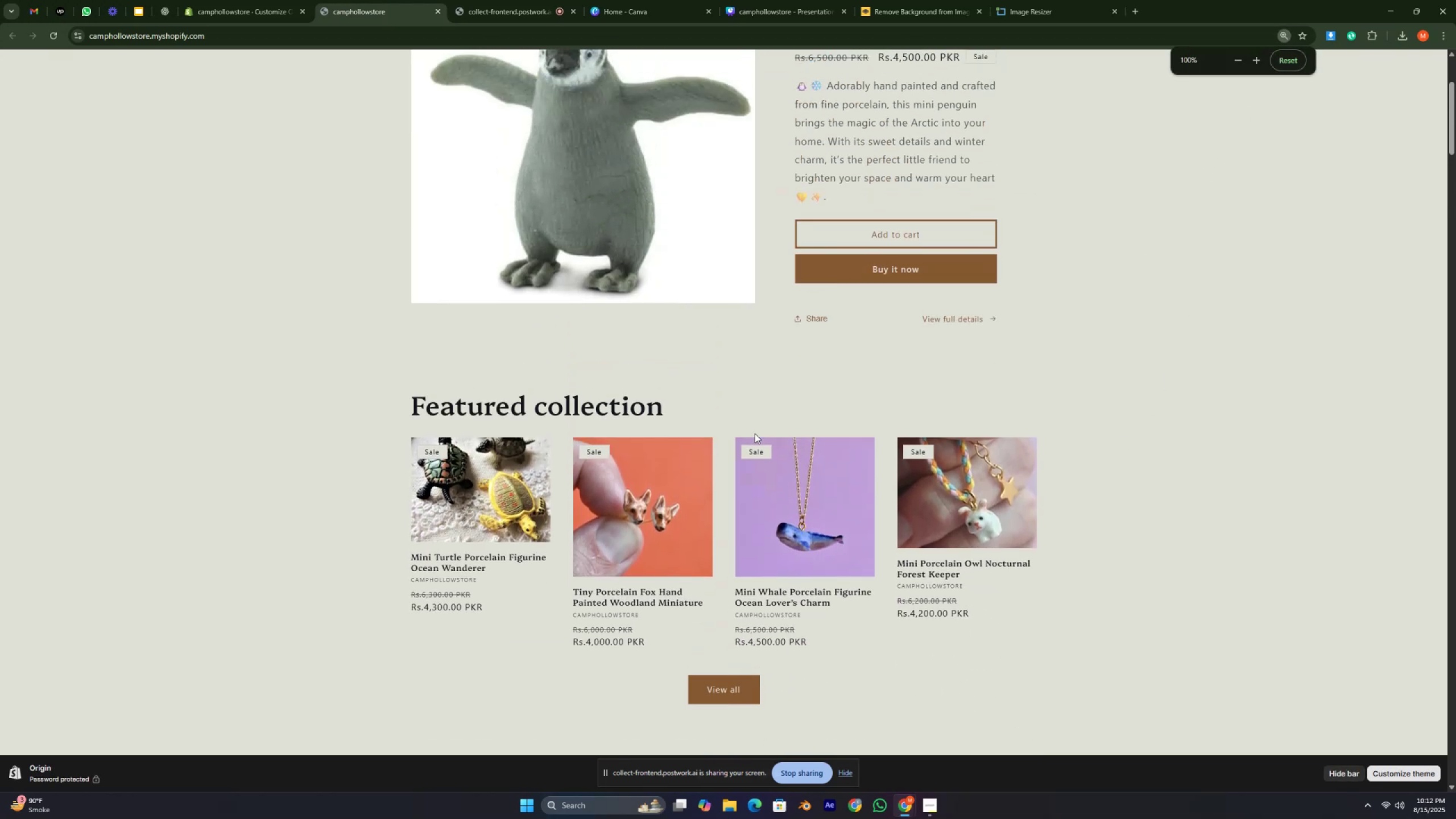 
key(Control+ControlRight)
 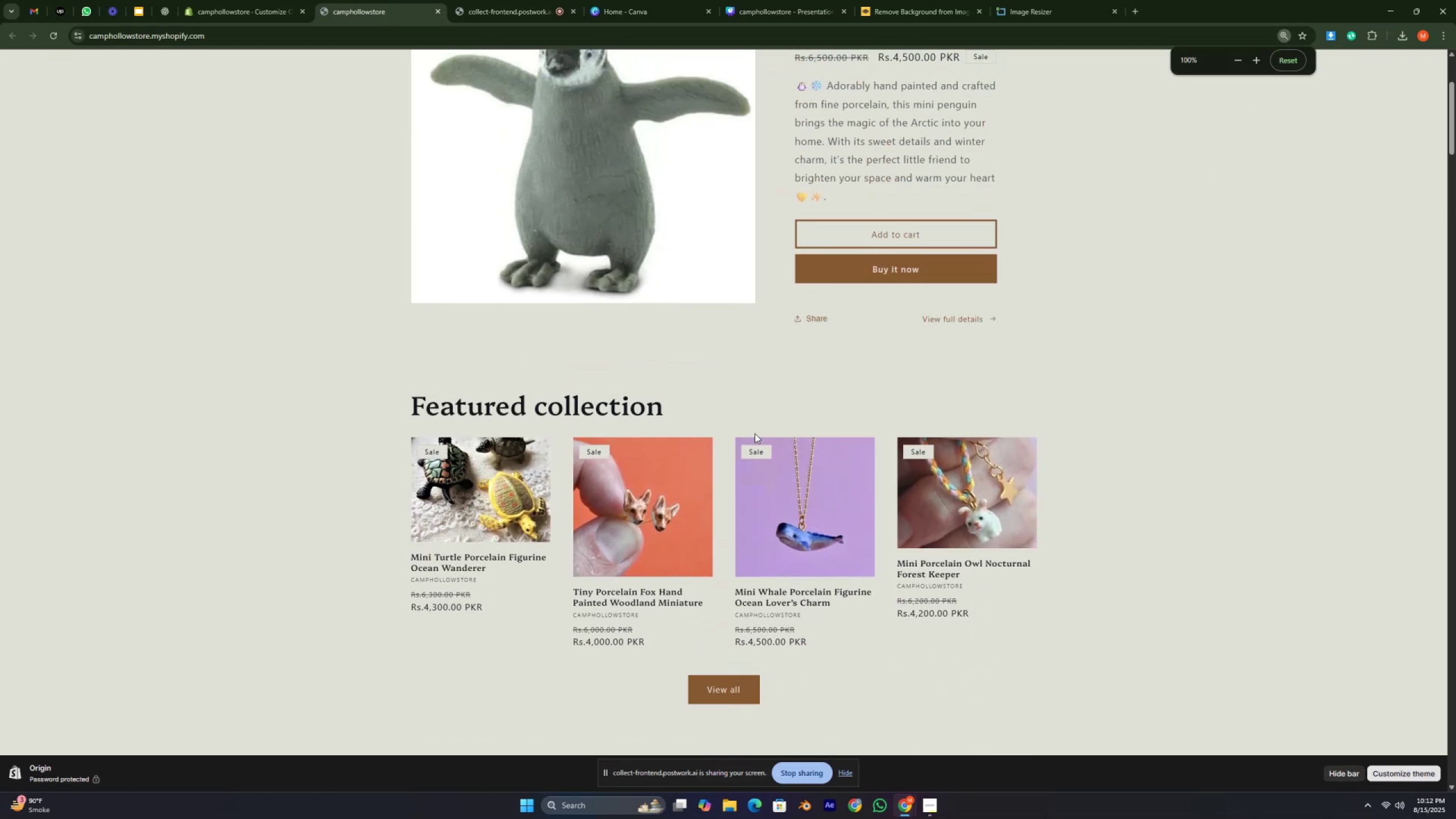 
key(Control+ControlRight)
 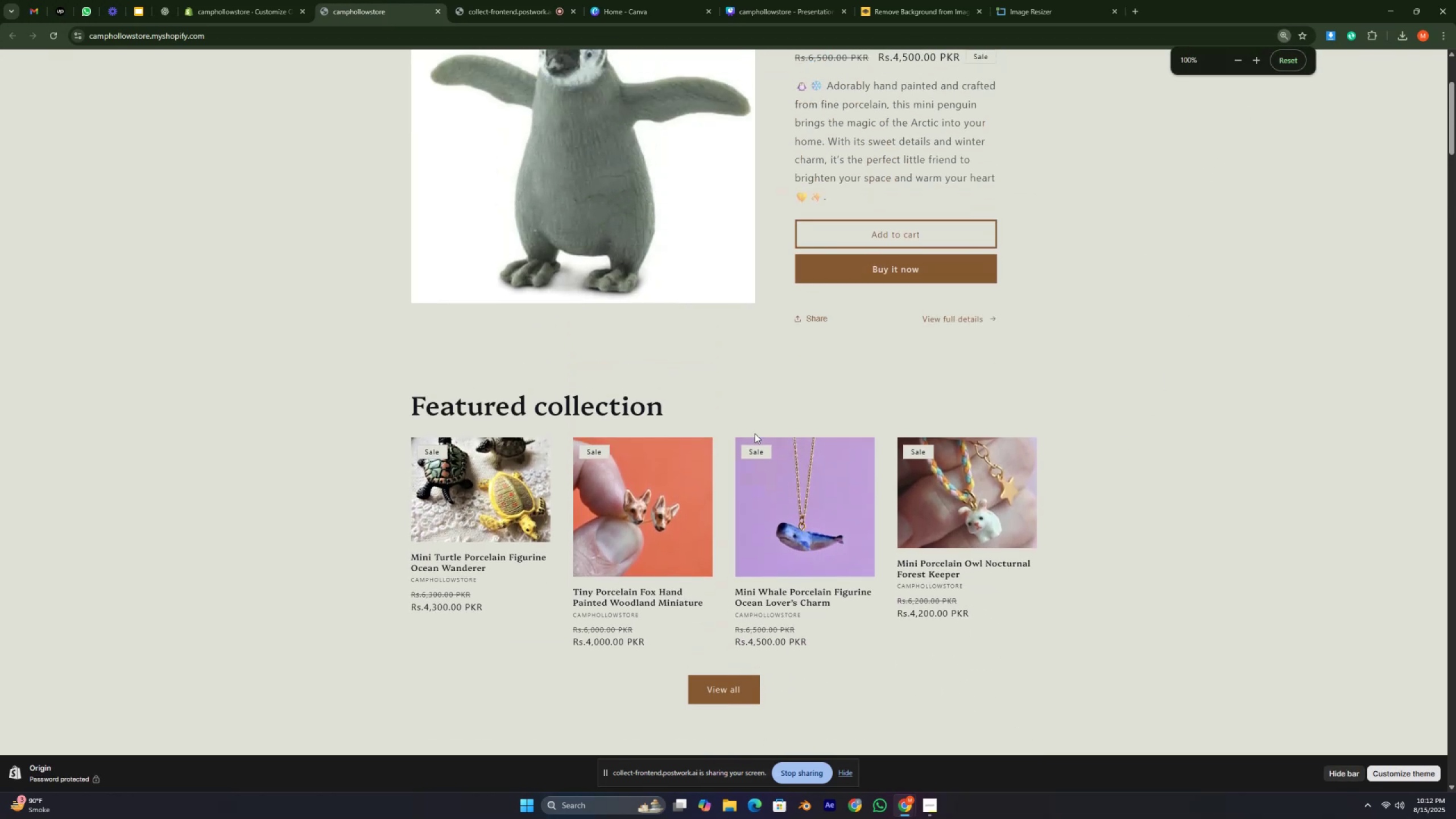 
key(Control+ControlRight)
 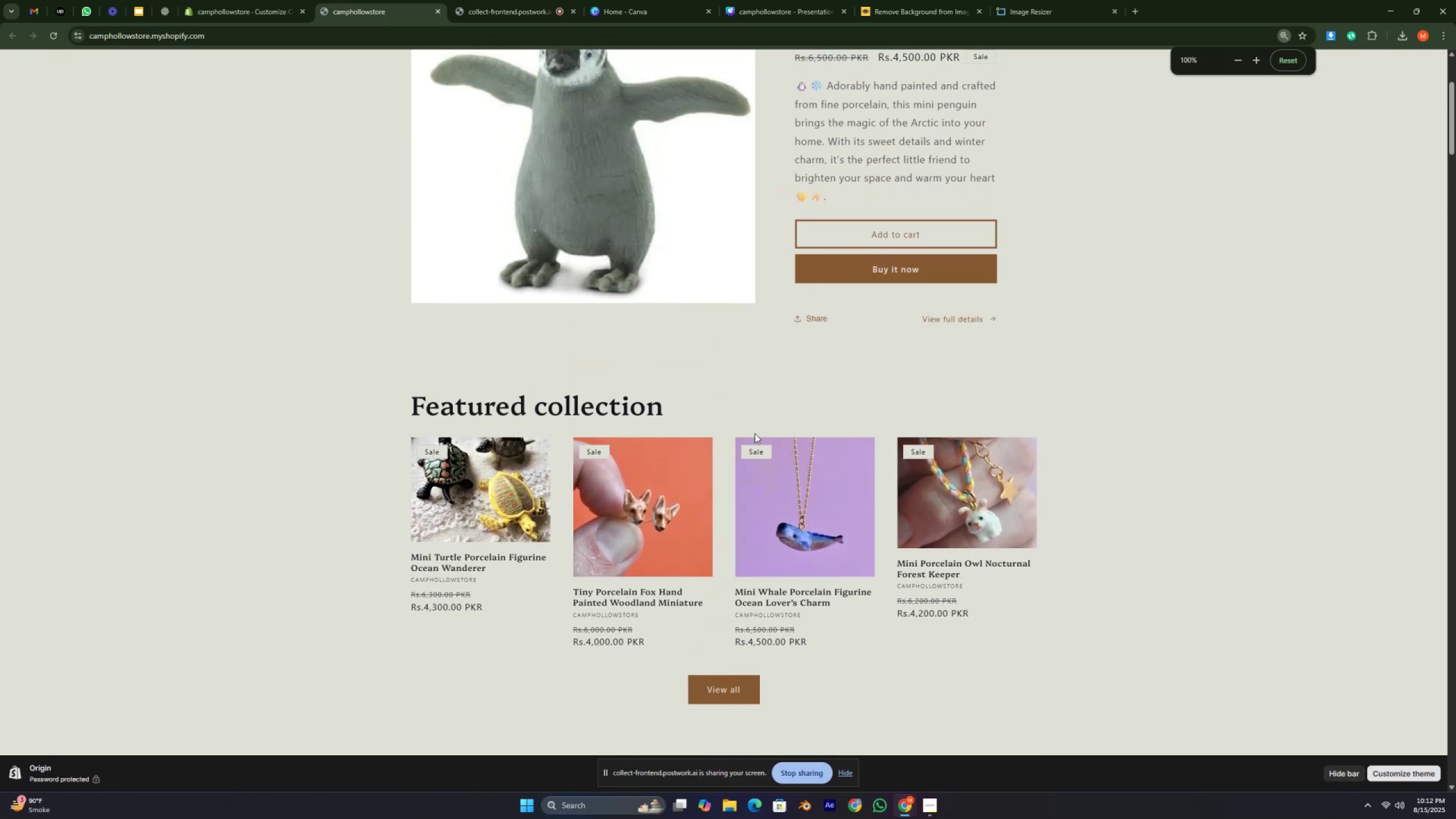 
key(Control+ControlRight)
 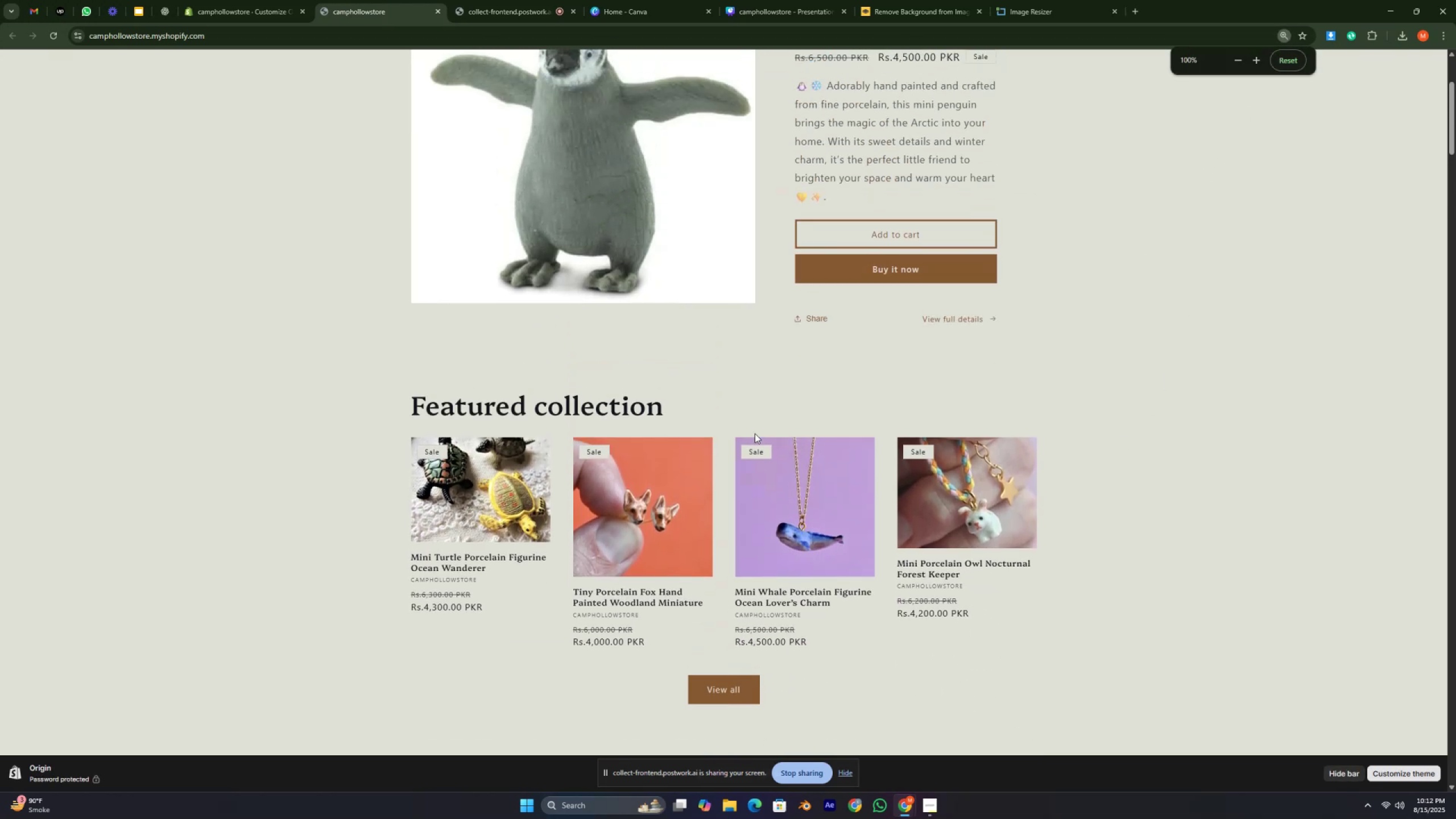 
key(Control+ControlRight)
 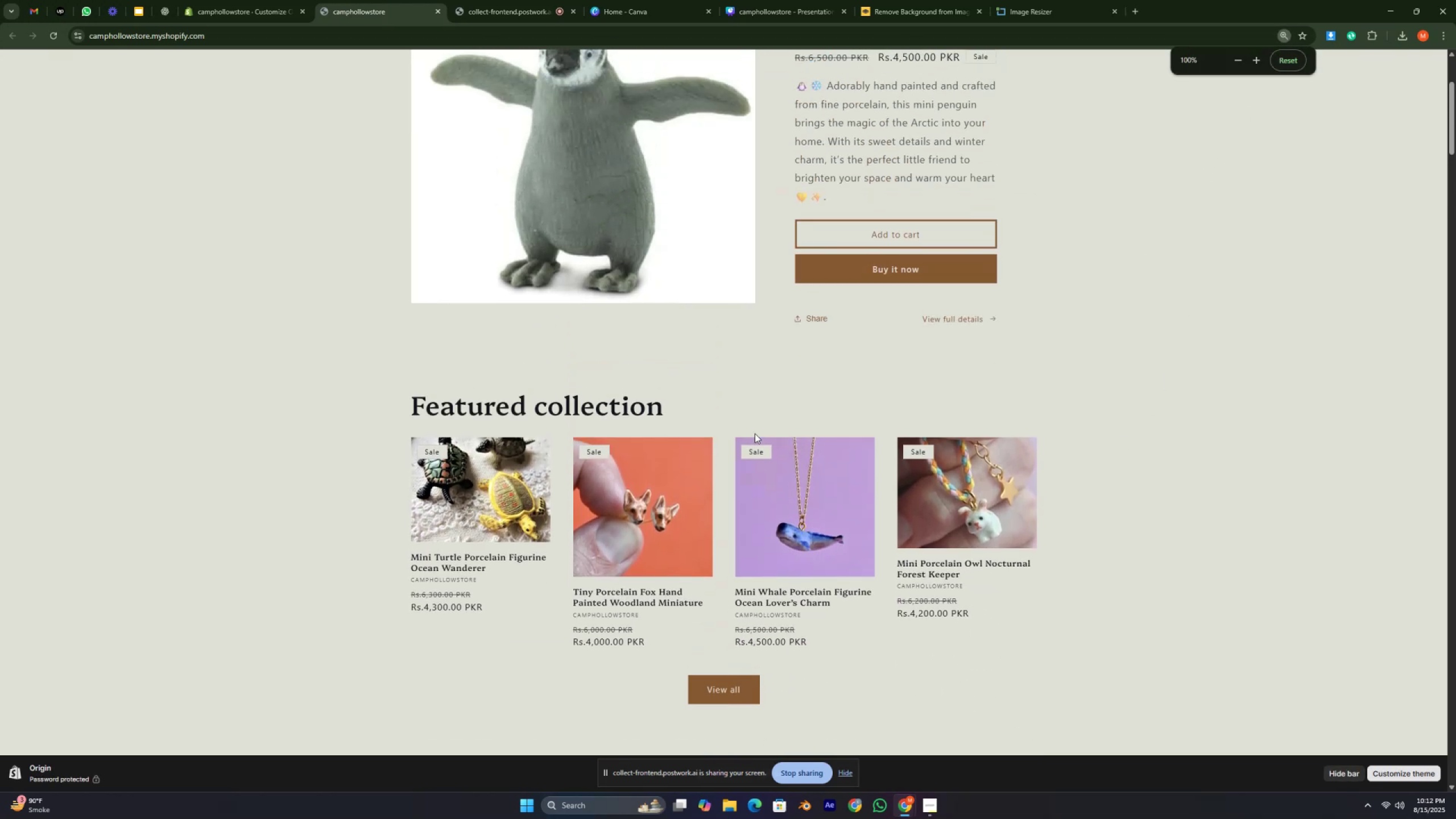 
key(Control+ControlRight)
 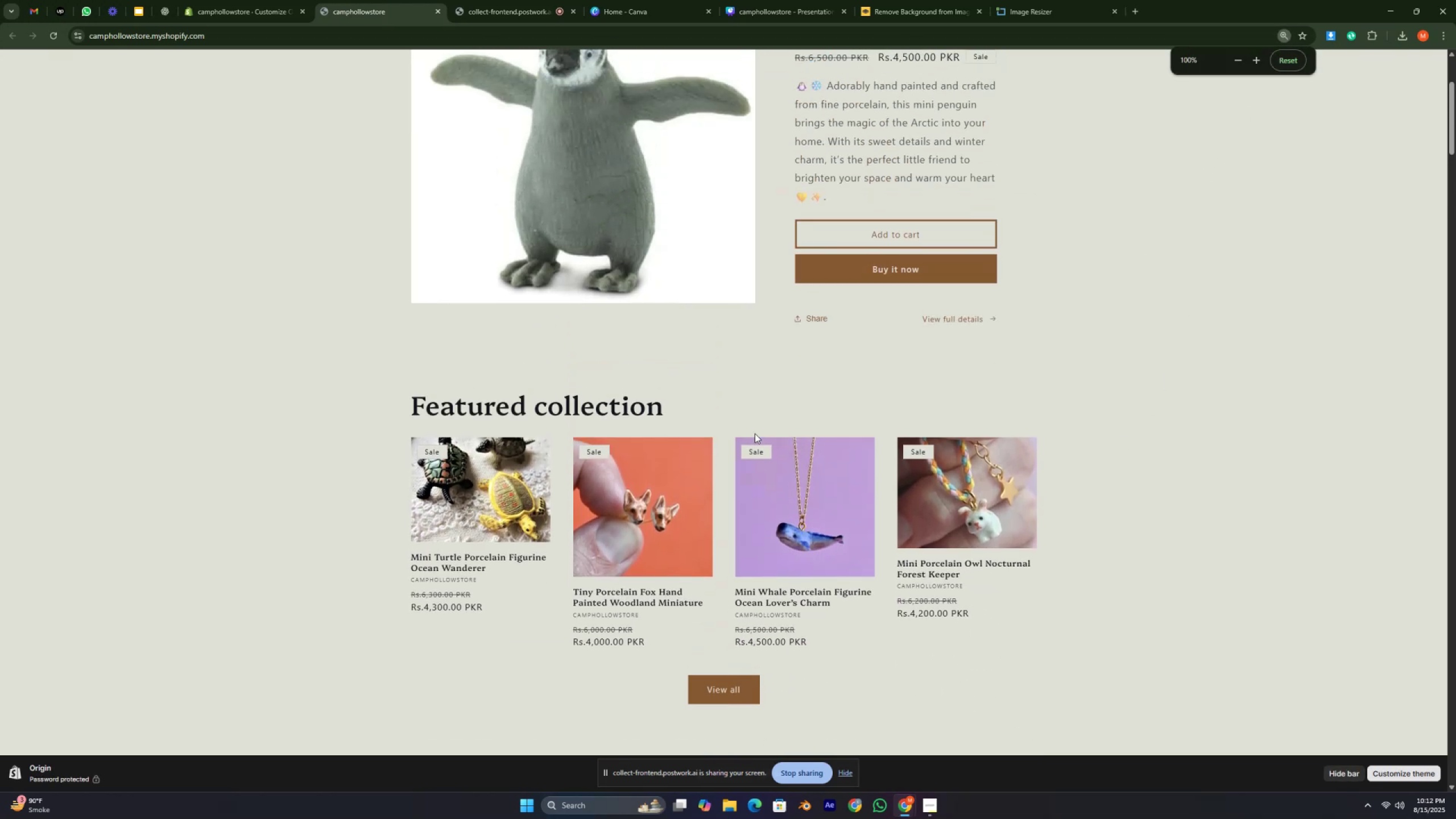 
key(Control+ControlRight)
 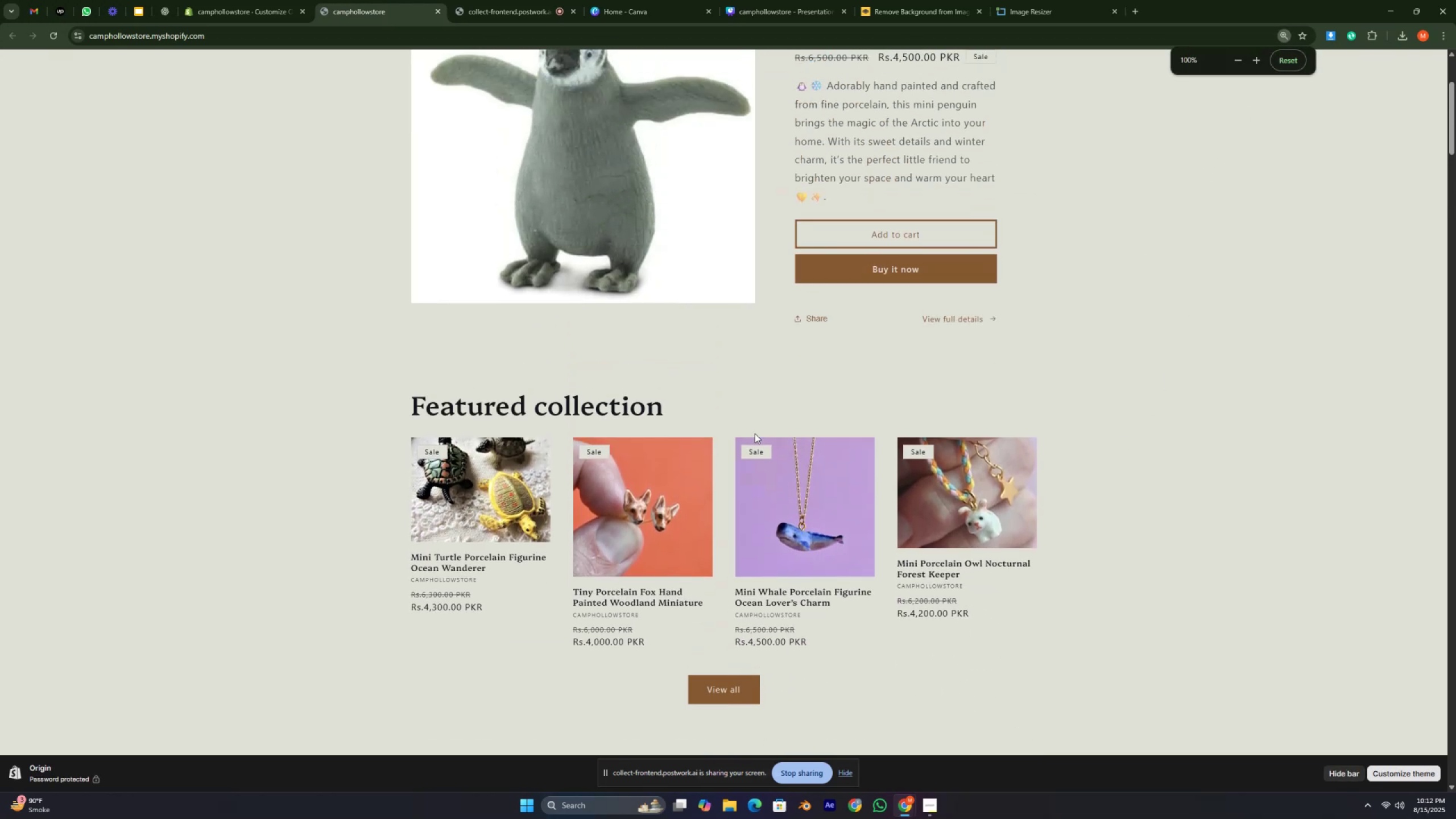 
key(Control+ControlRight)
 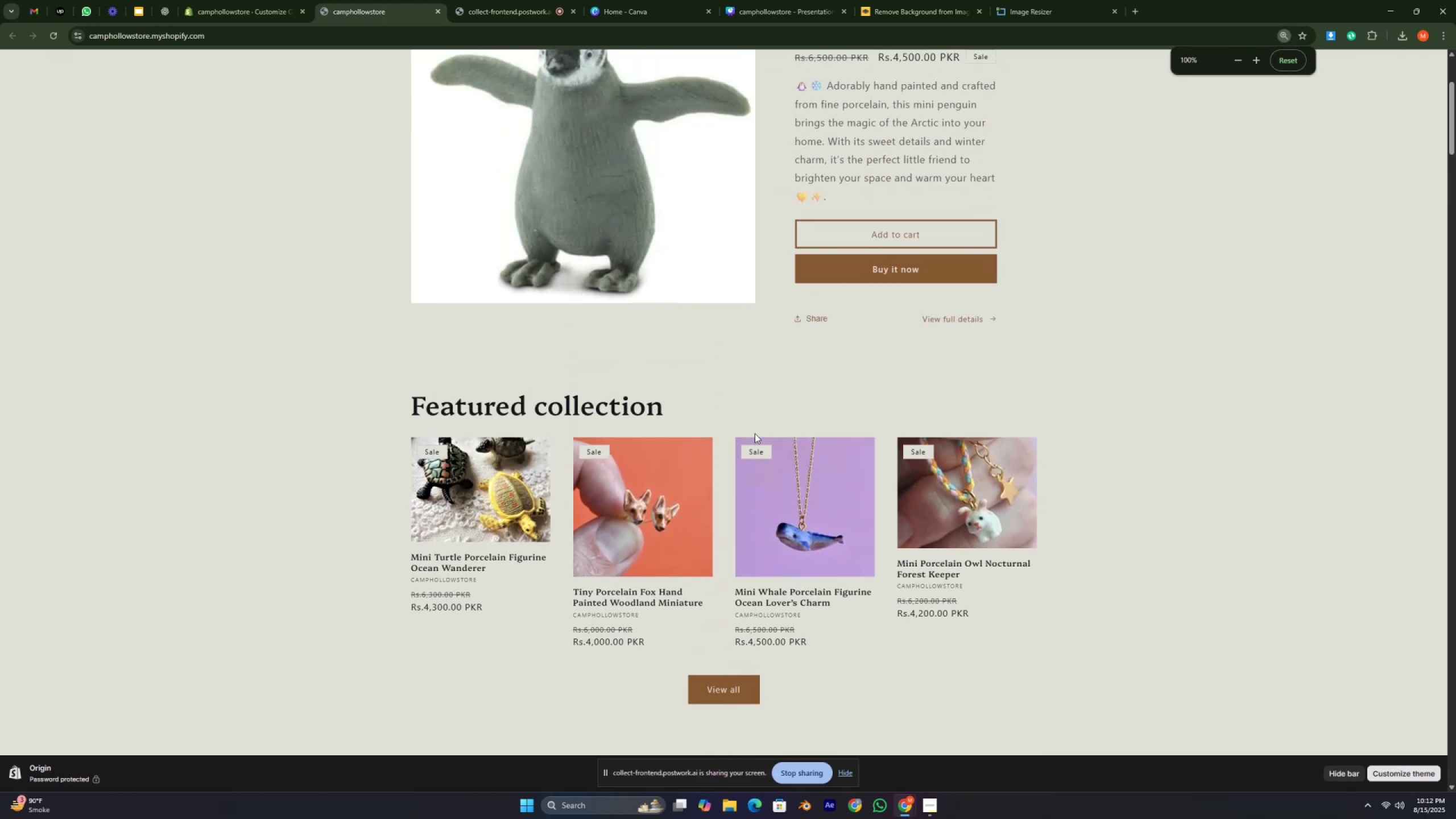 
key(Control+ControlRight)
 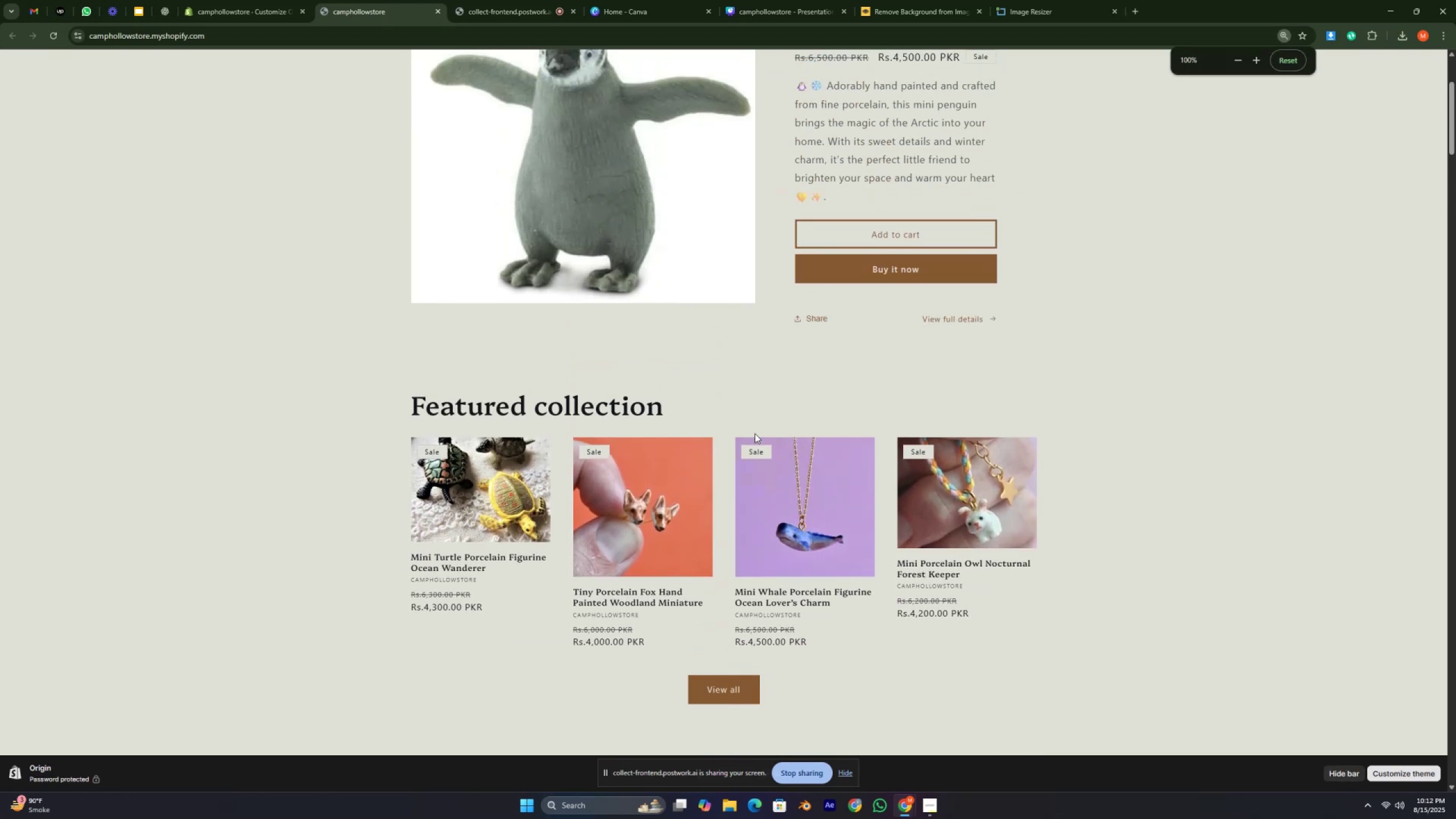 
key(Control+ControlRight)
 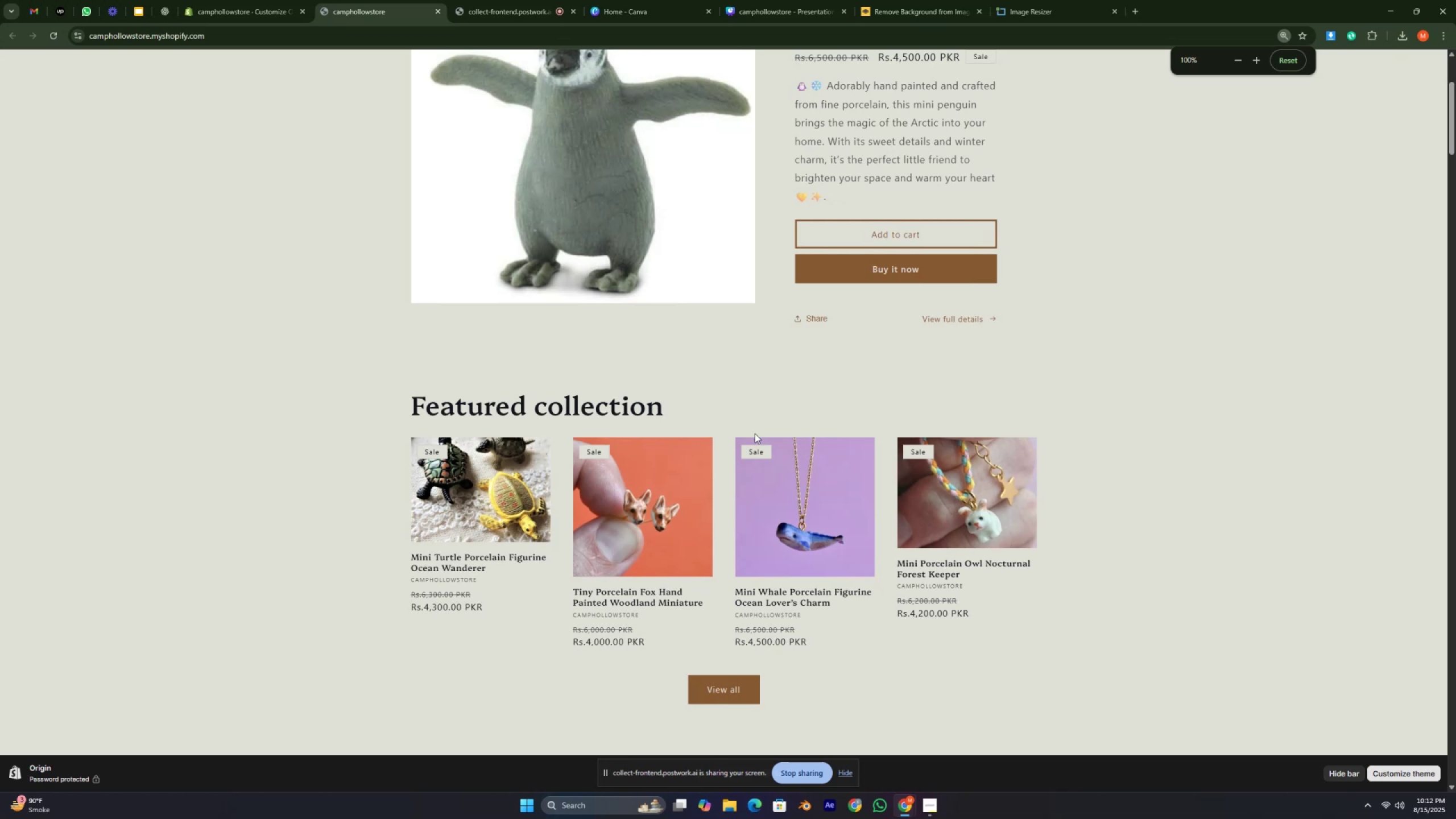 
key(Control+ControlRight)
 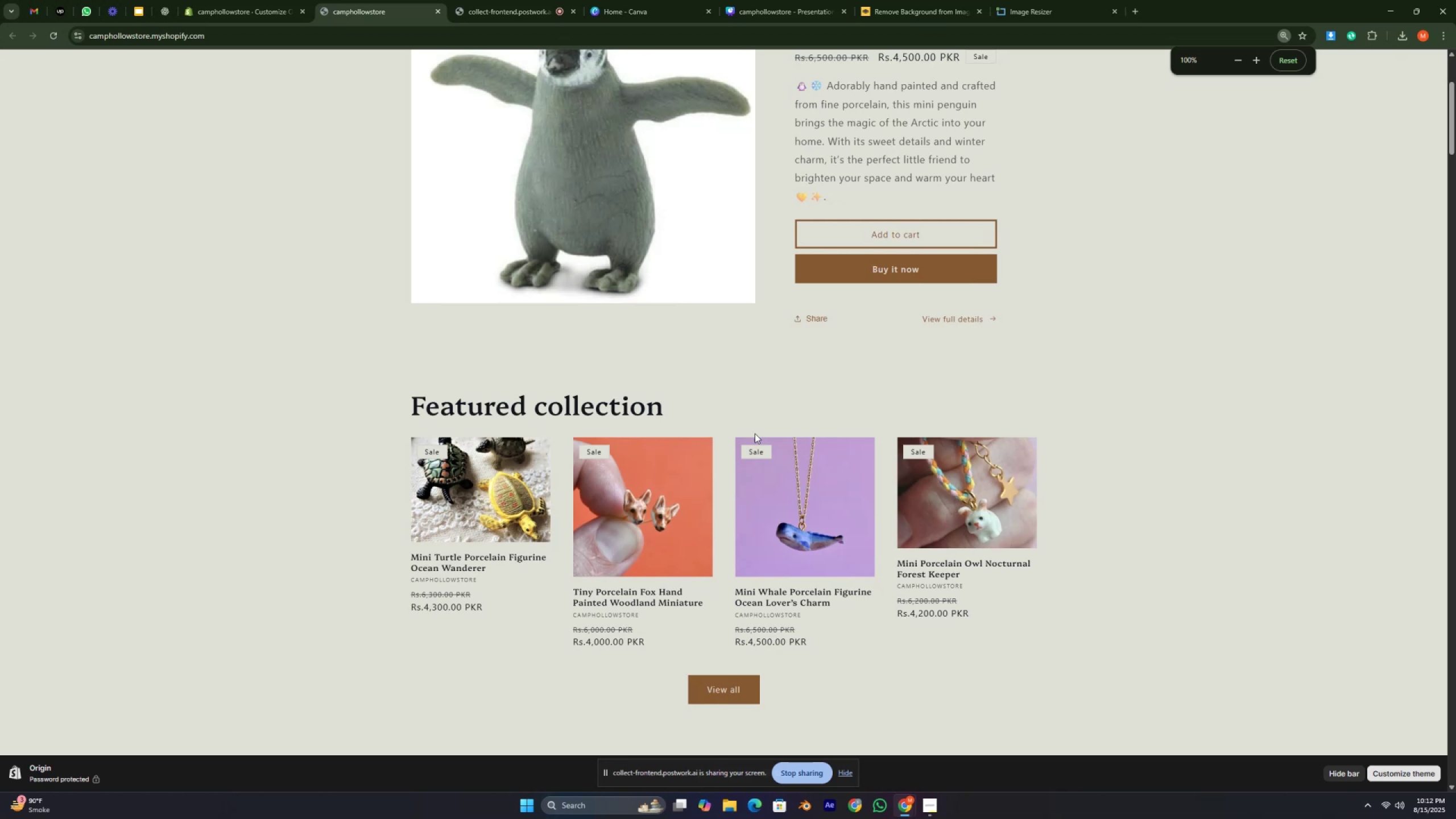 
key(Control+ControlRight)
 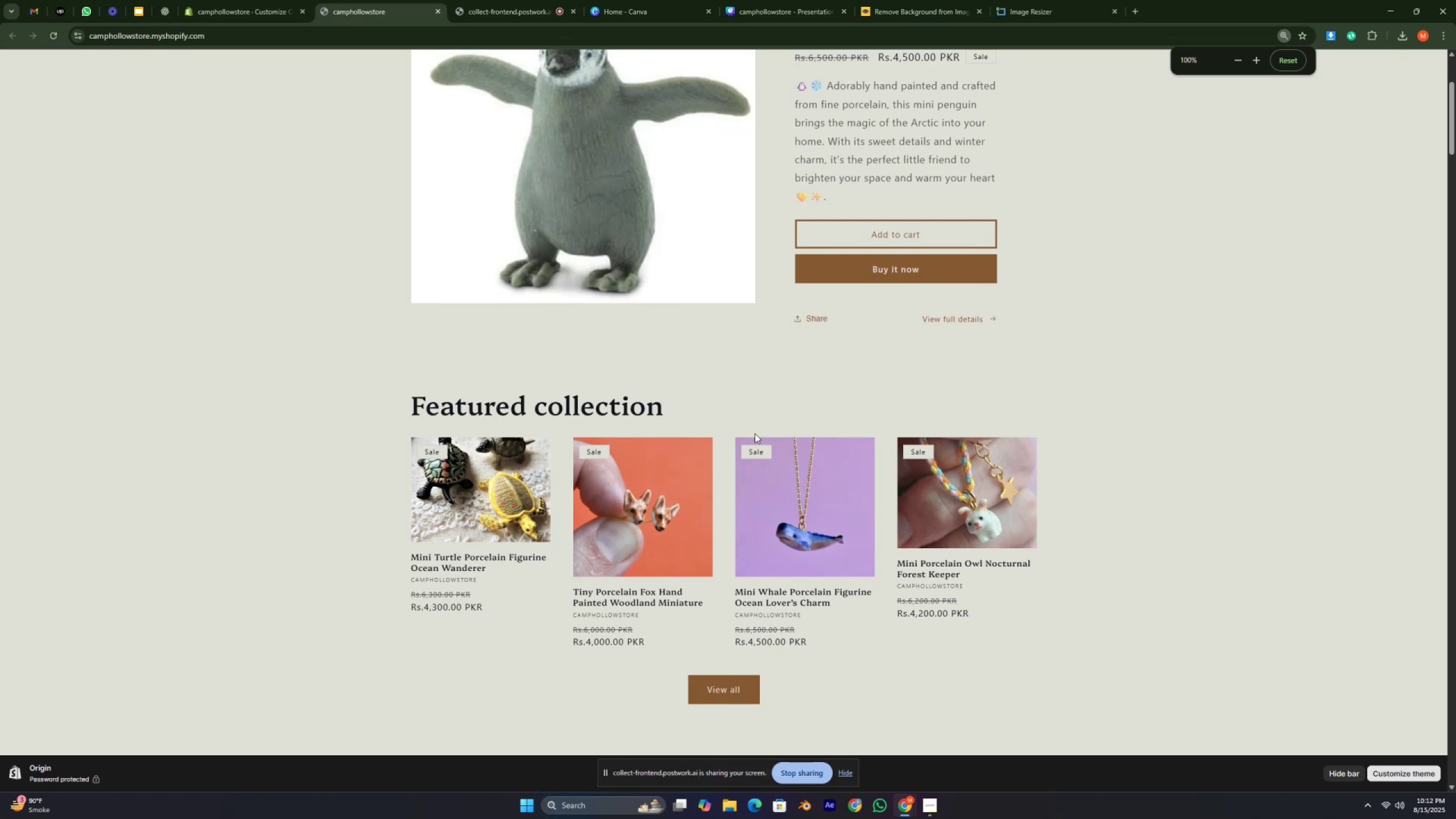 
key(Control+ControlRight)
 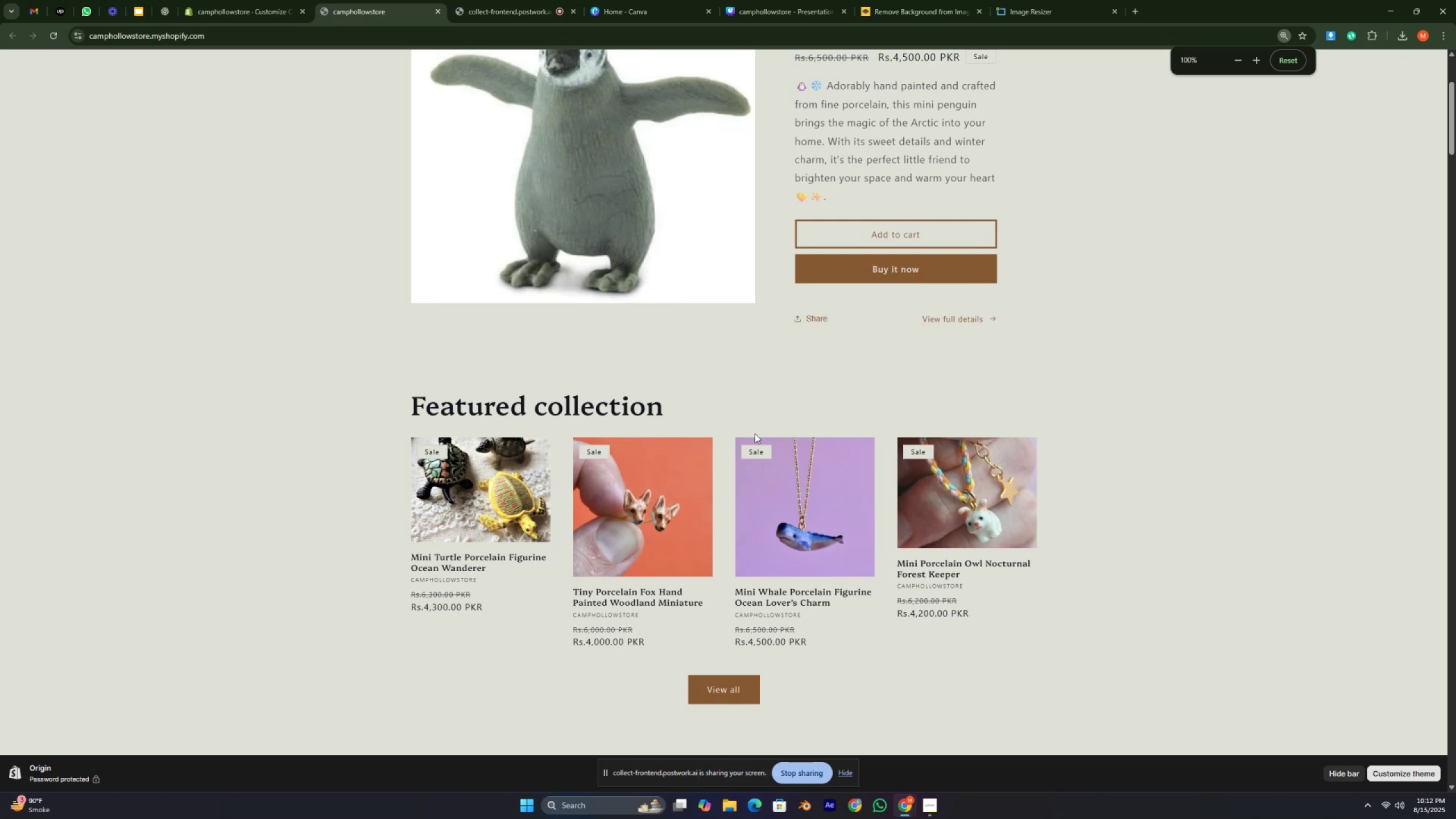 
key(Control+ControlRight)
 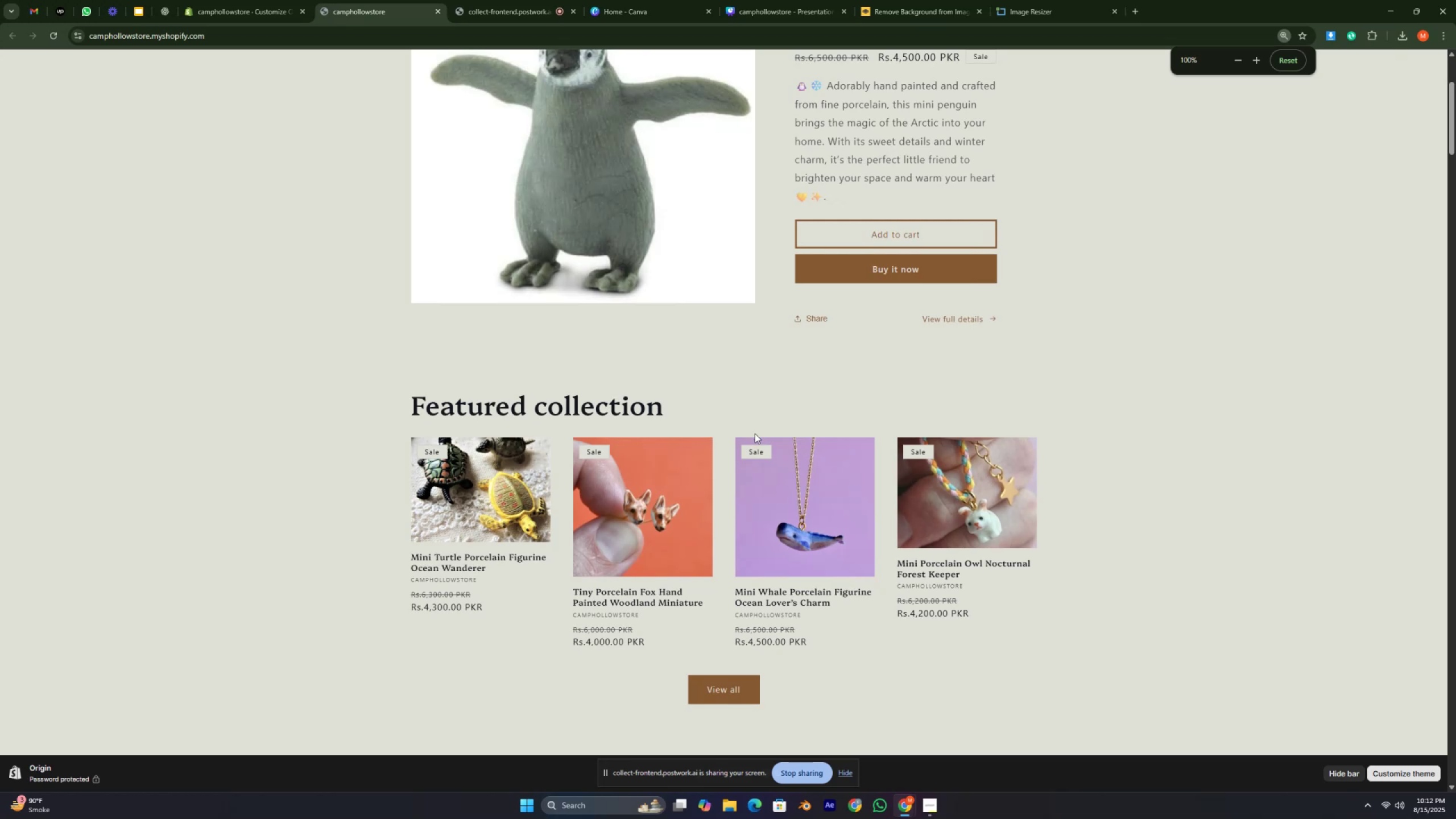 
key(Control+ControlRight)
 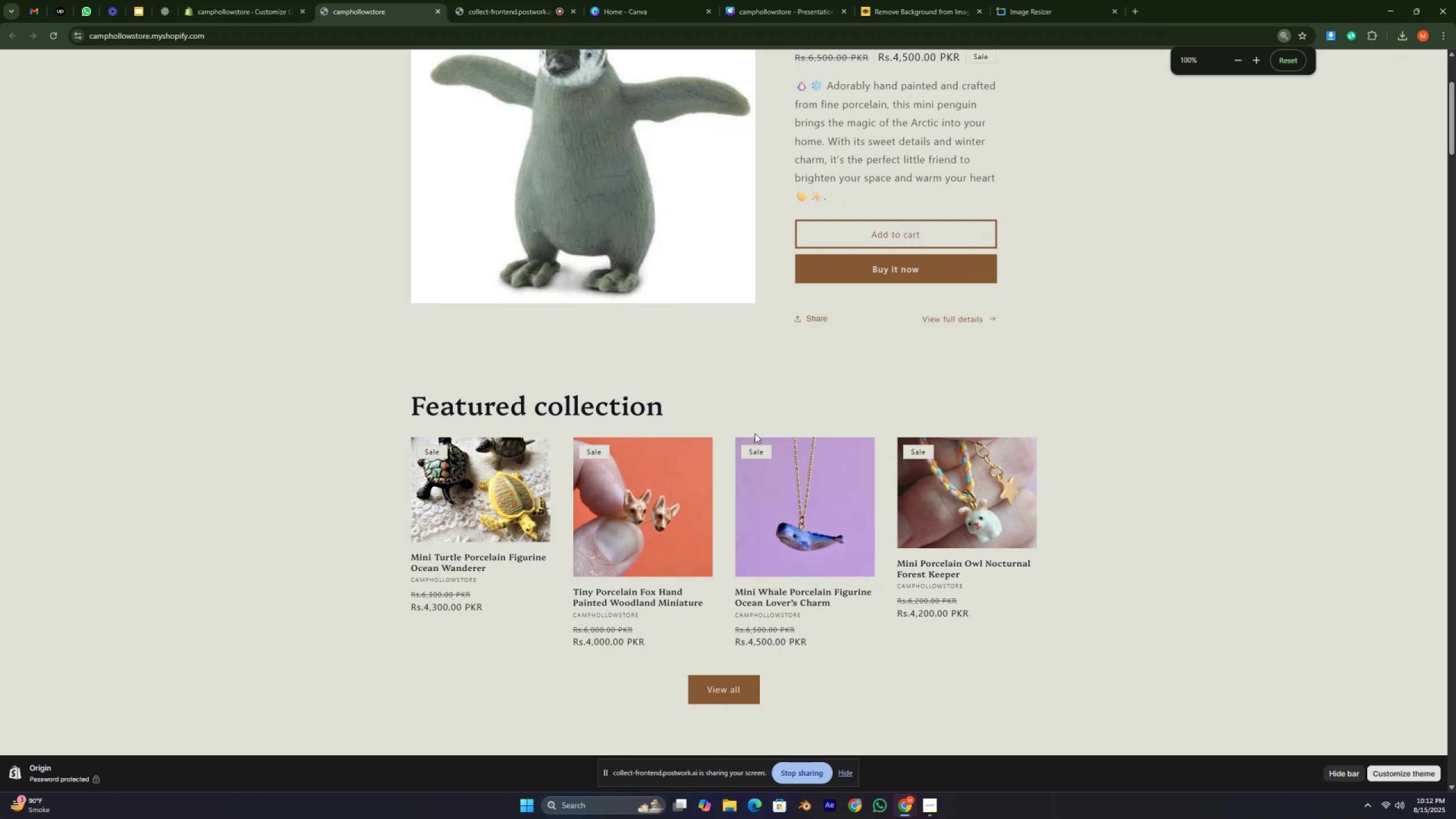 
key(Control+ControlRight)
 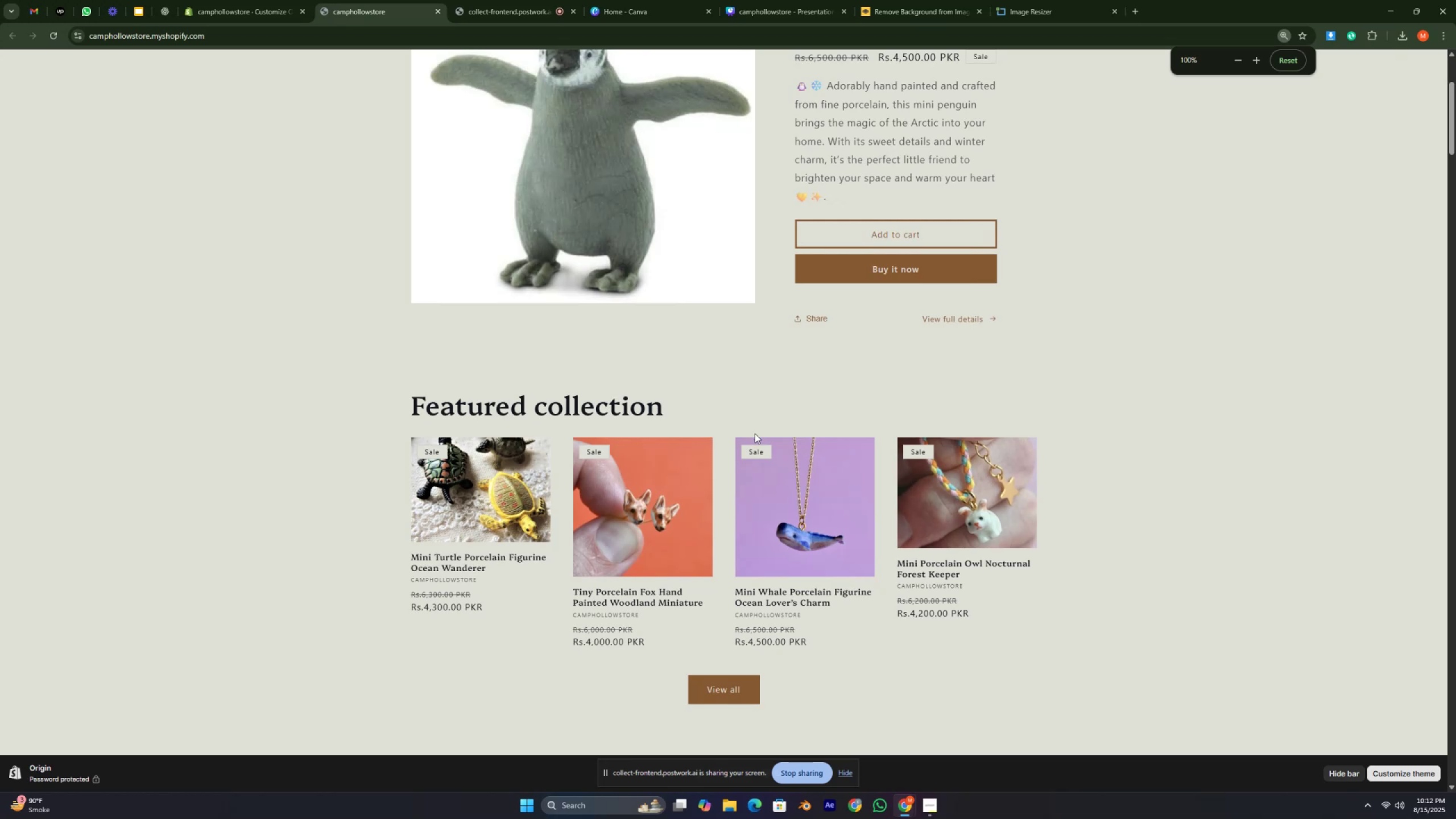 
key(Control+ControlRight)
 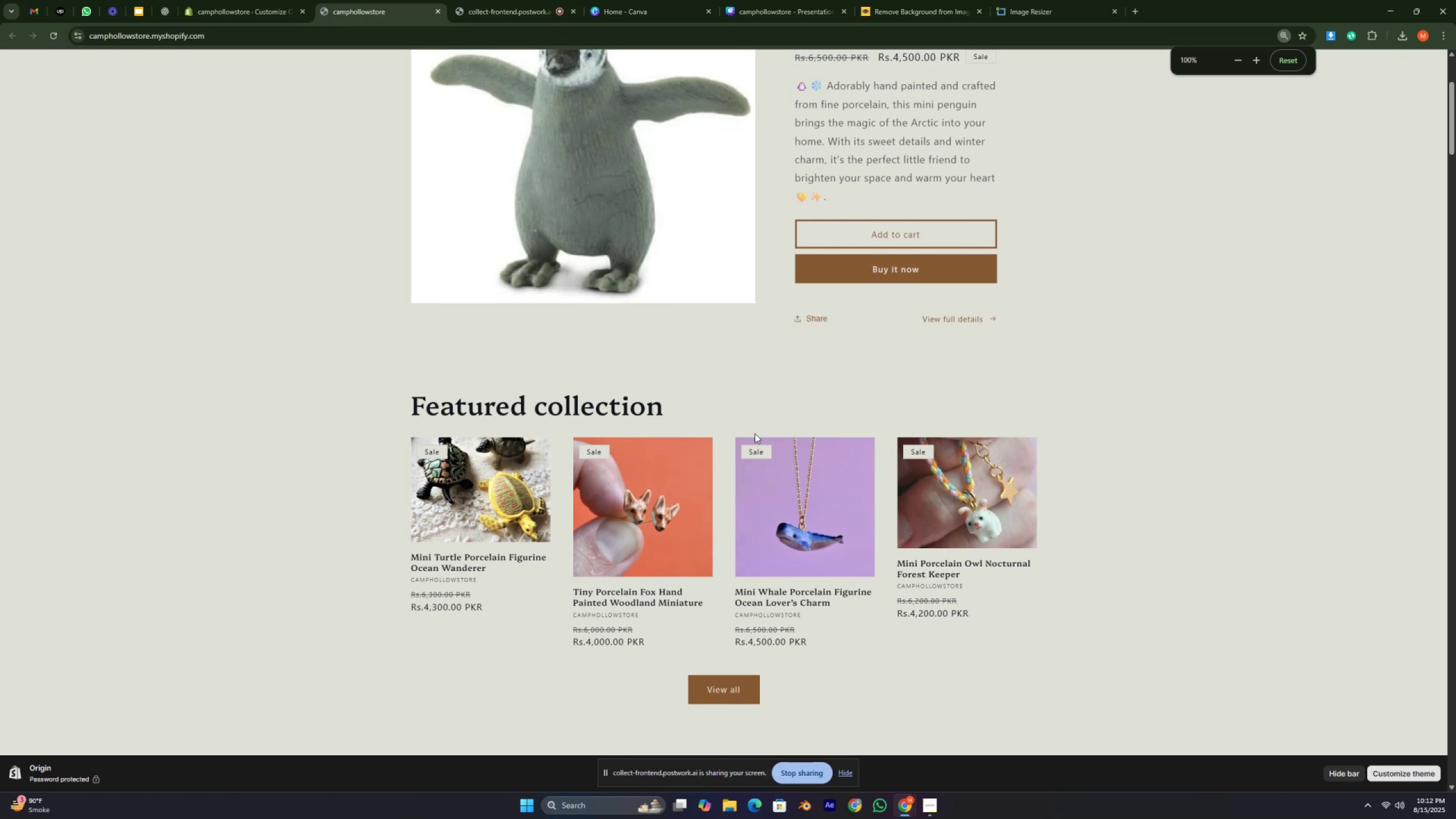 
key(Control+ControlRight)
 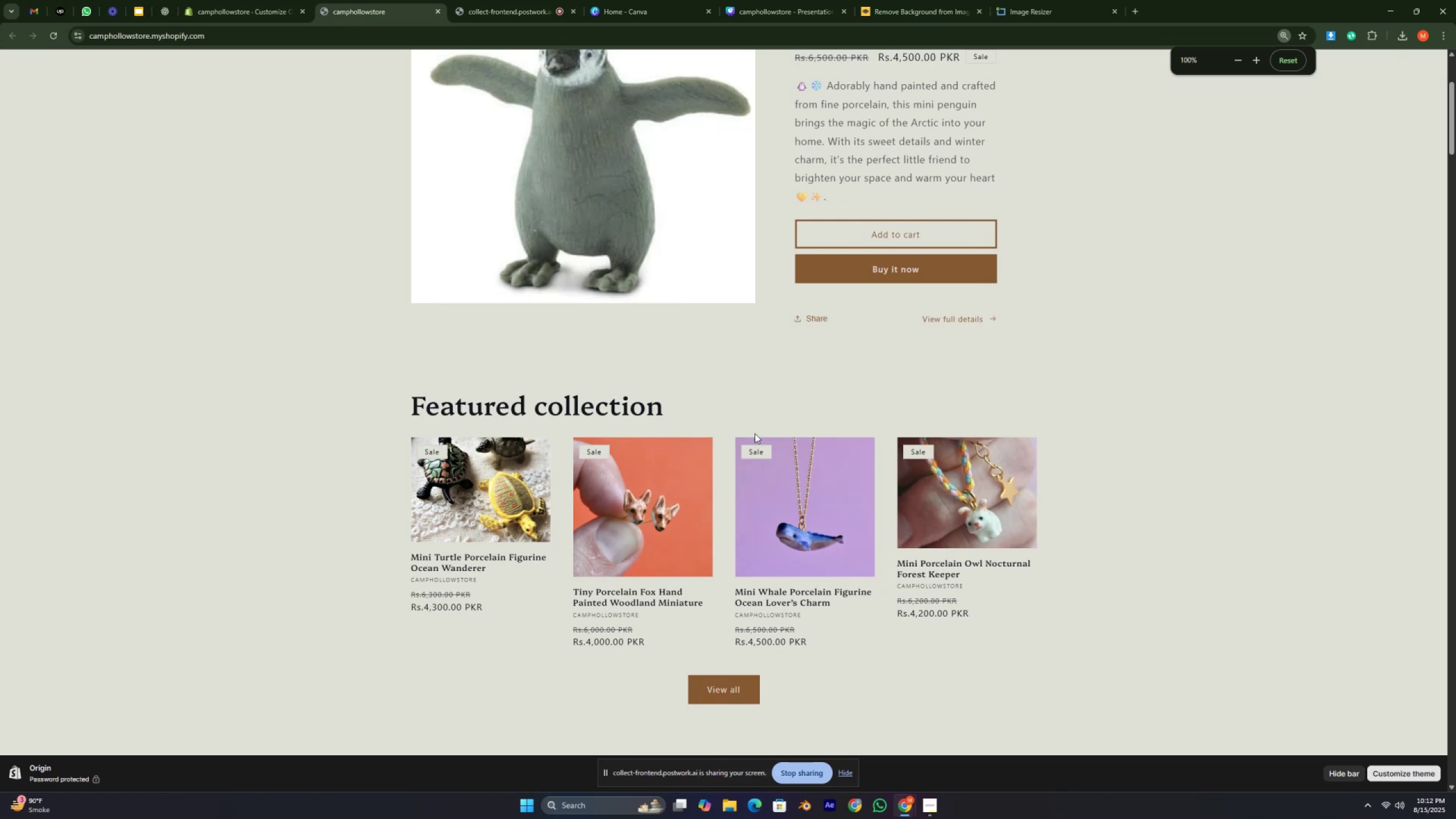 
key(Control+ControlRight)
 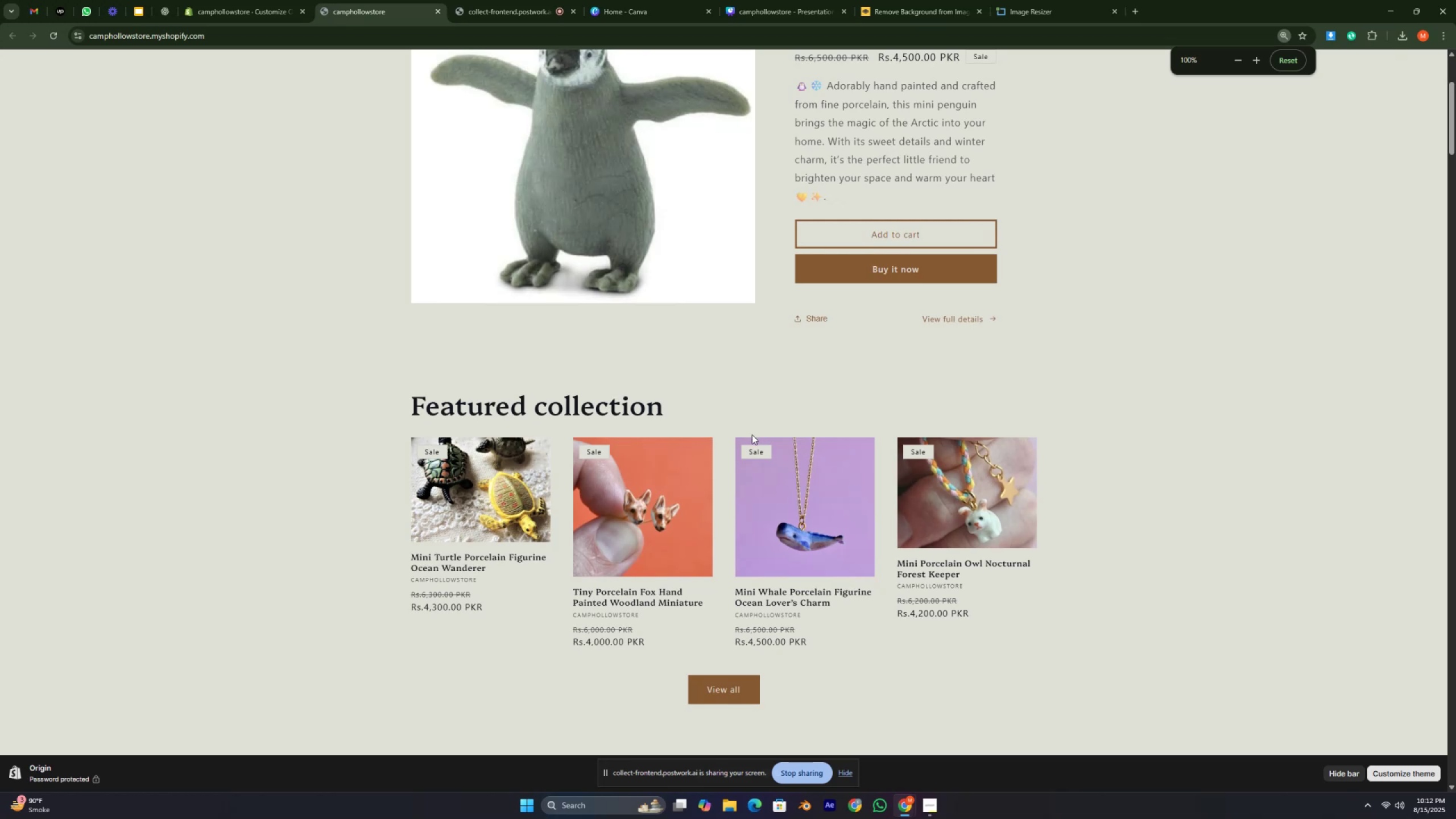 
key(Control+ControlRight)
 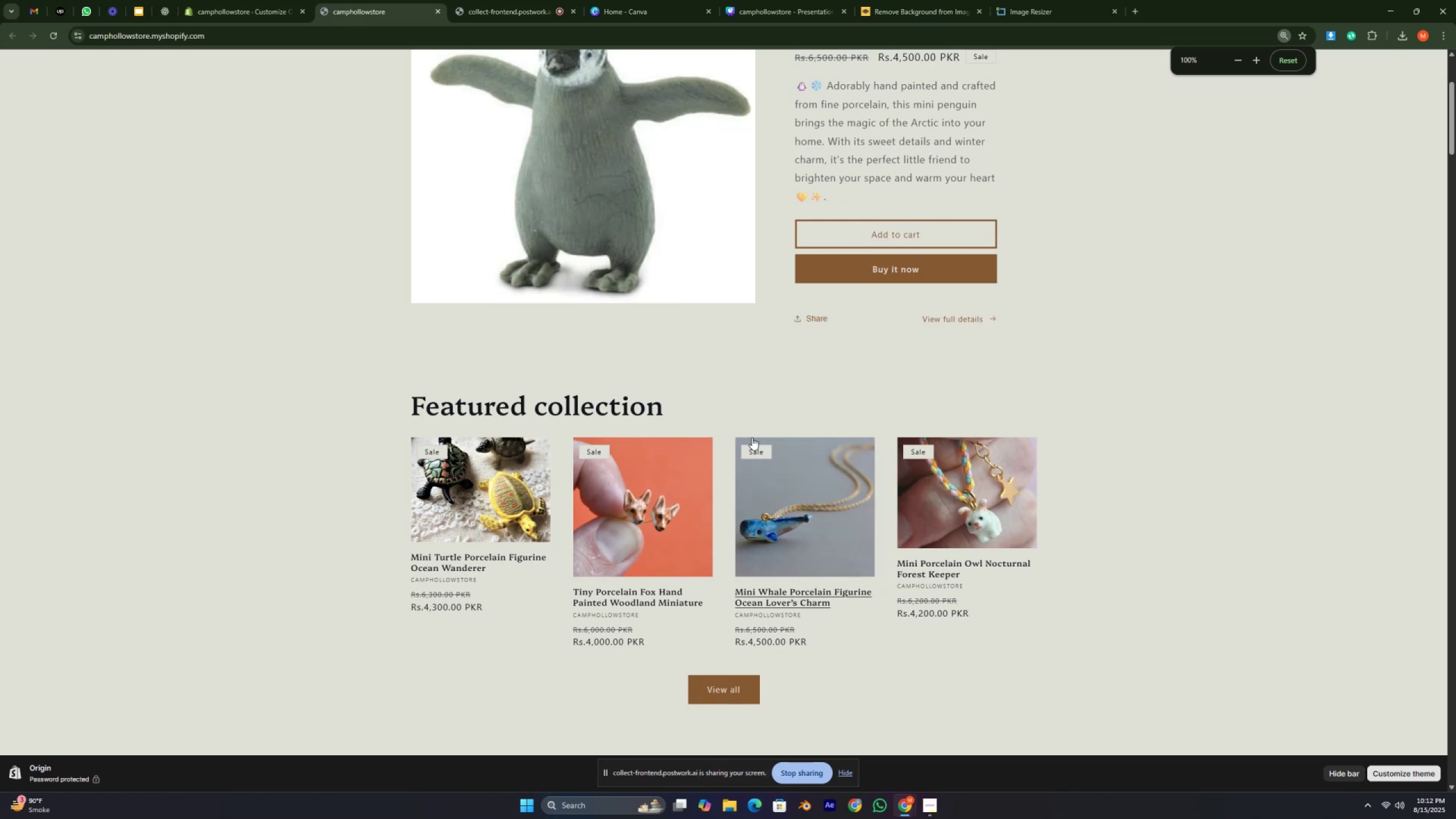 
key(Control+ControlRight)
 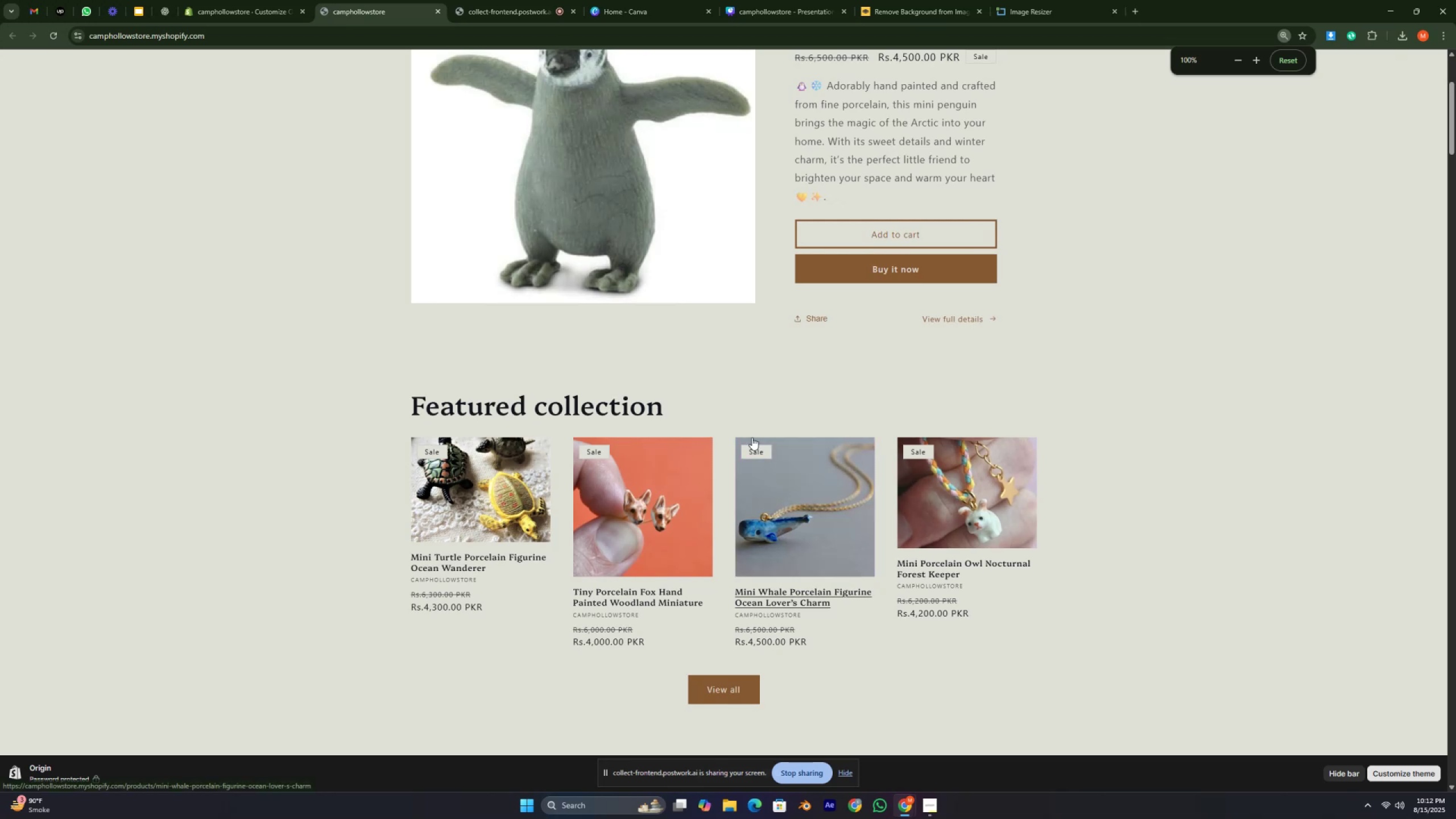 
key(Control+ControlRight)
 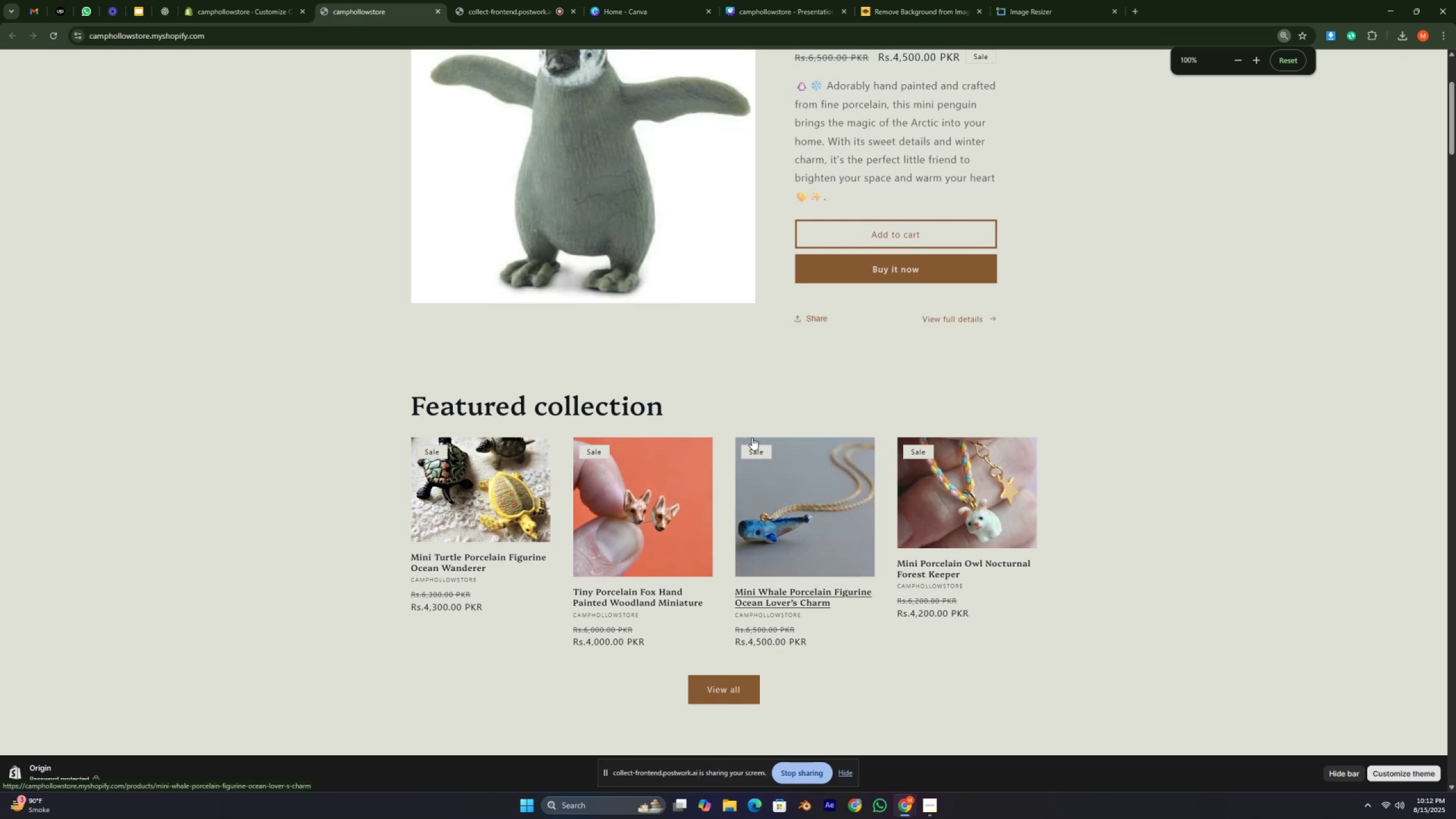 
key(Control+ControlRight)
 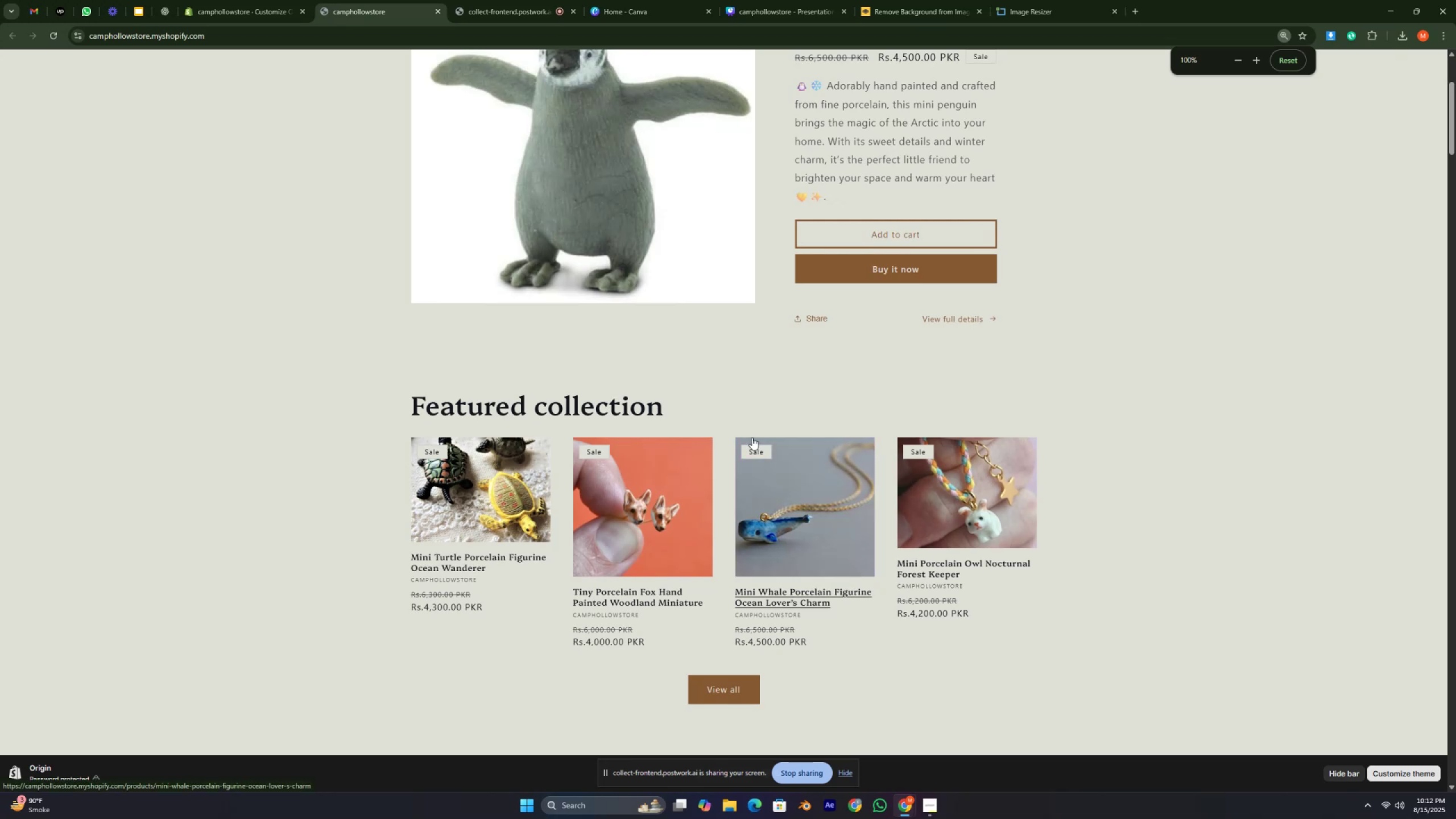 
key(Control+ControlRight)
 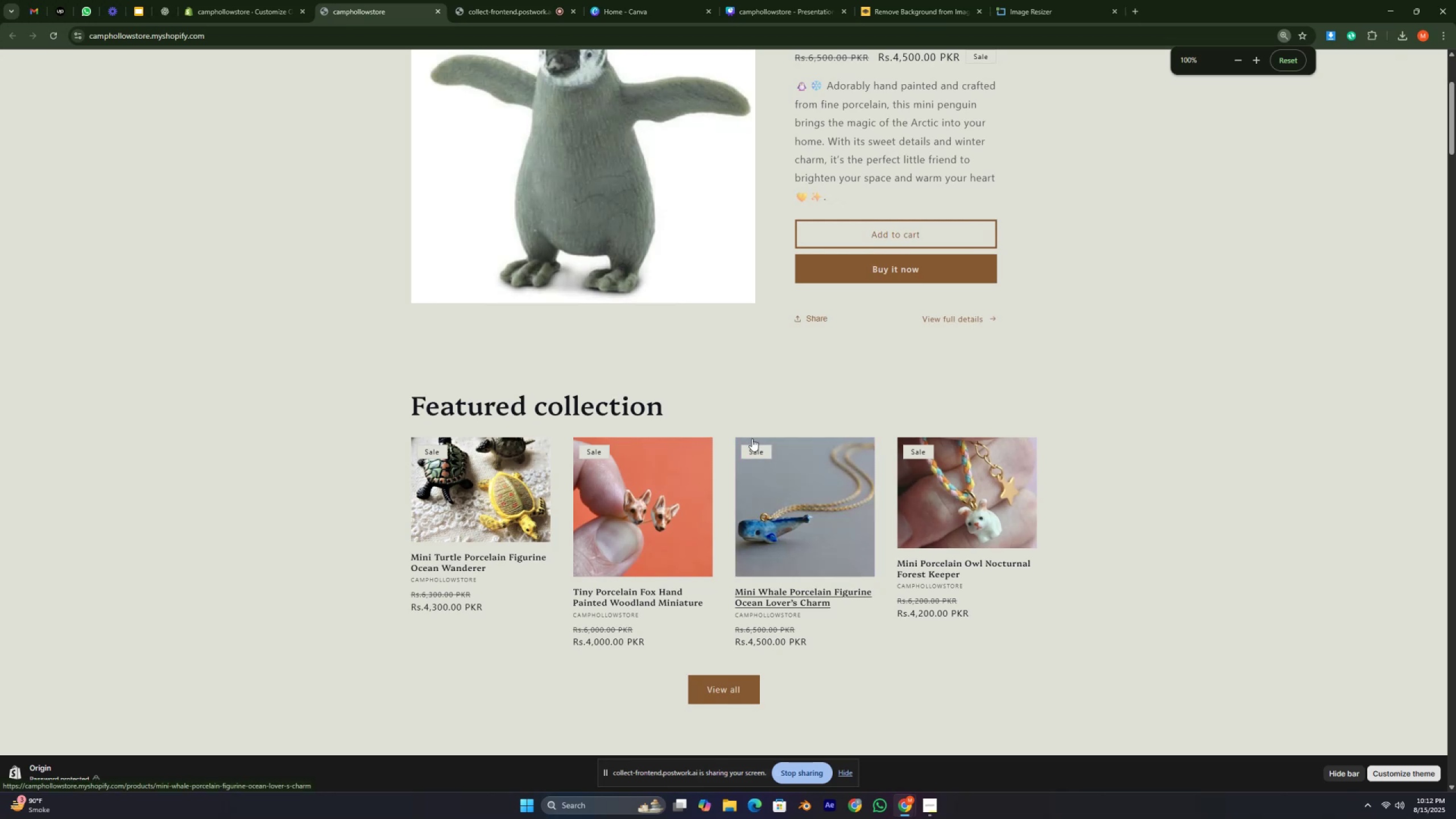 
key(Control+ControlRight)
 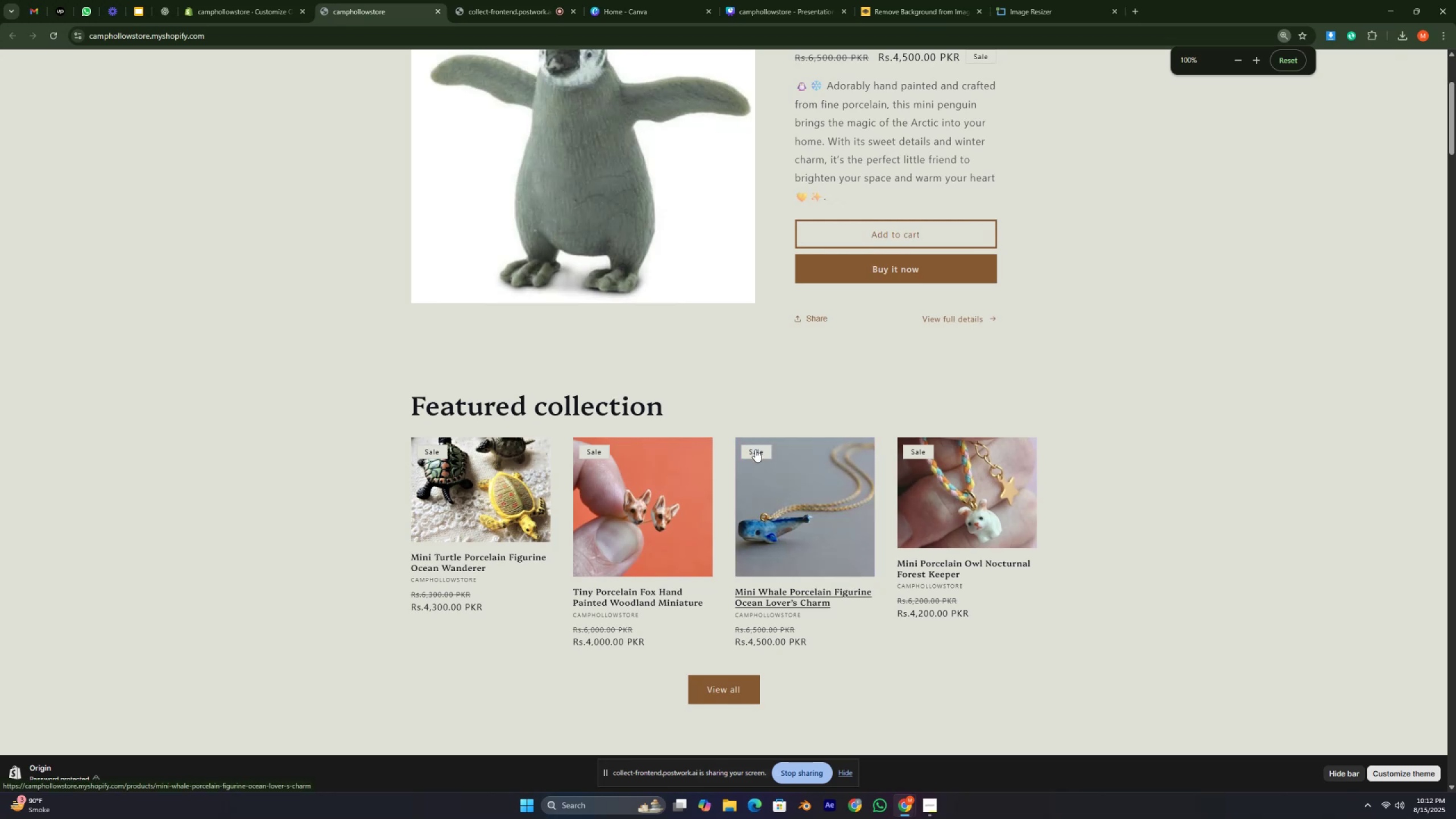 
key(Control+ControlRight)
 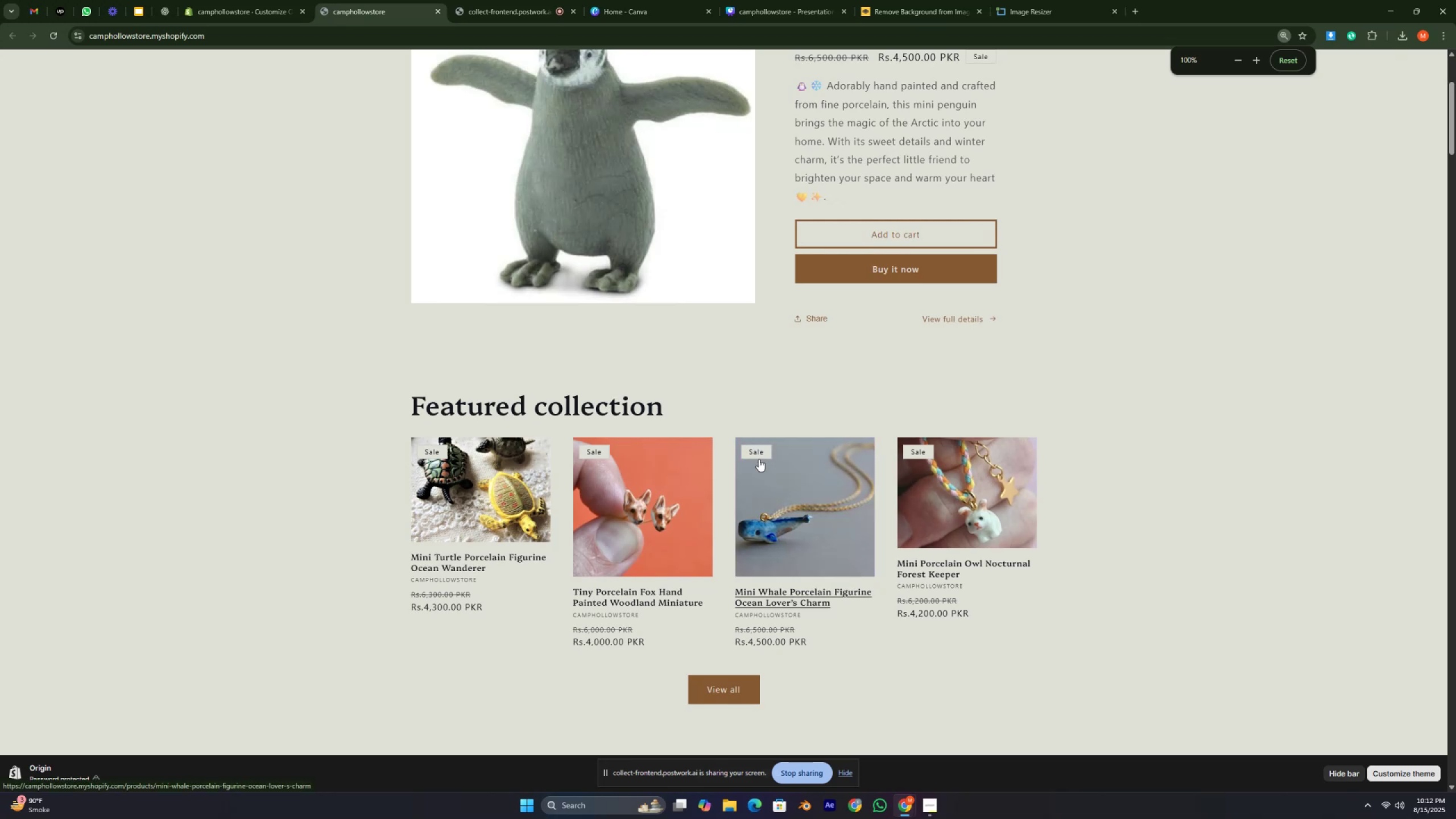 
key(Control+ControlRight)
 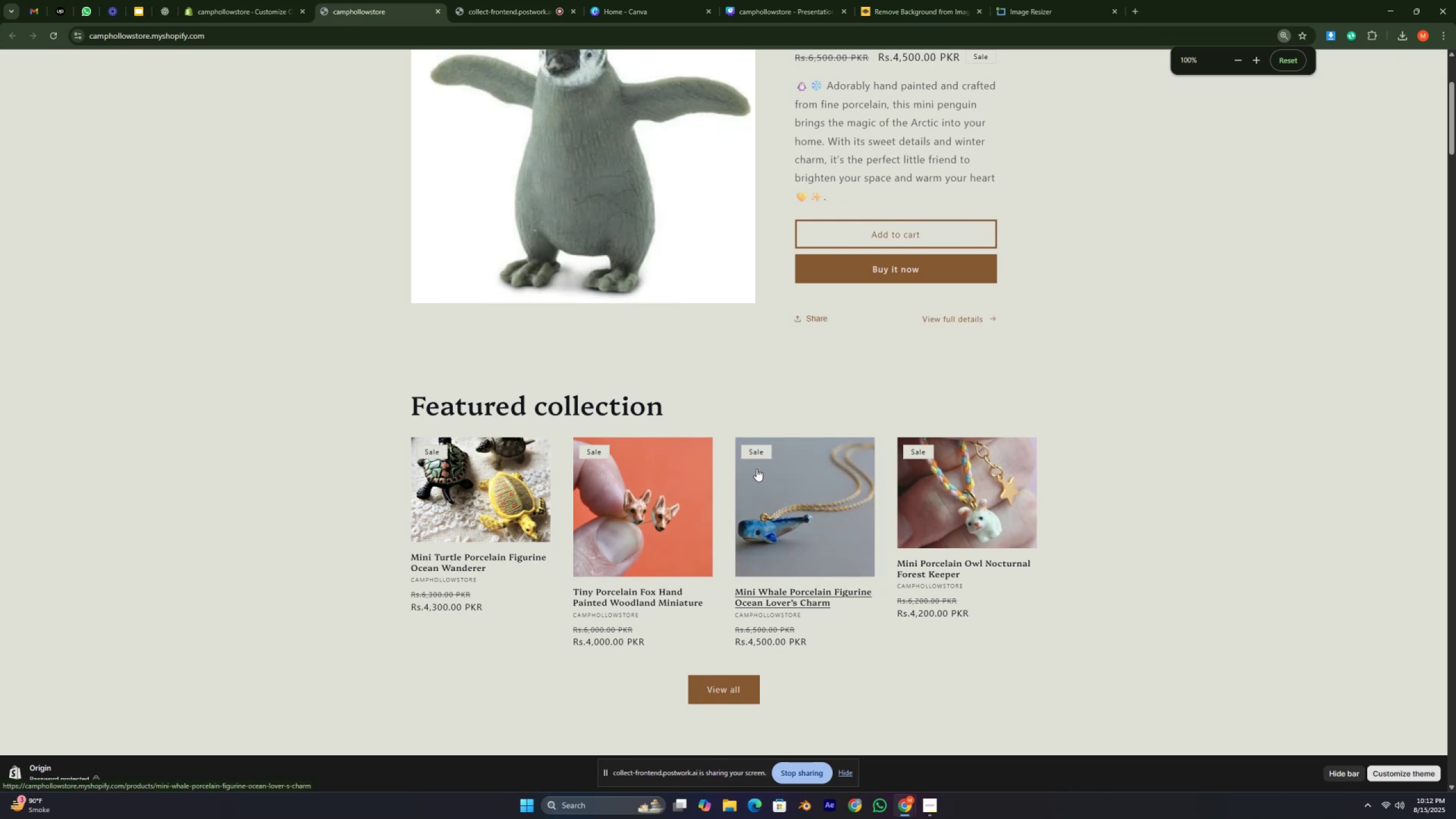 
key(Control+ControlRight)
 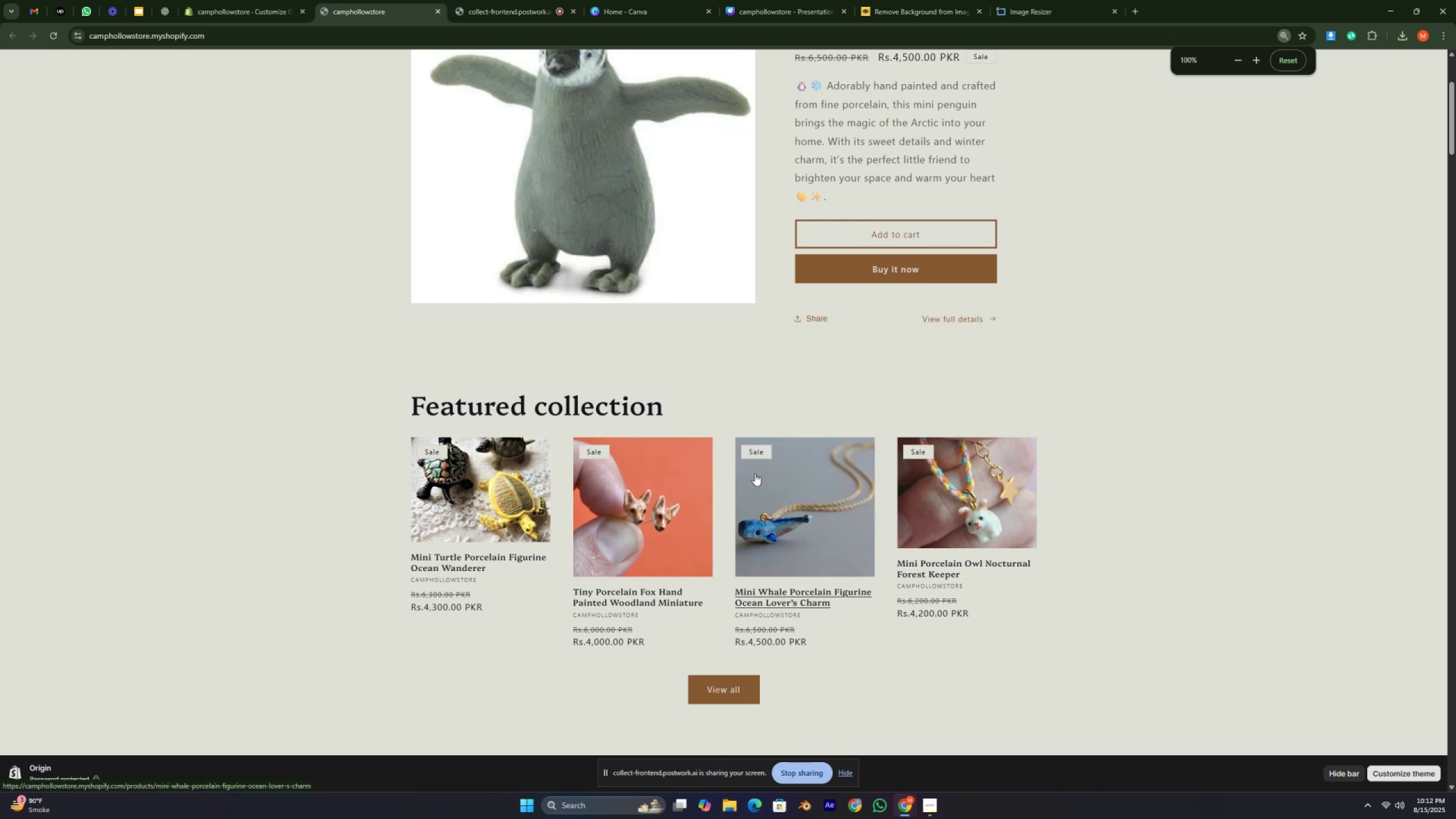 
key(Control+ControlRight)
 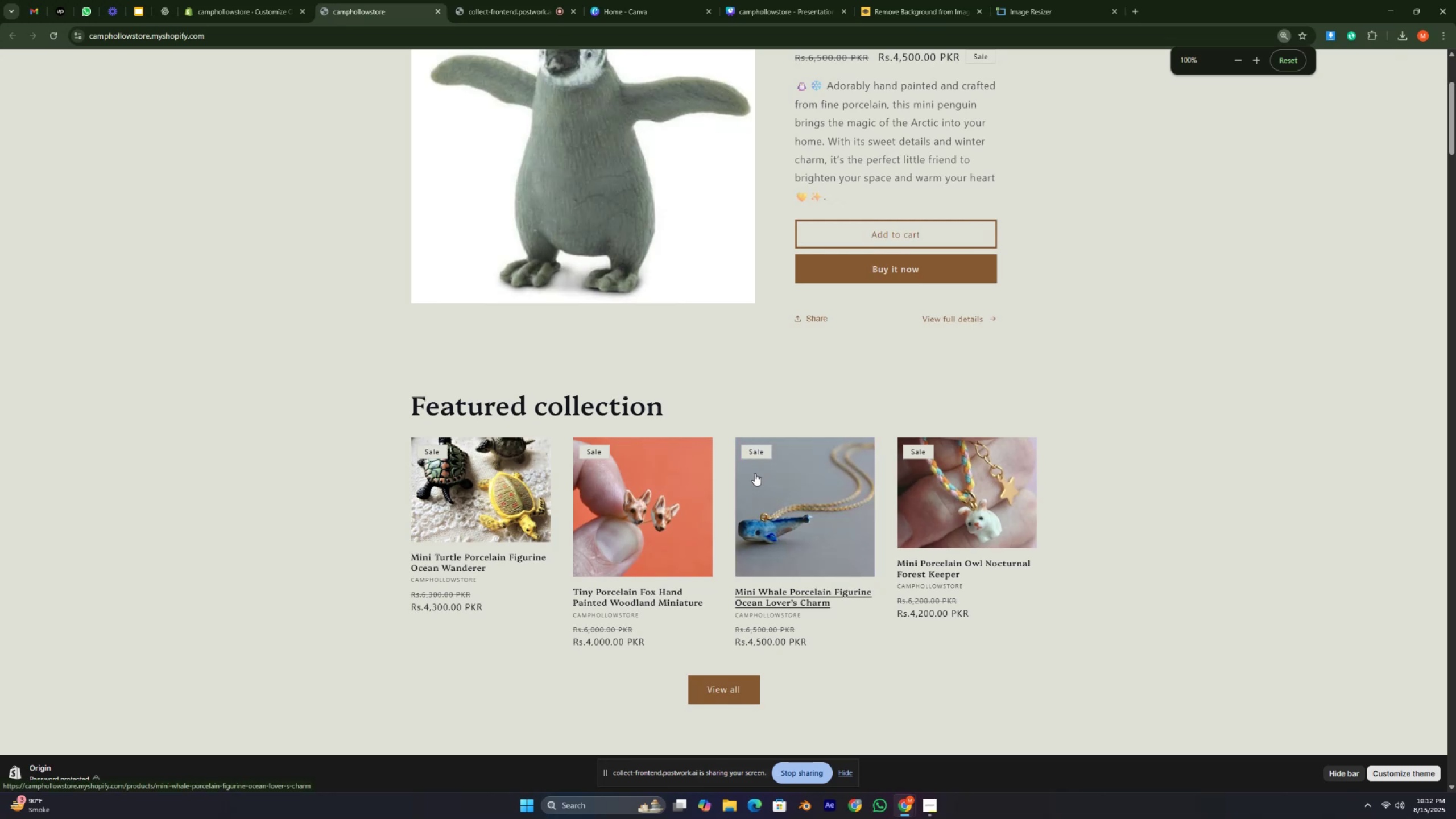 
key(Control+ControlRight)
 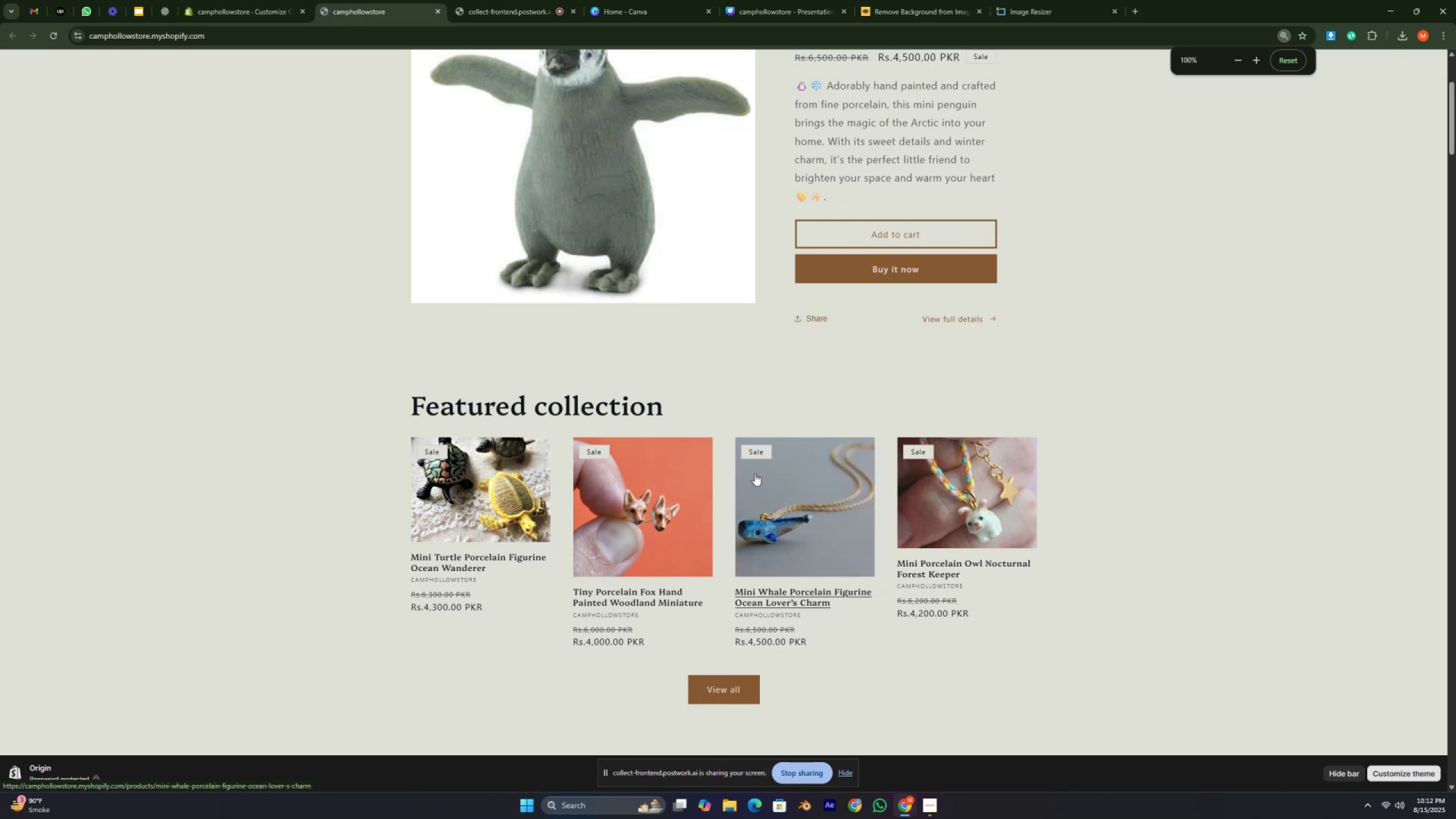 
key(Control+ControlRight)
 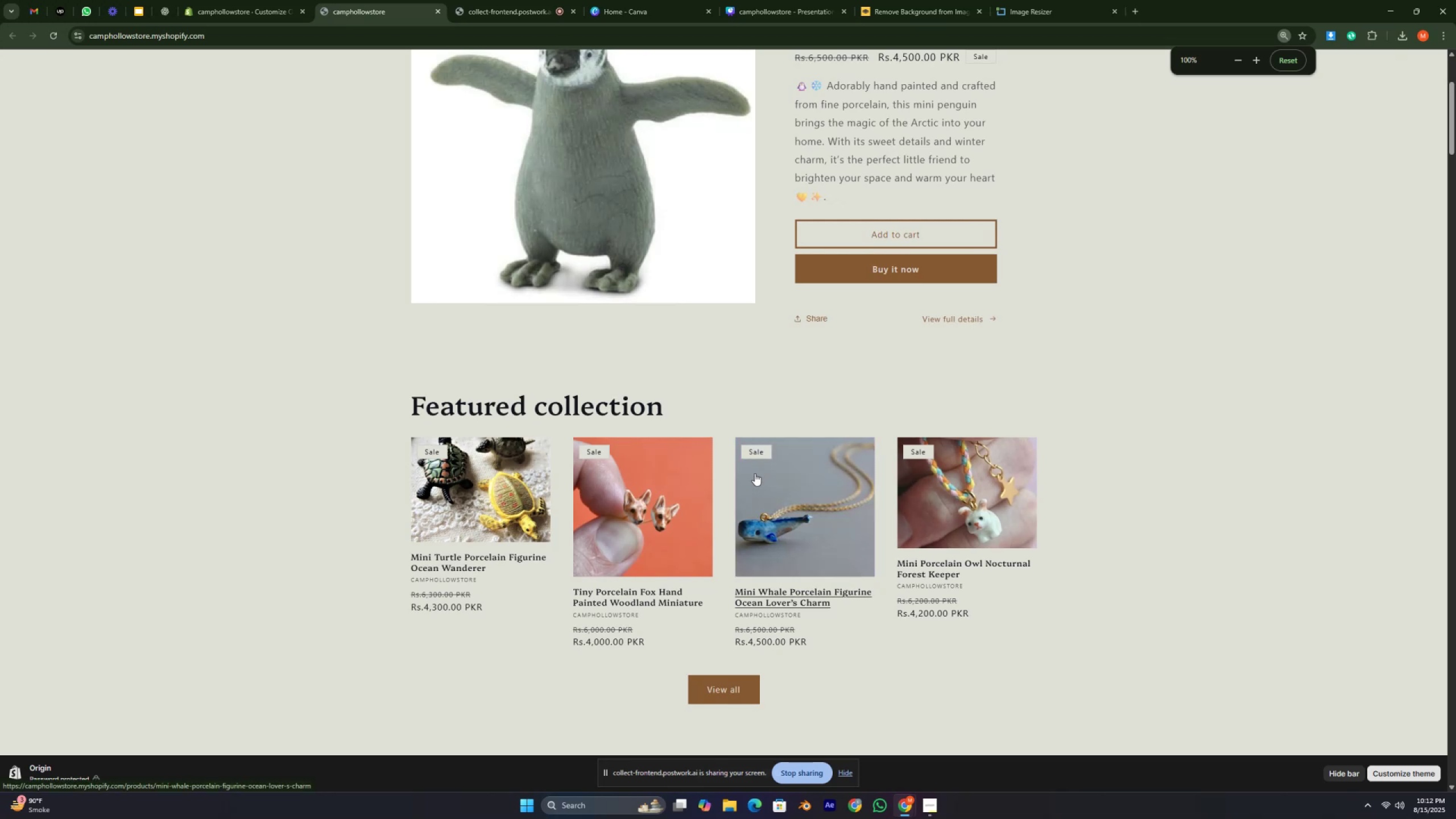 
key(Control+ControlRight)
 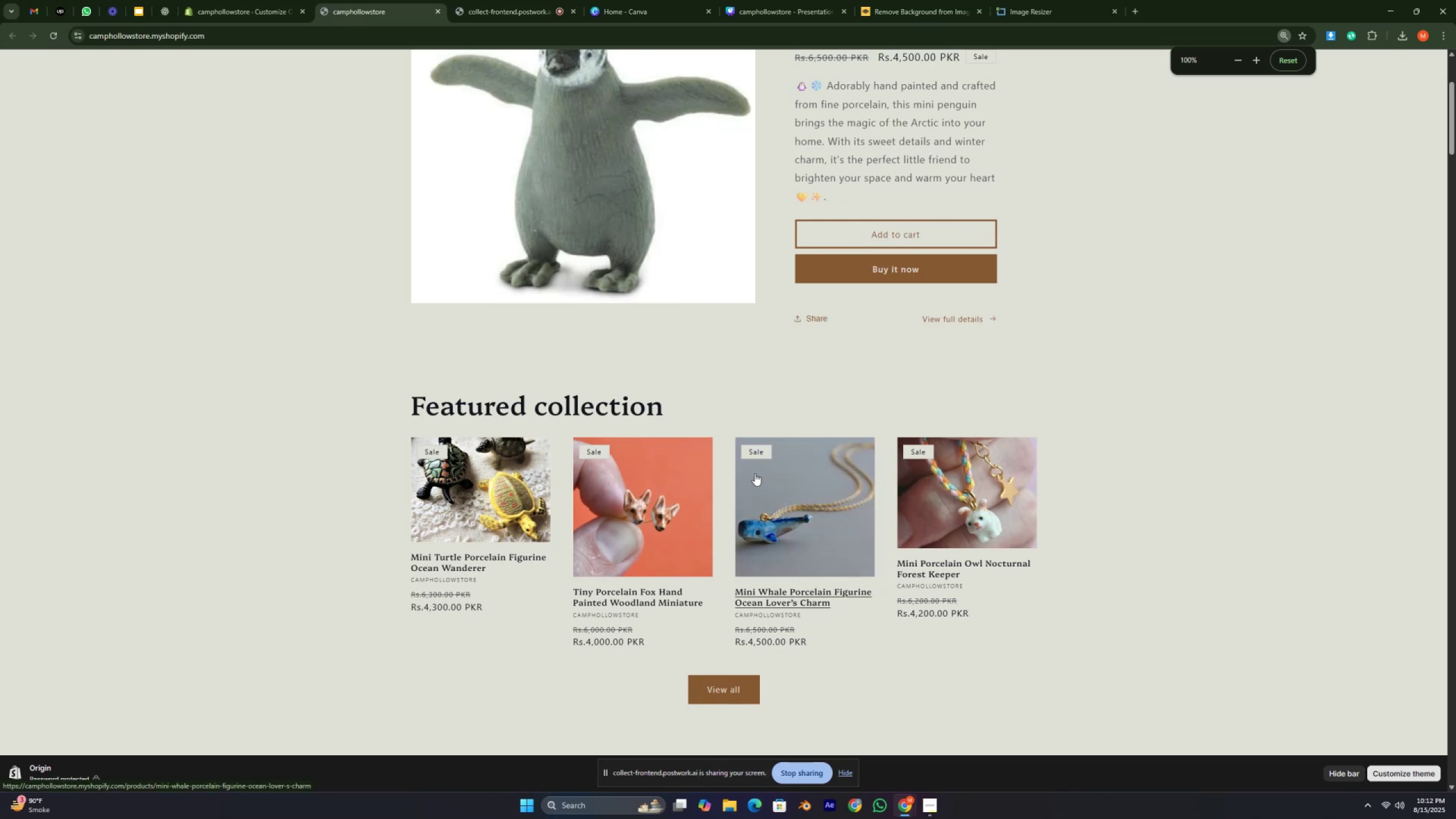 
key(Control+ControlRight)
 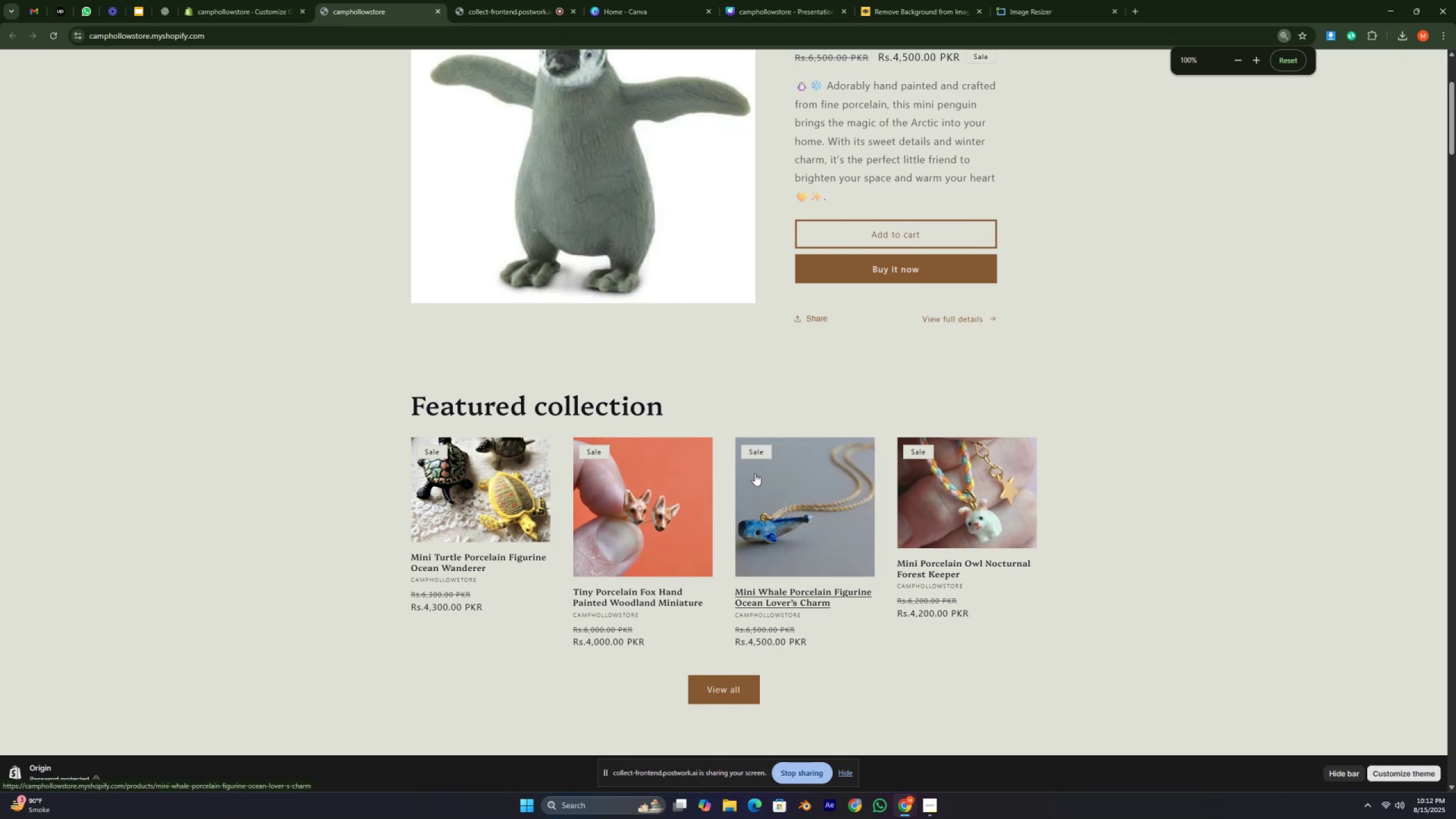 
key(Control+ControlRight)
 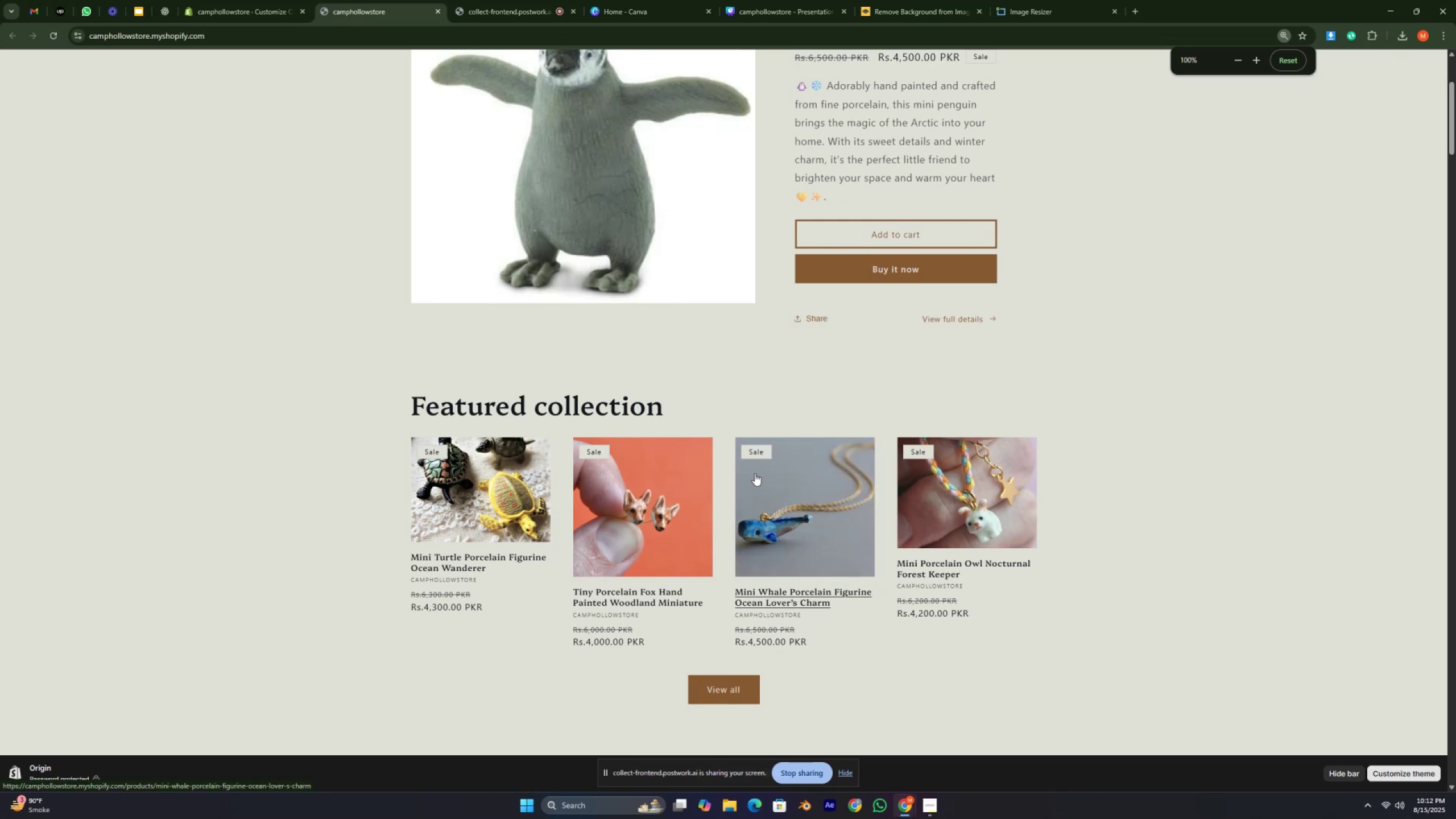 
key(Control+ControlRight)
 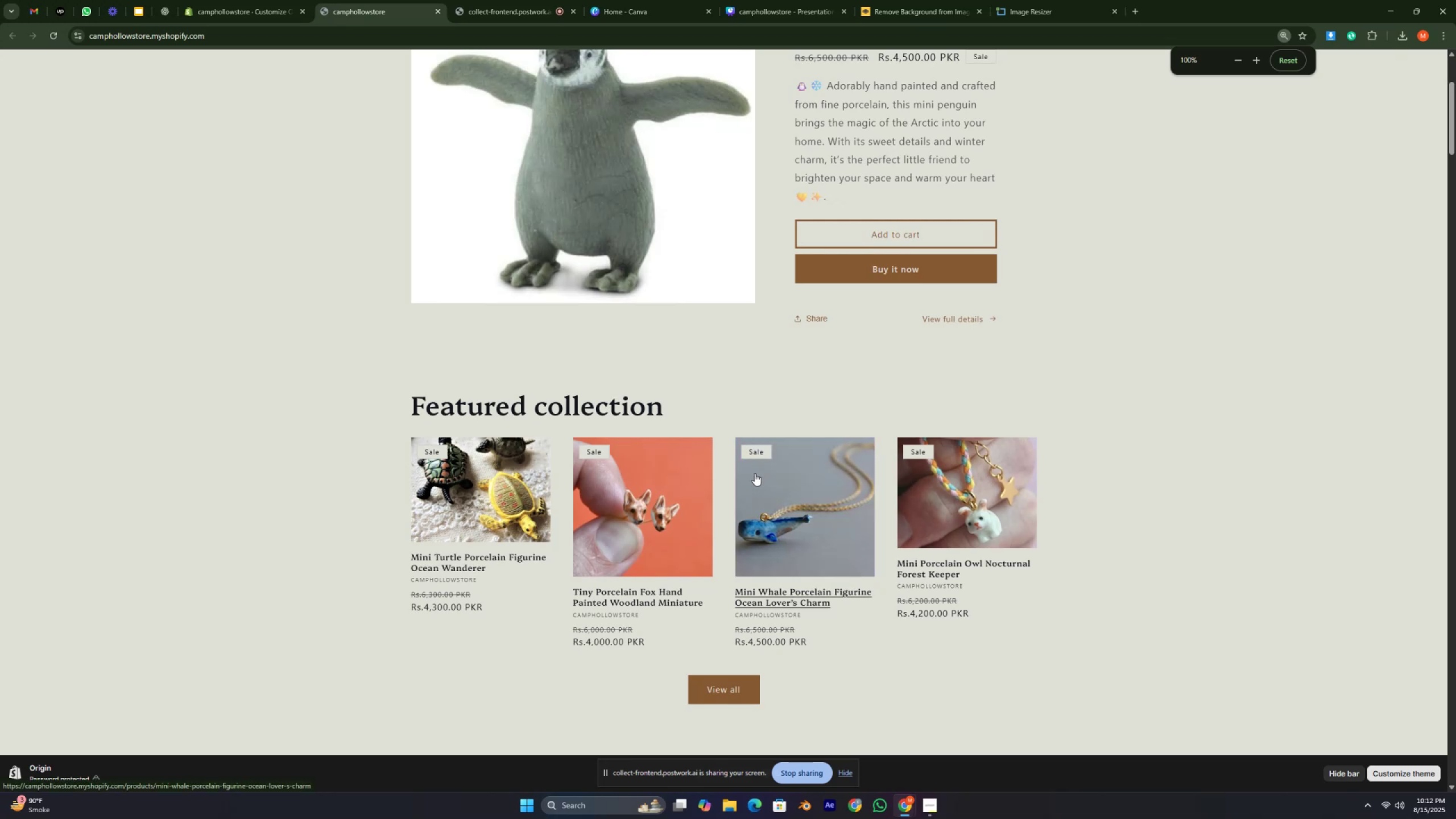 
key(Control+ControlRight)
 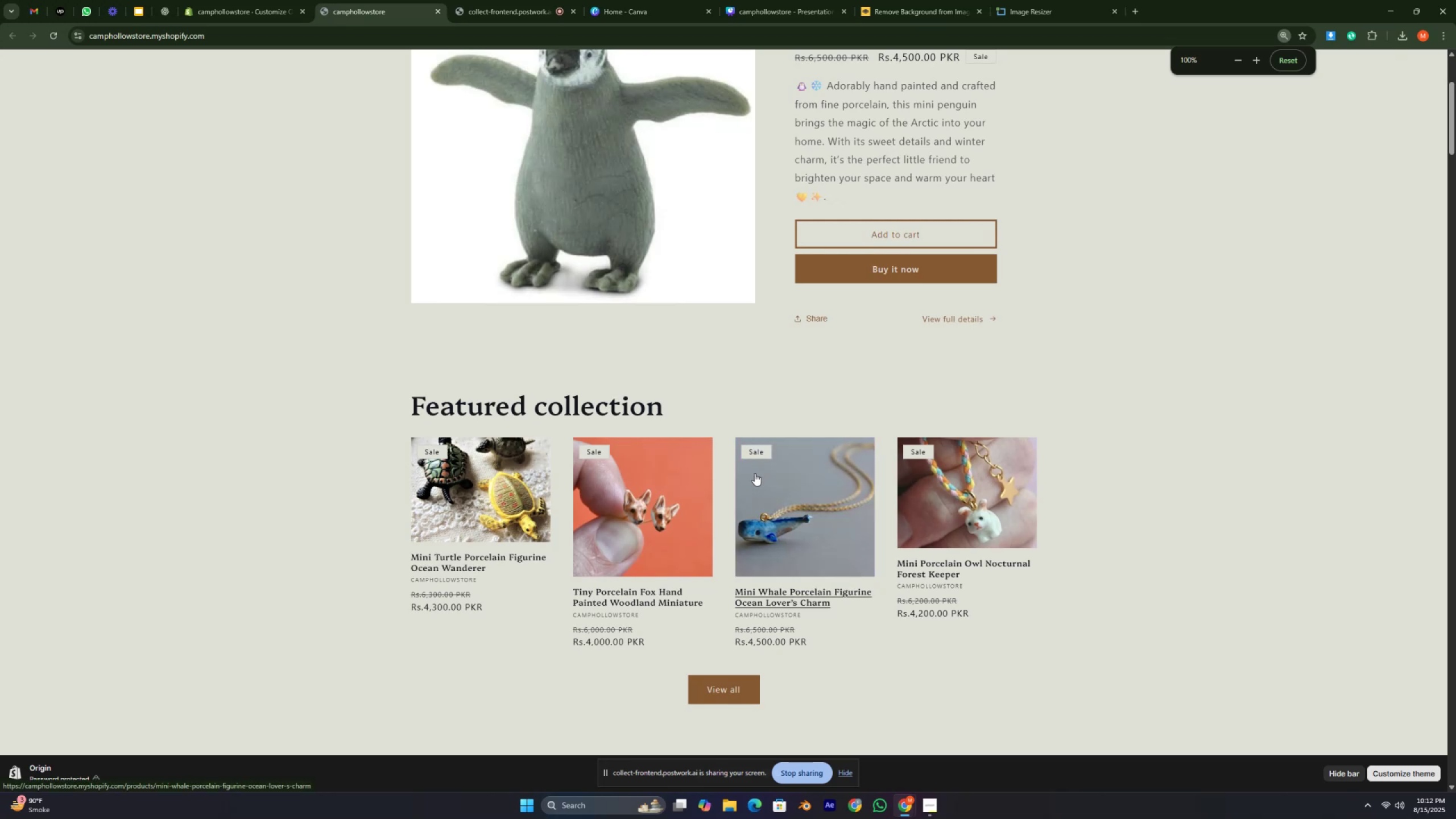 
key(Control+ControlRight)
 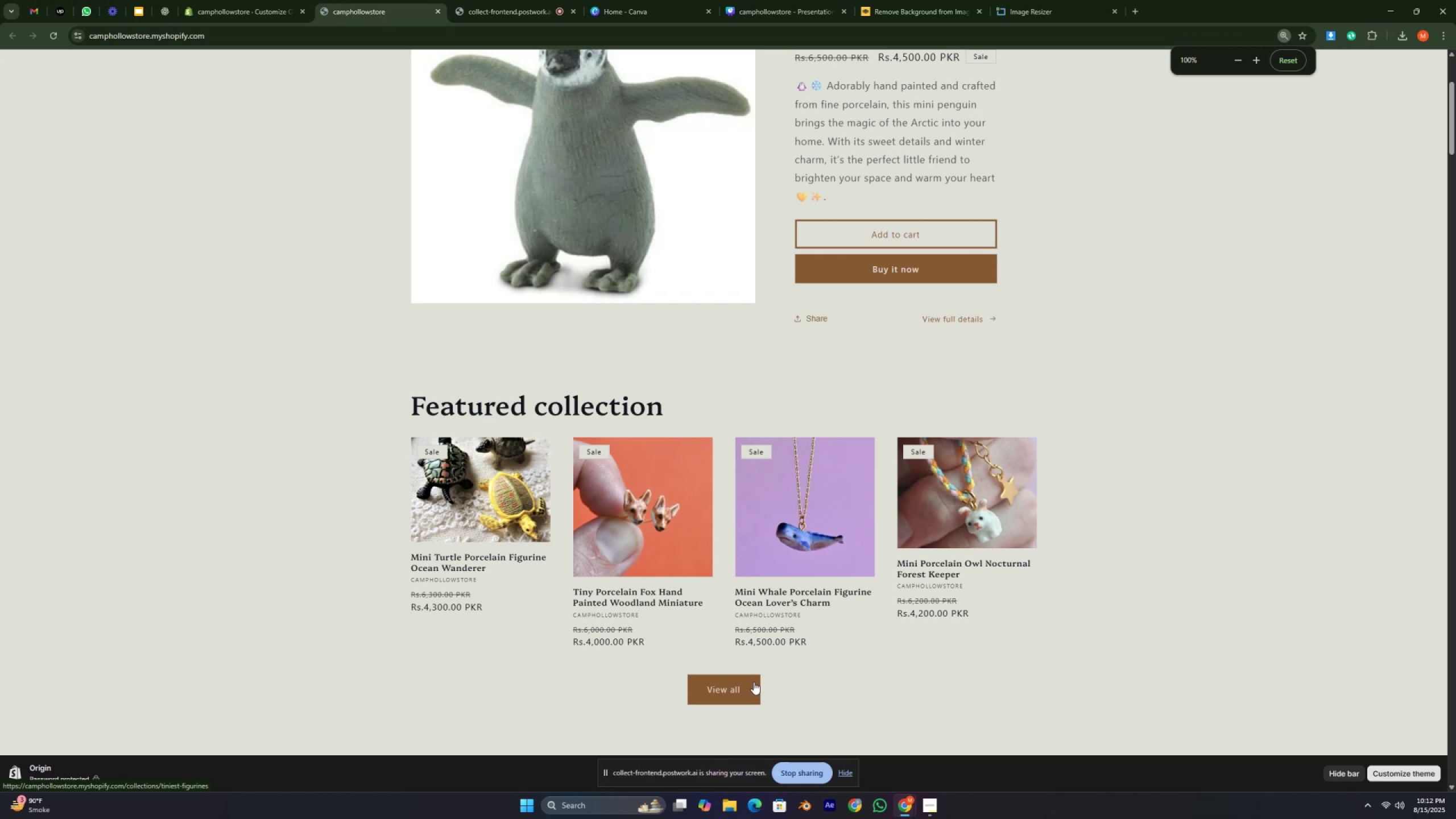 
wait(19.45)
 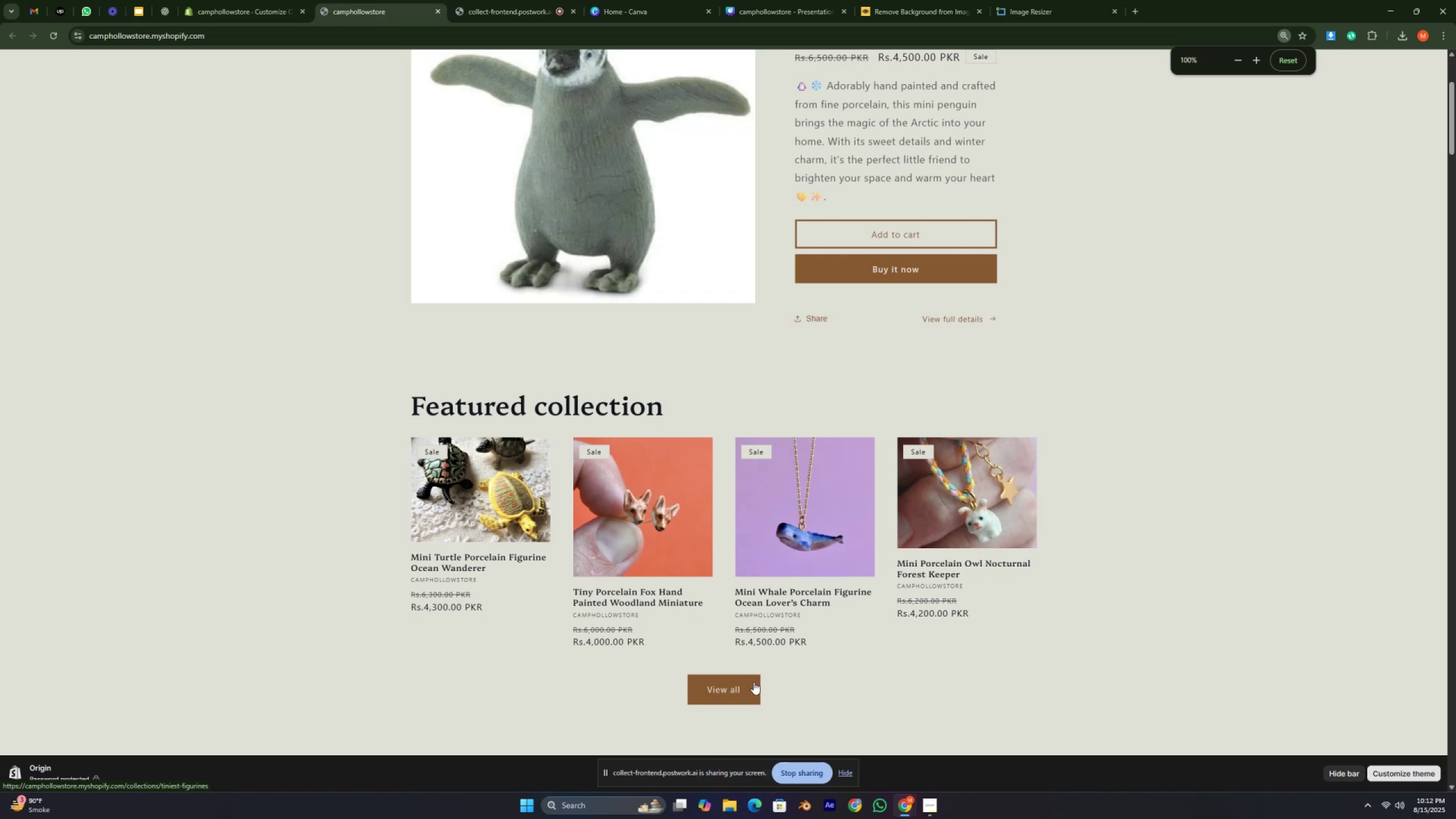 
key(ArrowUp)
 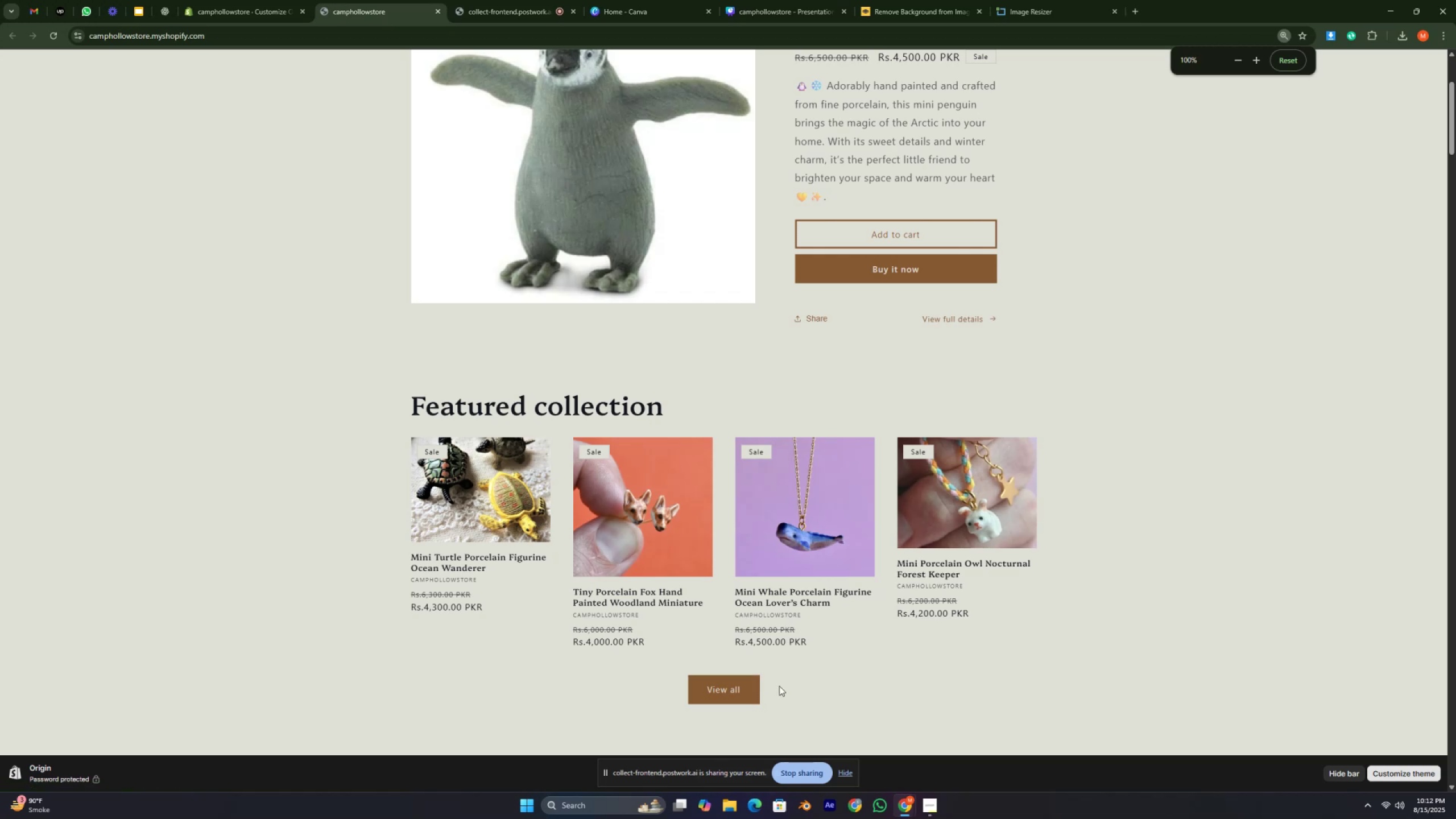 
key(ArrowUp)
 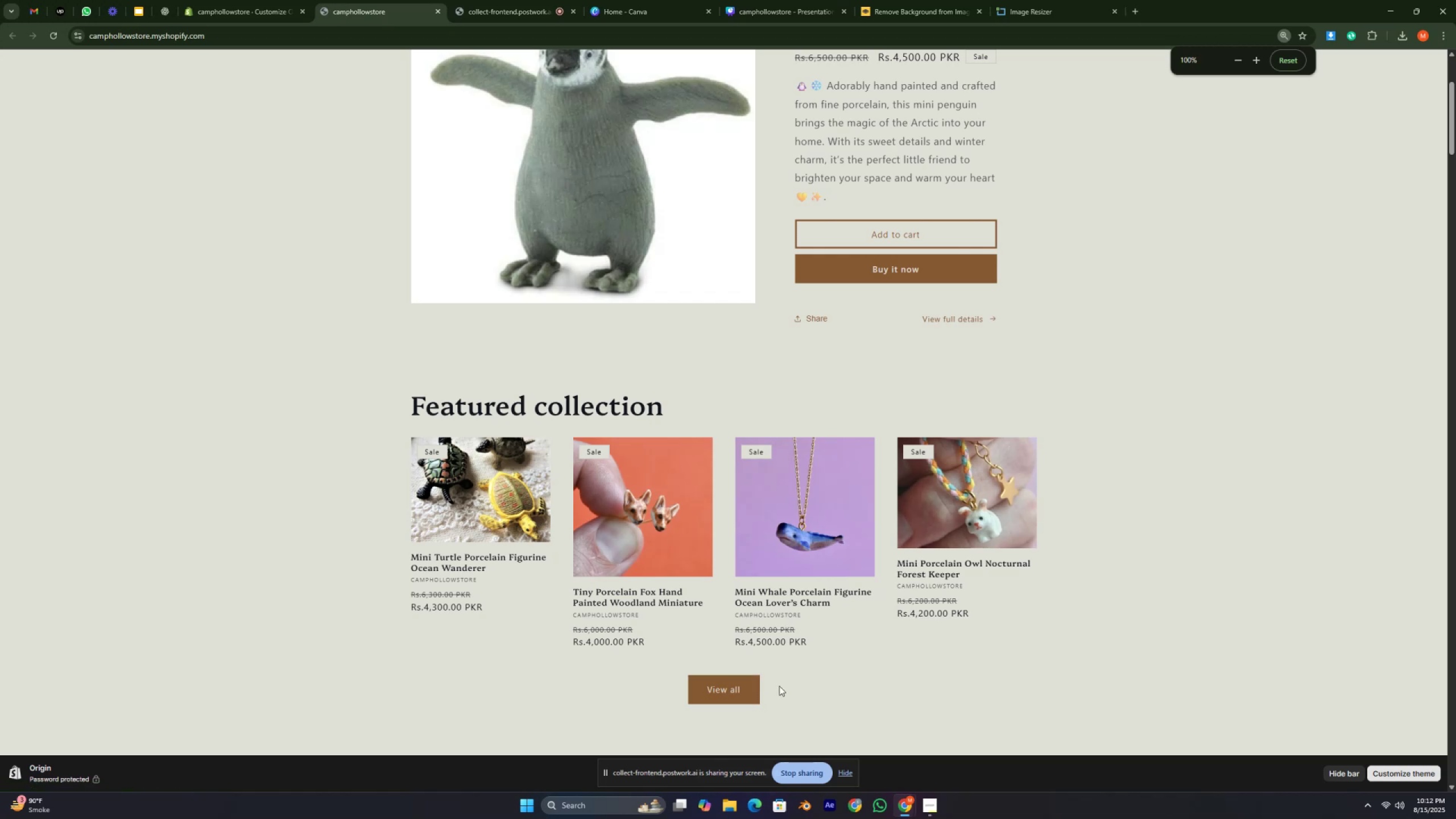 
key(ArrowUp)
 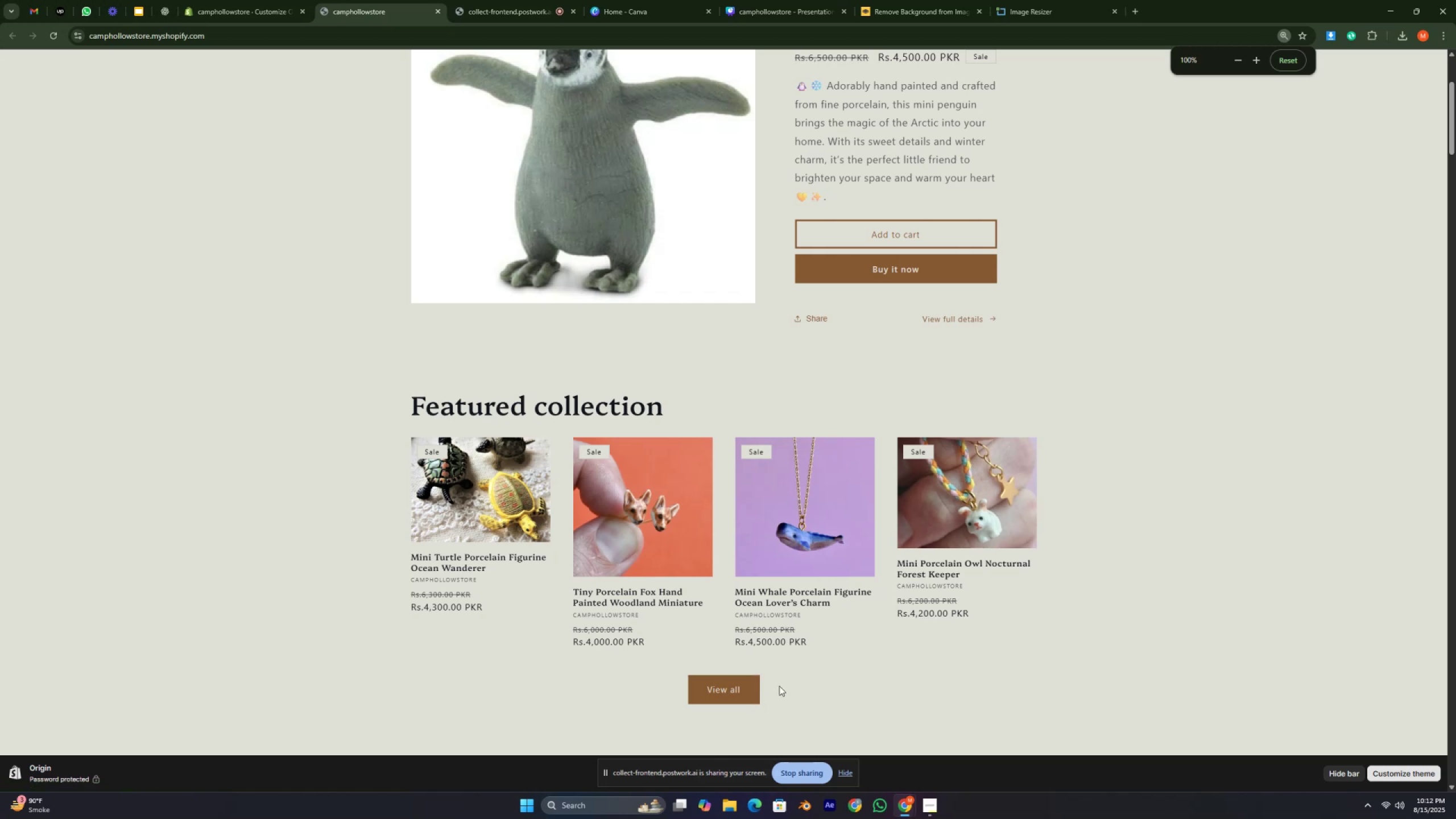 
key(ArrowUp)
 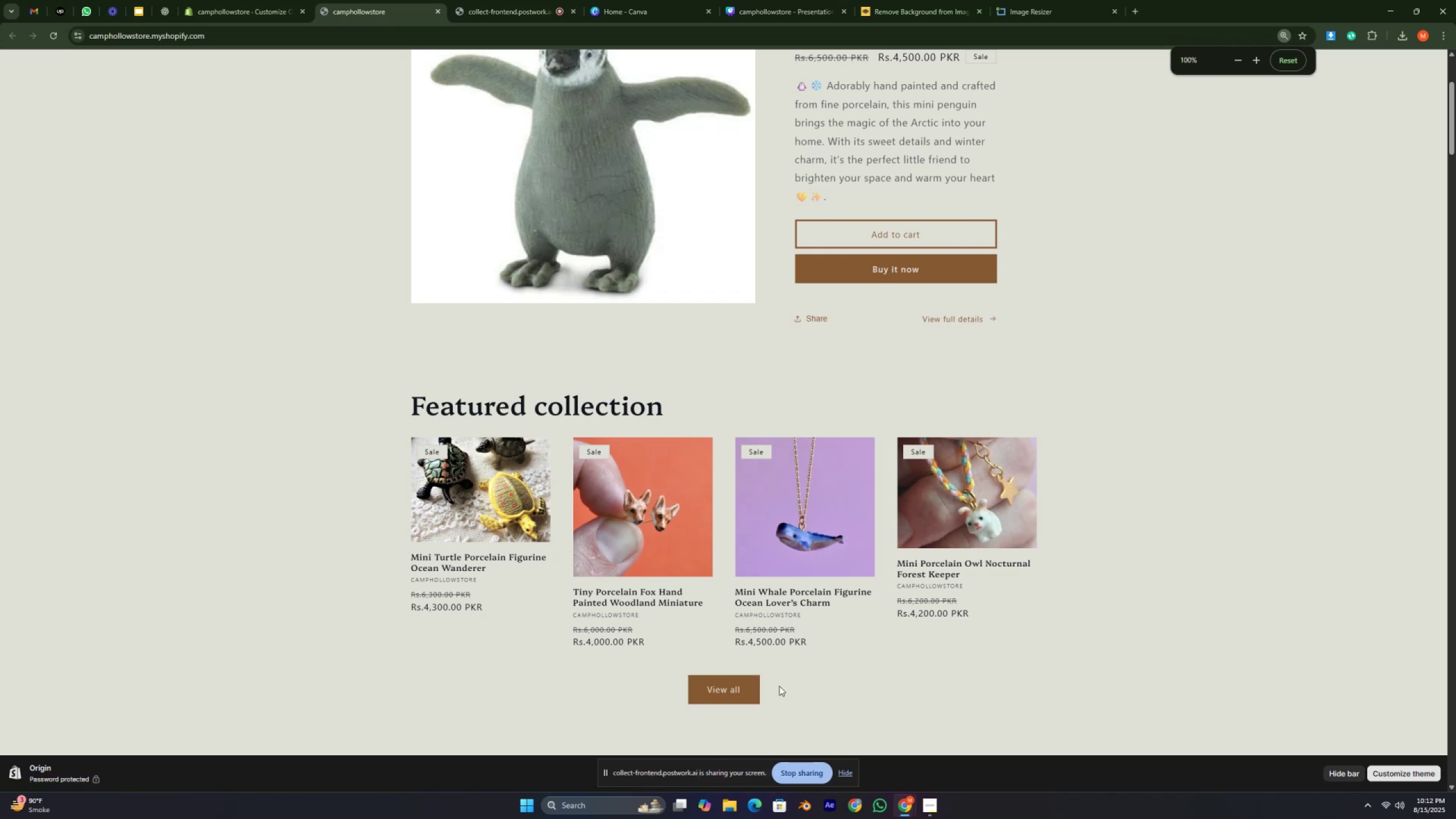 
key(ArrowUp)
 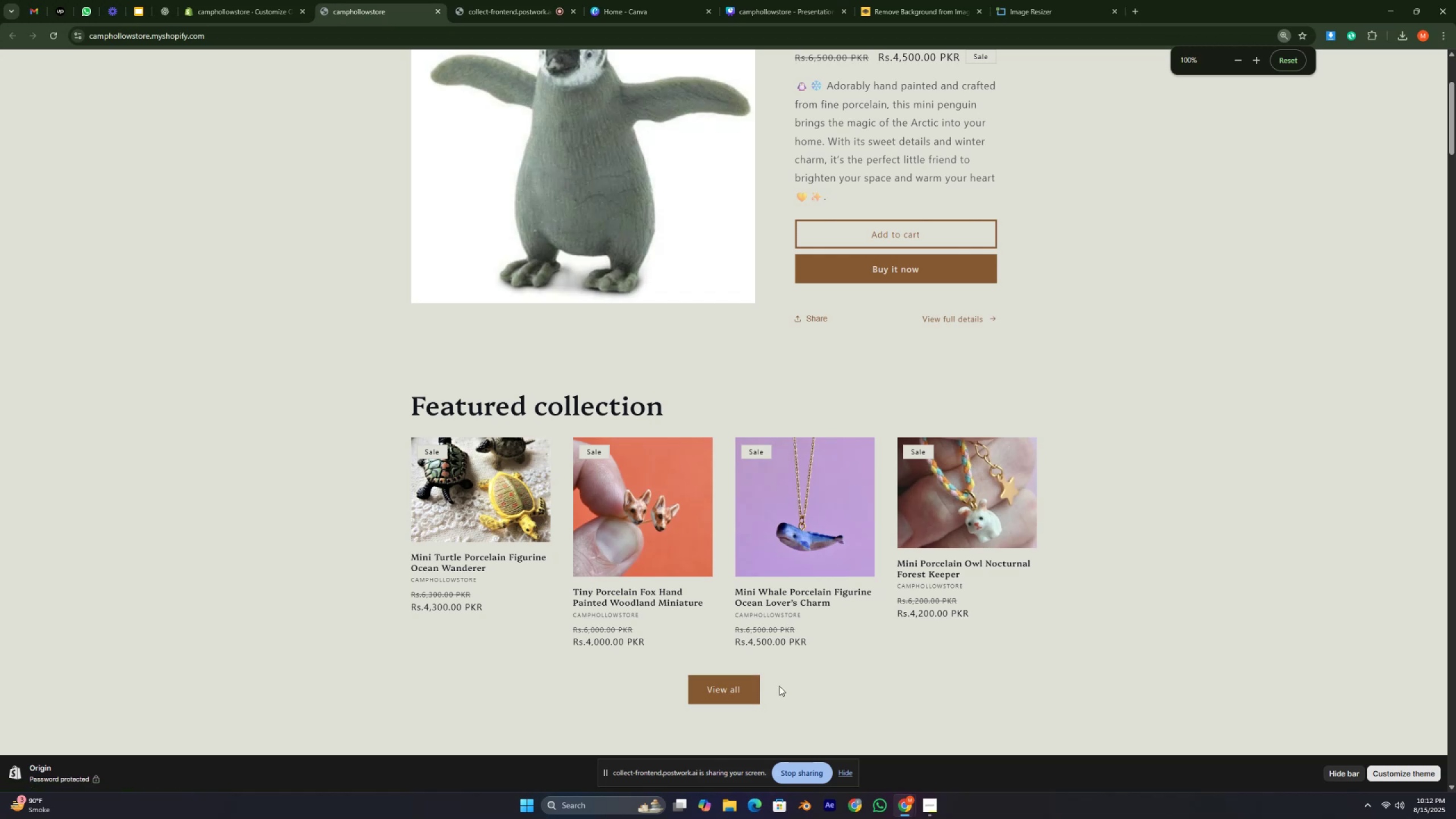 
key(ArrowUp)
 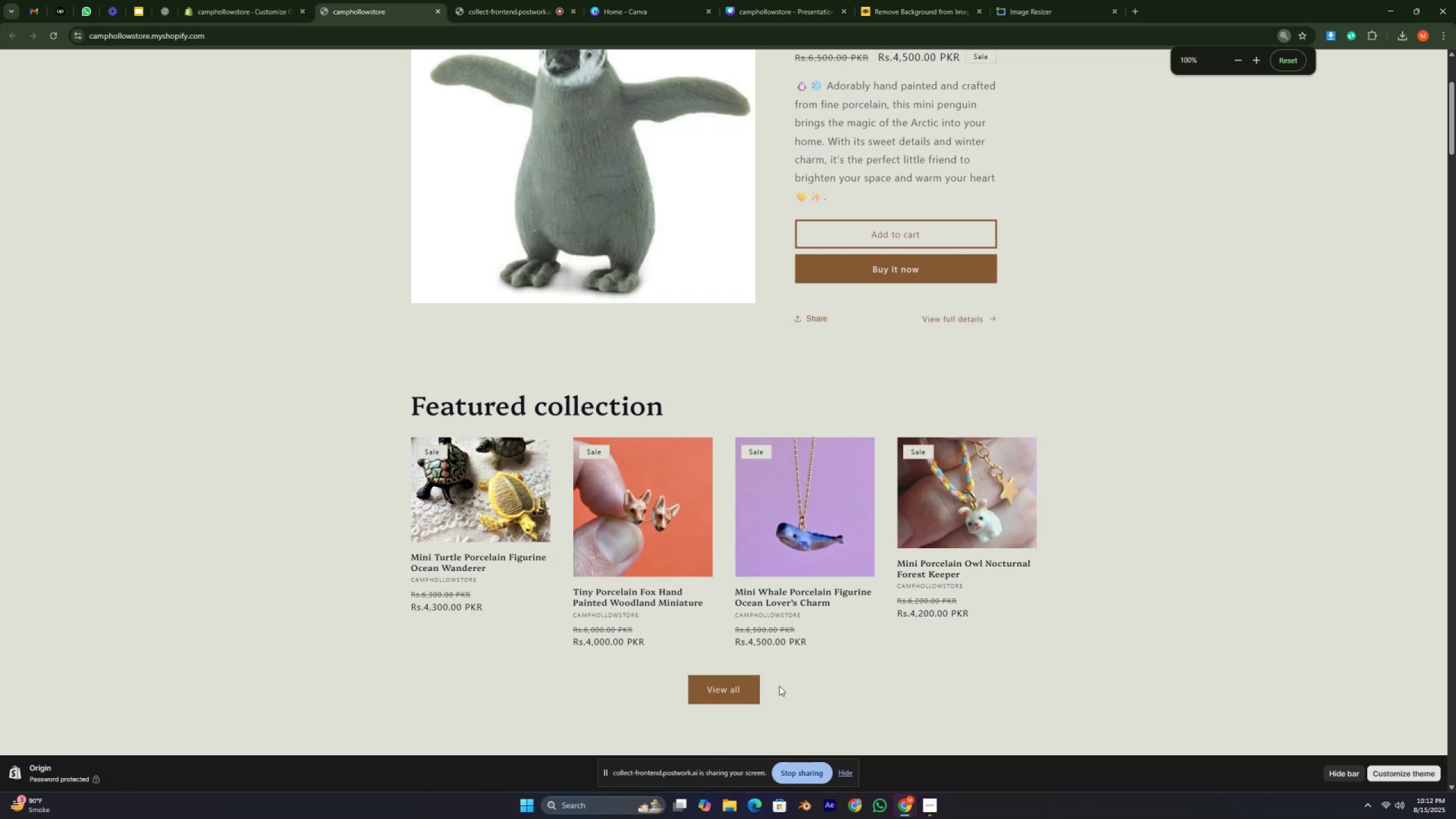 
key(ArrowUp)
 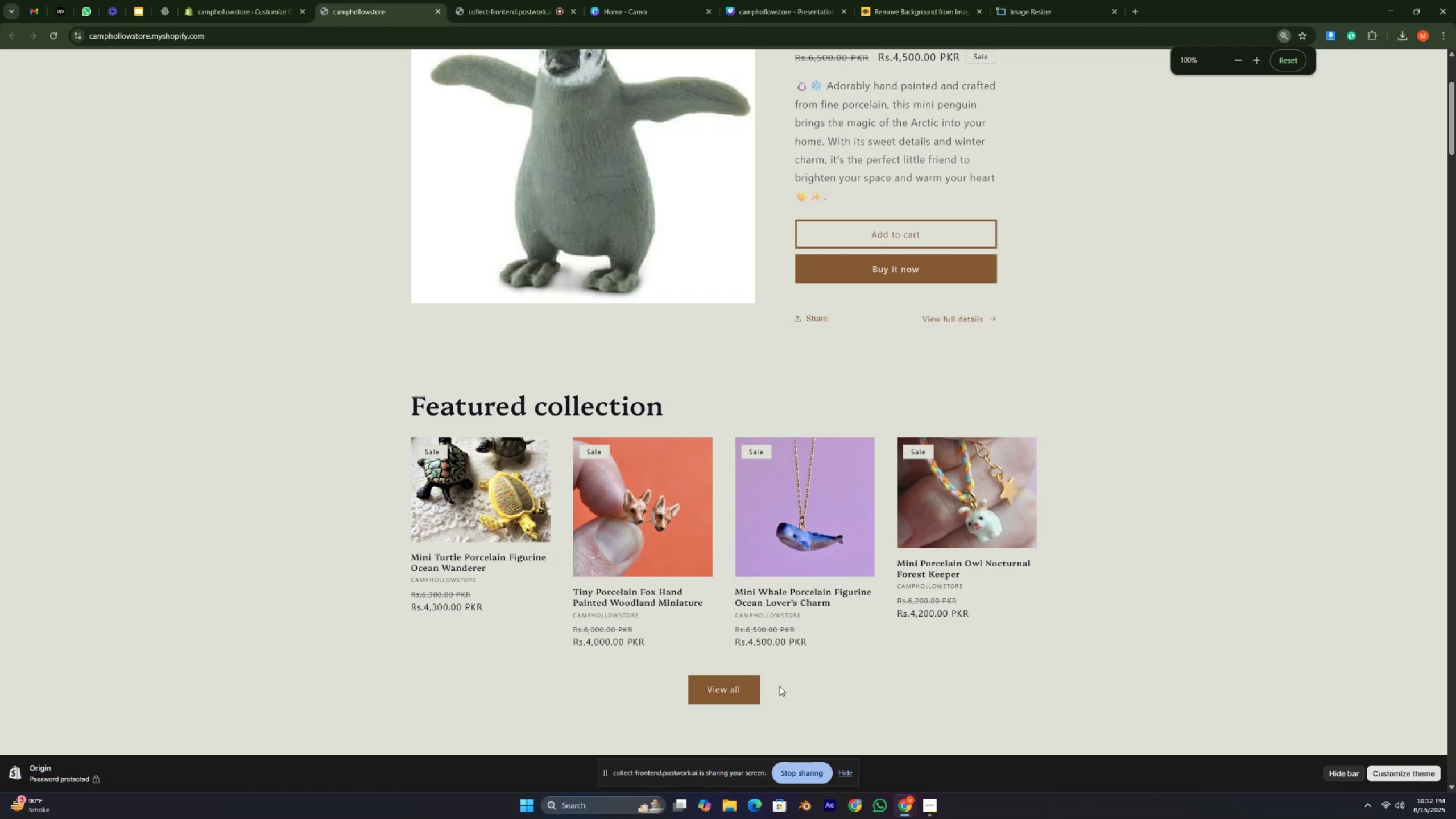 
key(ArrowUp)
 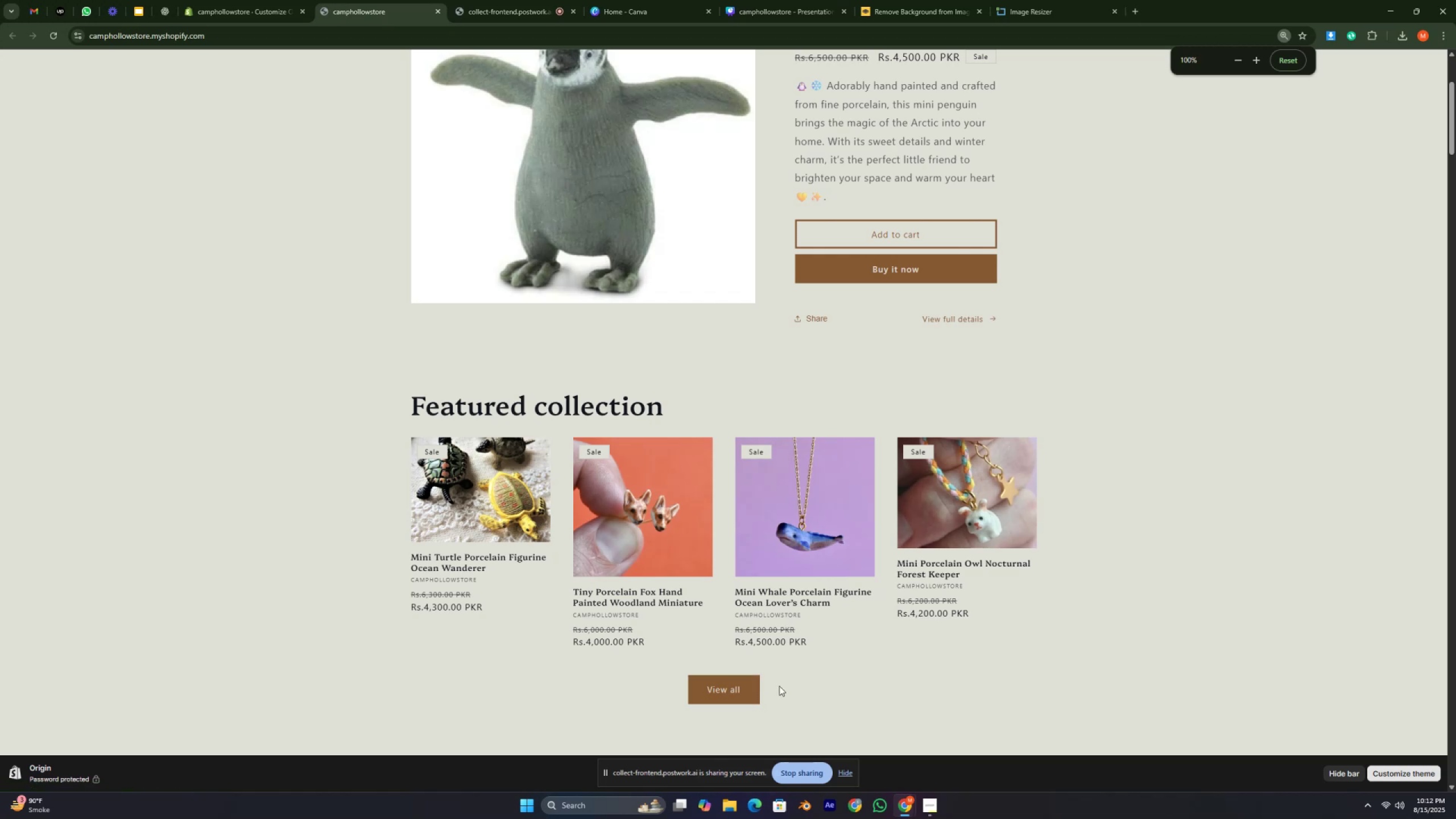 
key(ArrowUp)
 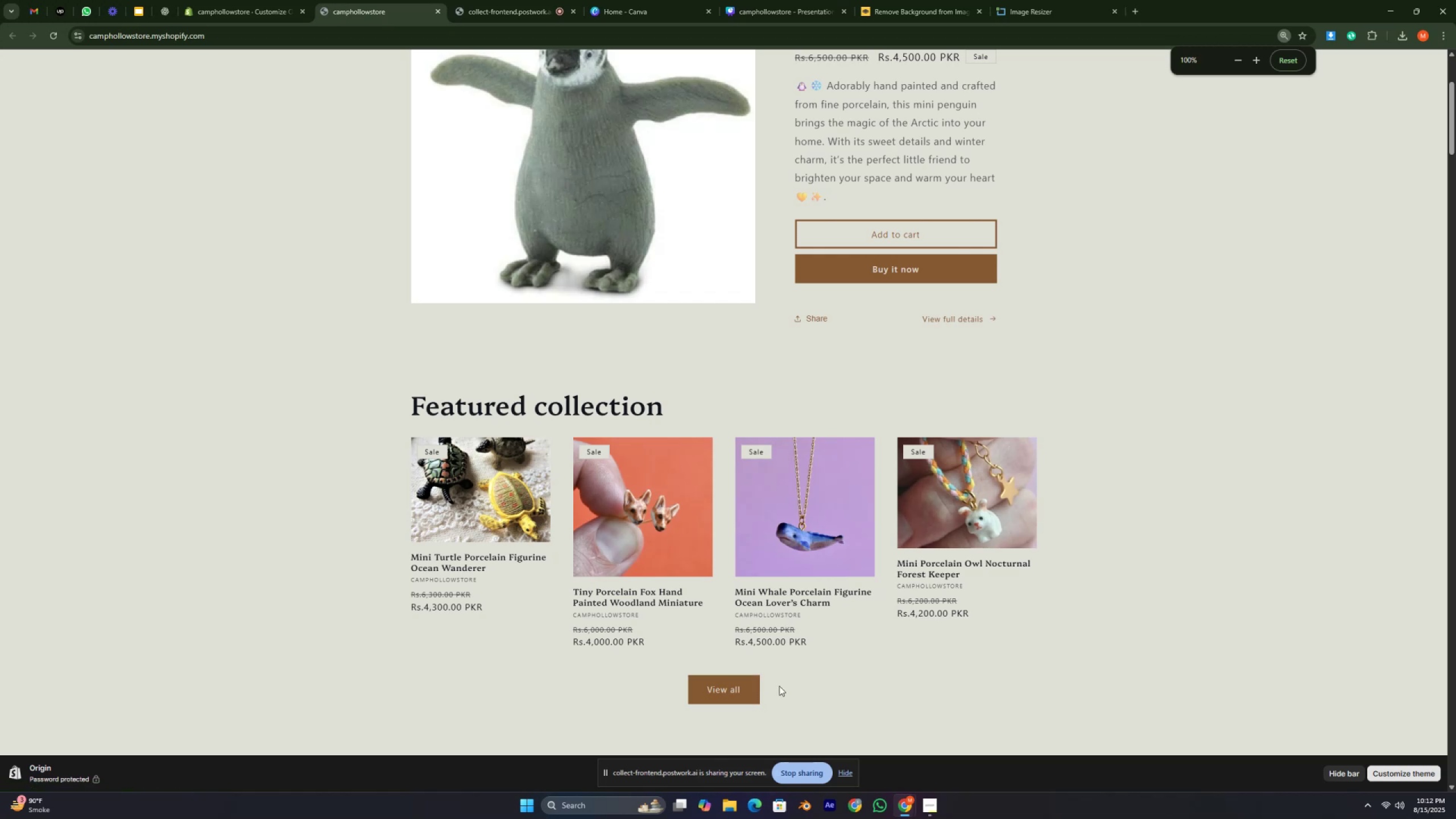 
key(ArrowUp)
 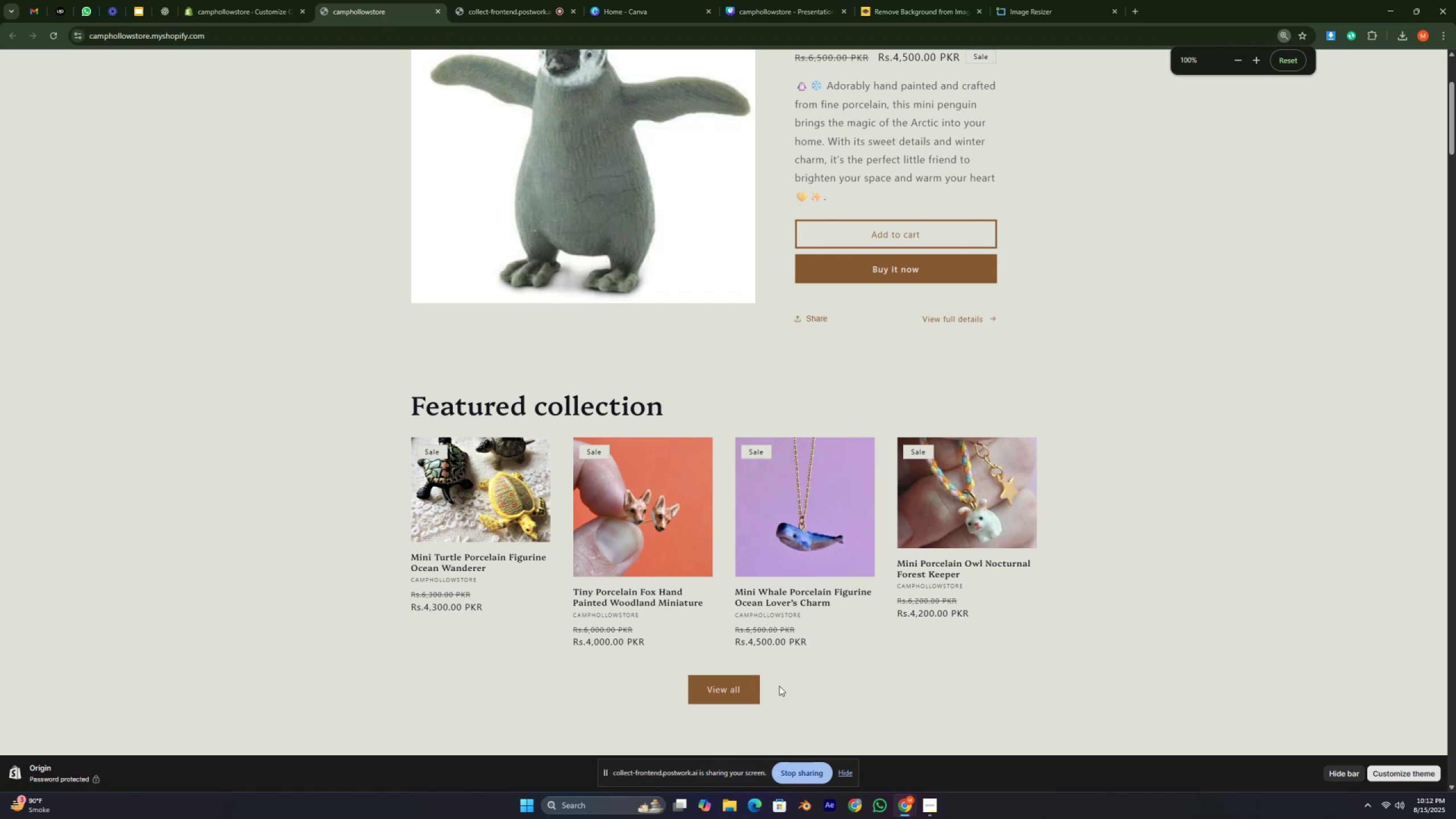 
key(ArrowUp)
 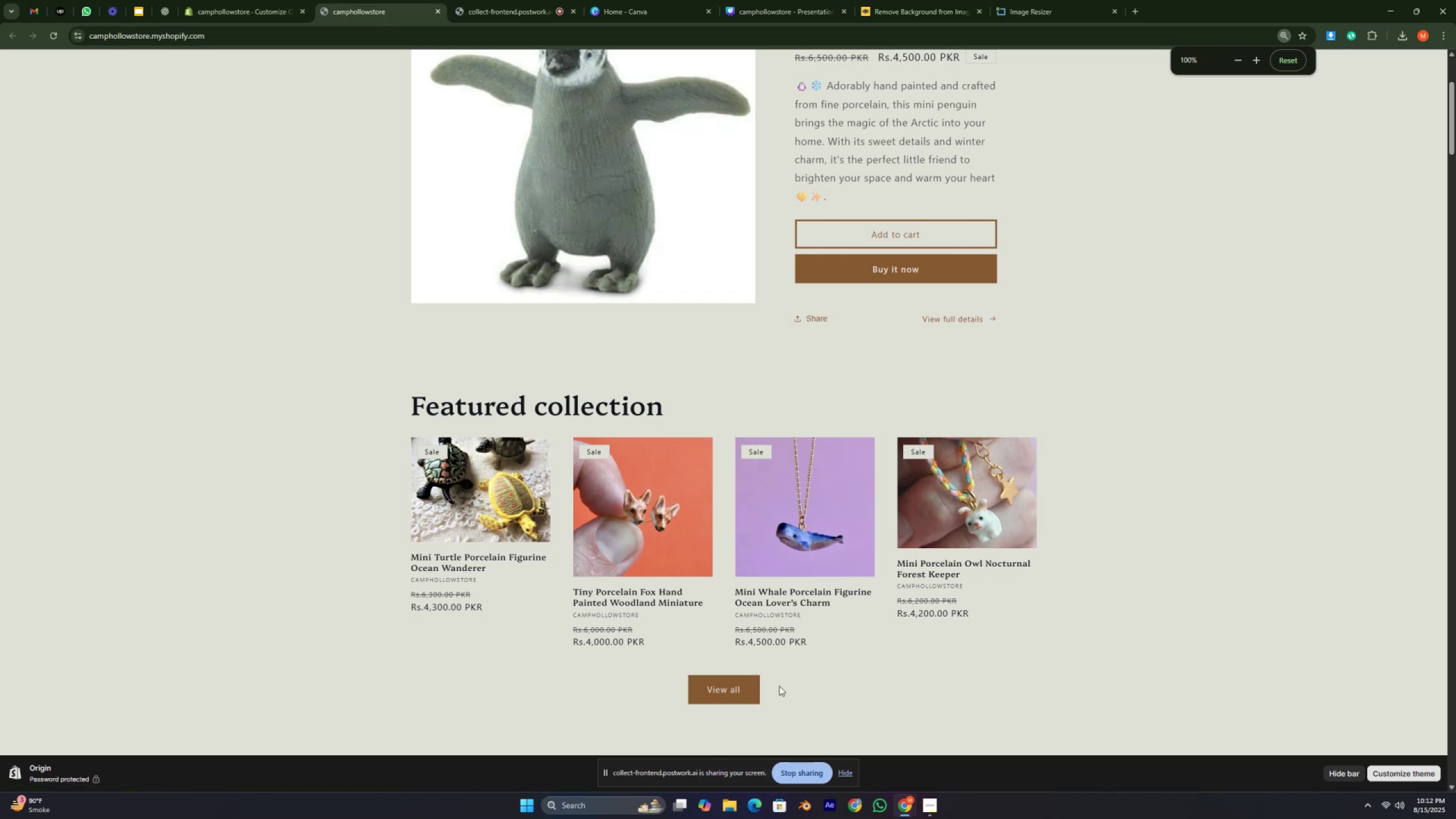 
key(ArrowUp)
 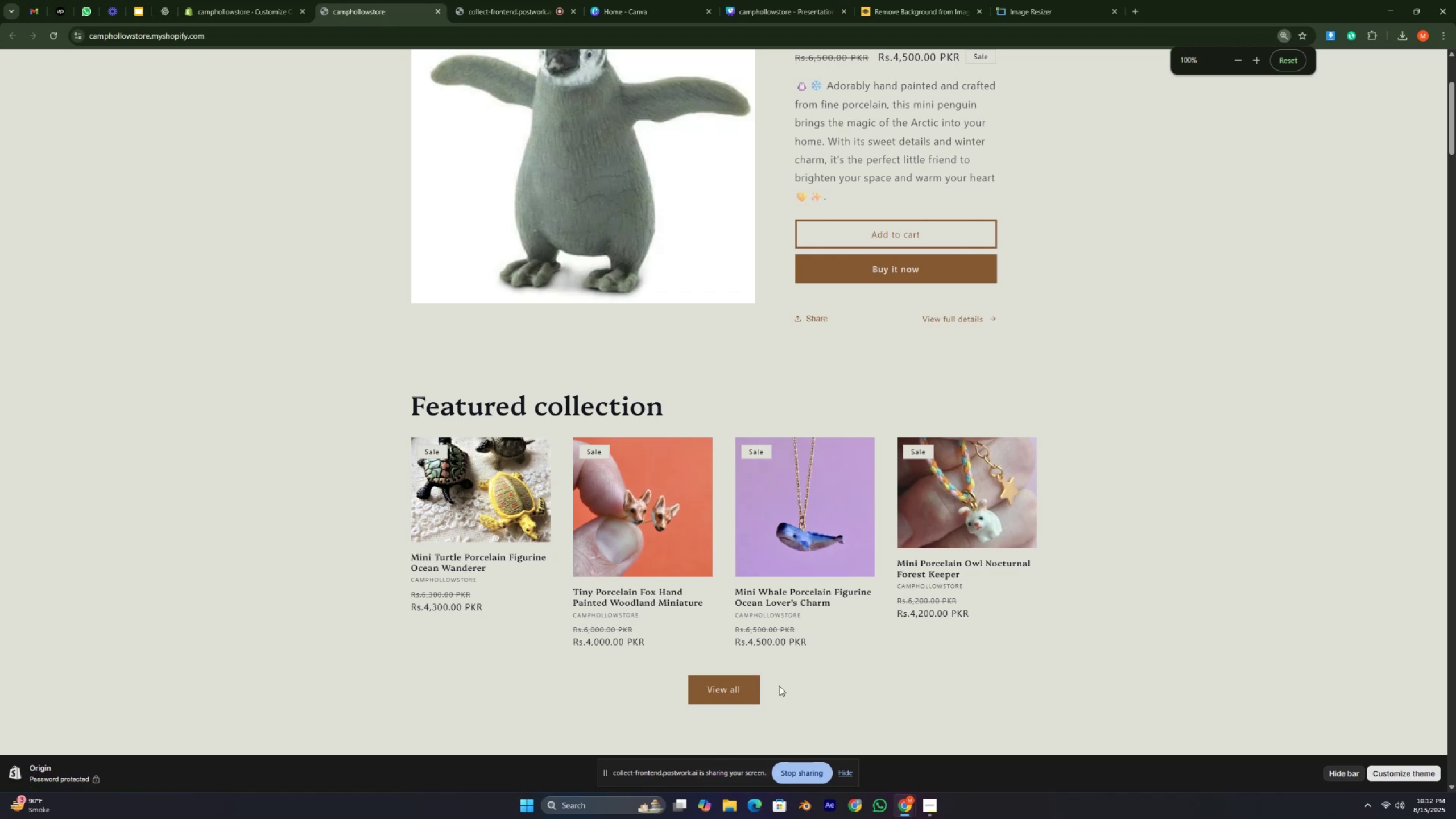 
key(ArrowUp)
 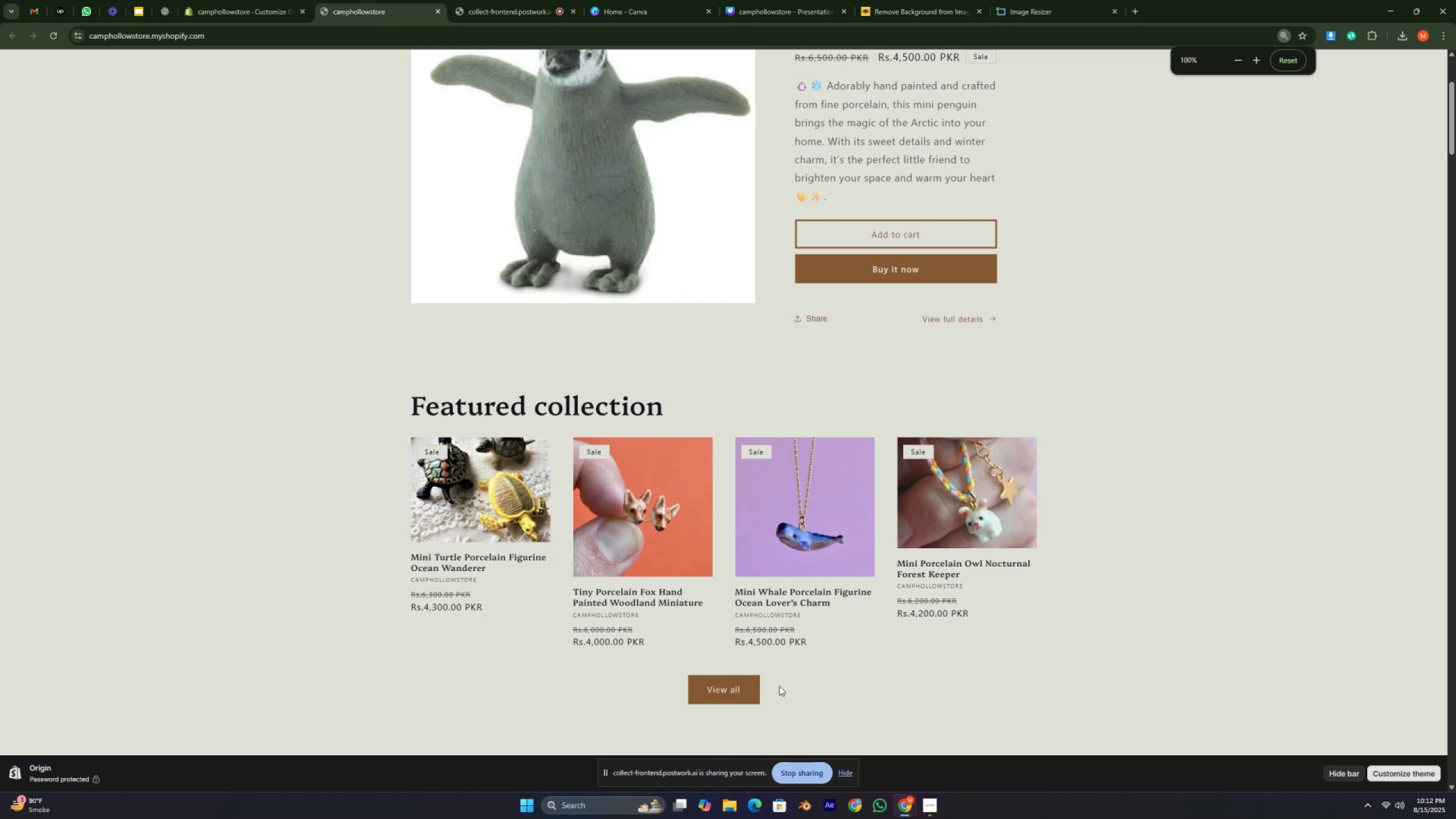 
key(ArrowUp)
 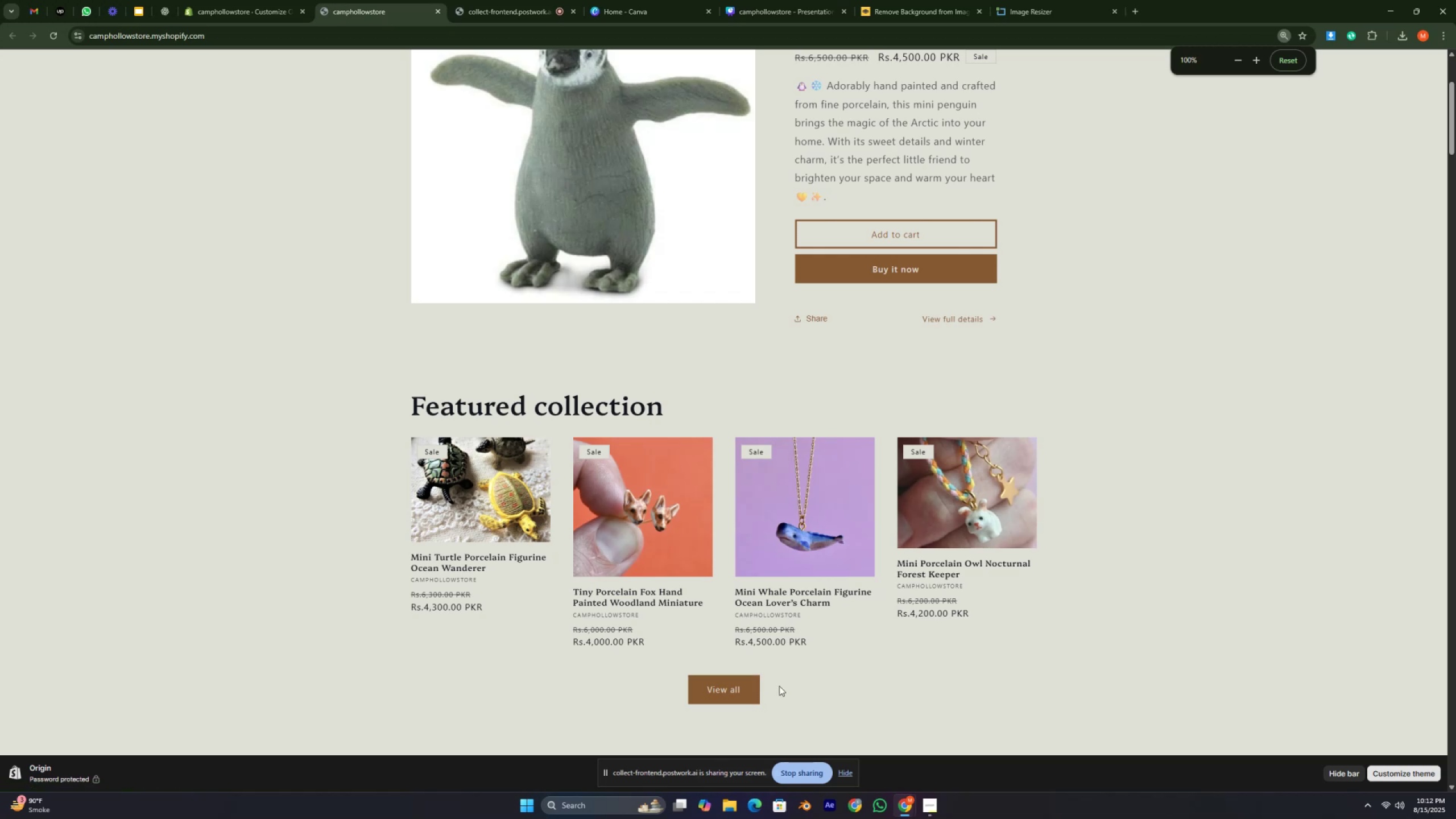 
key(ArrowUp)
 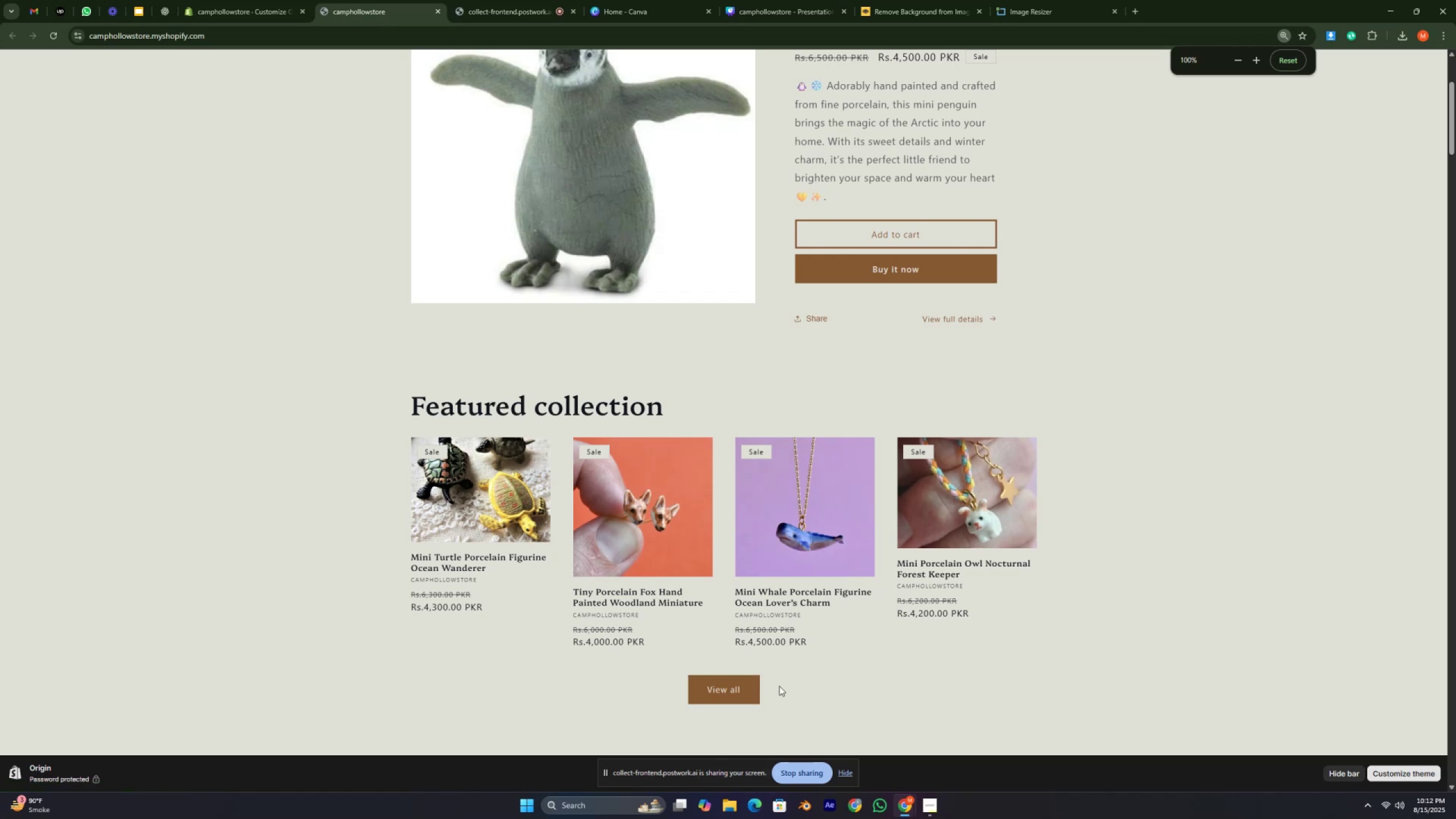 
key(ArrowUp)
 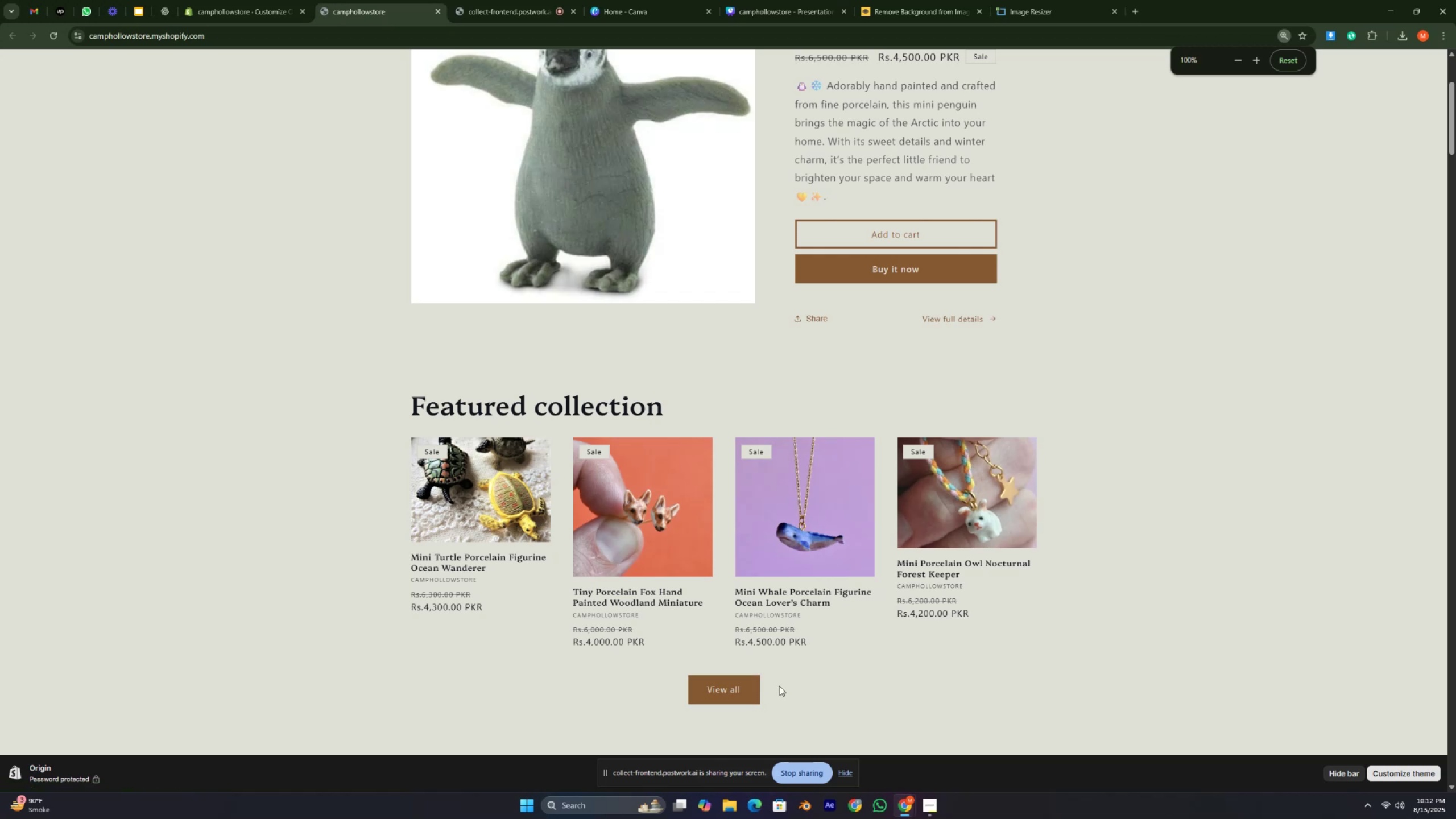 
key(ArrowUp)
 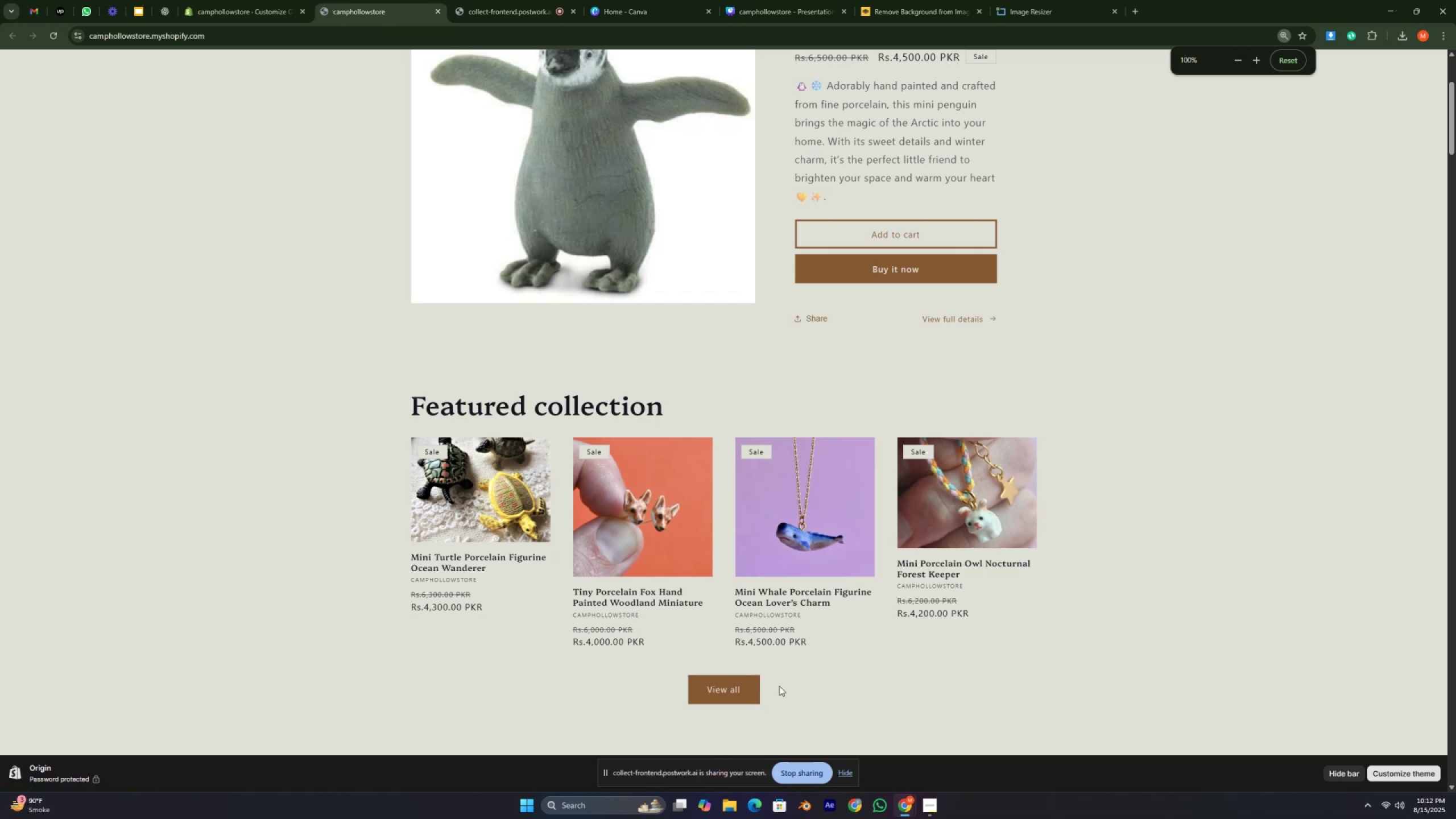 
key(ArrowUp)
 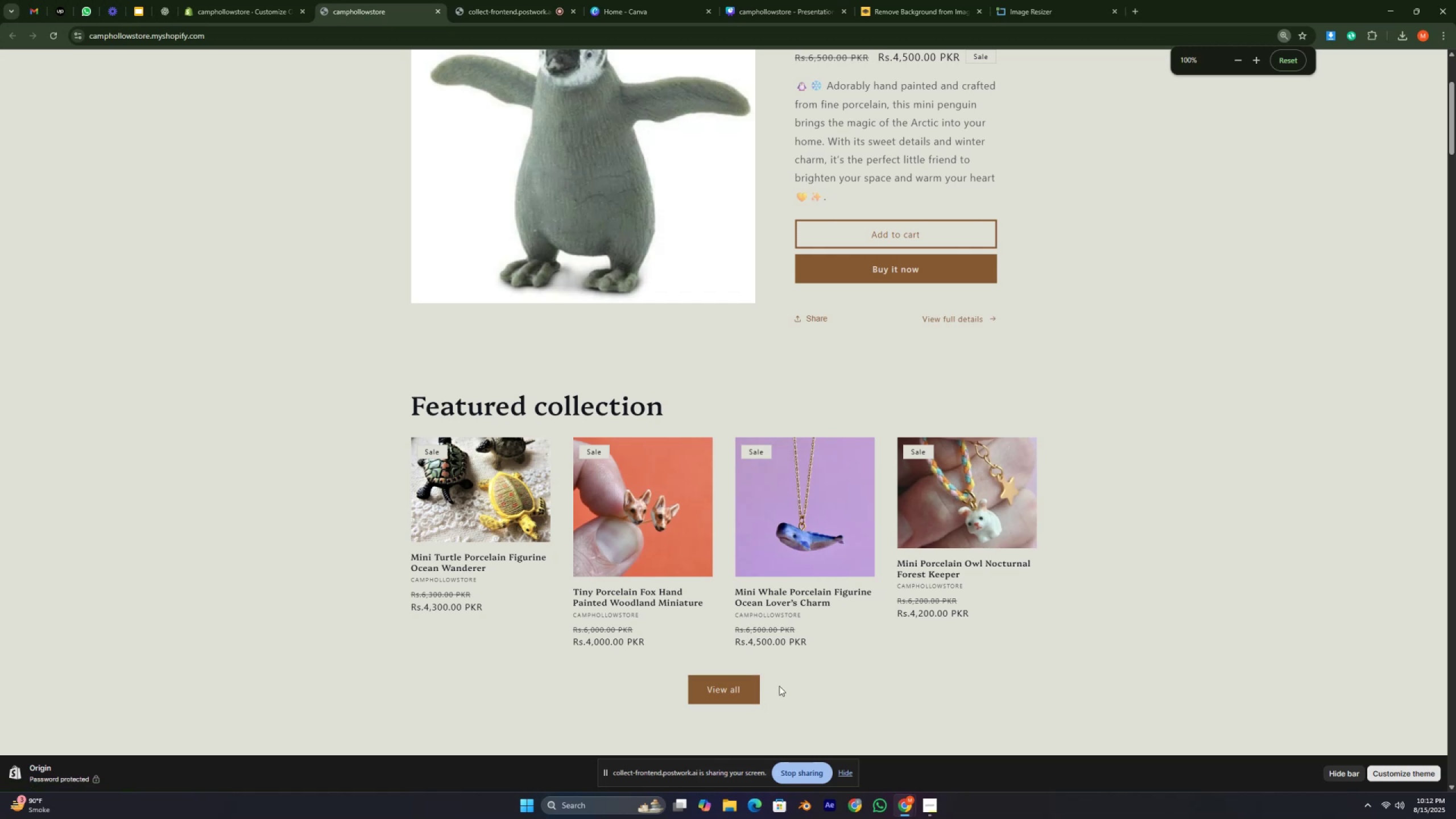 
key(ArrowUp)
 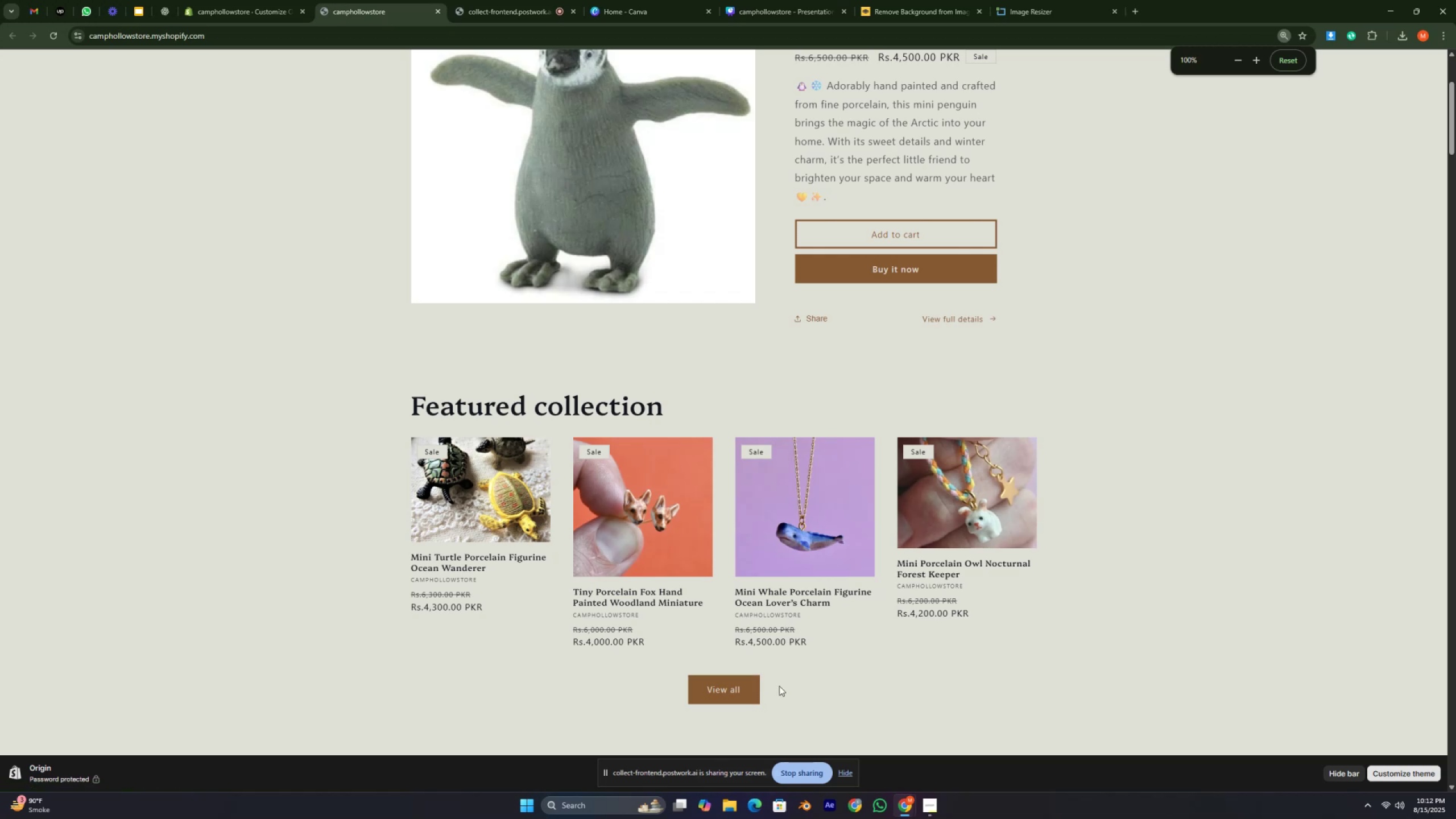 
key(ArrowUp)
 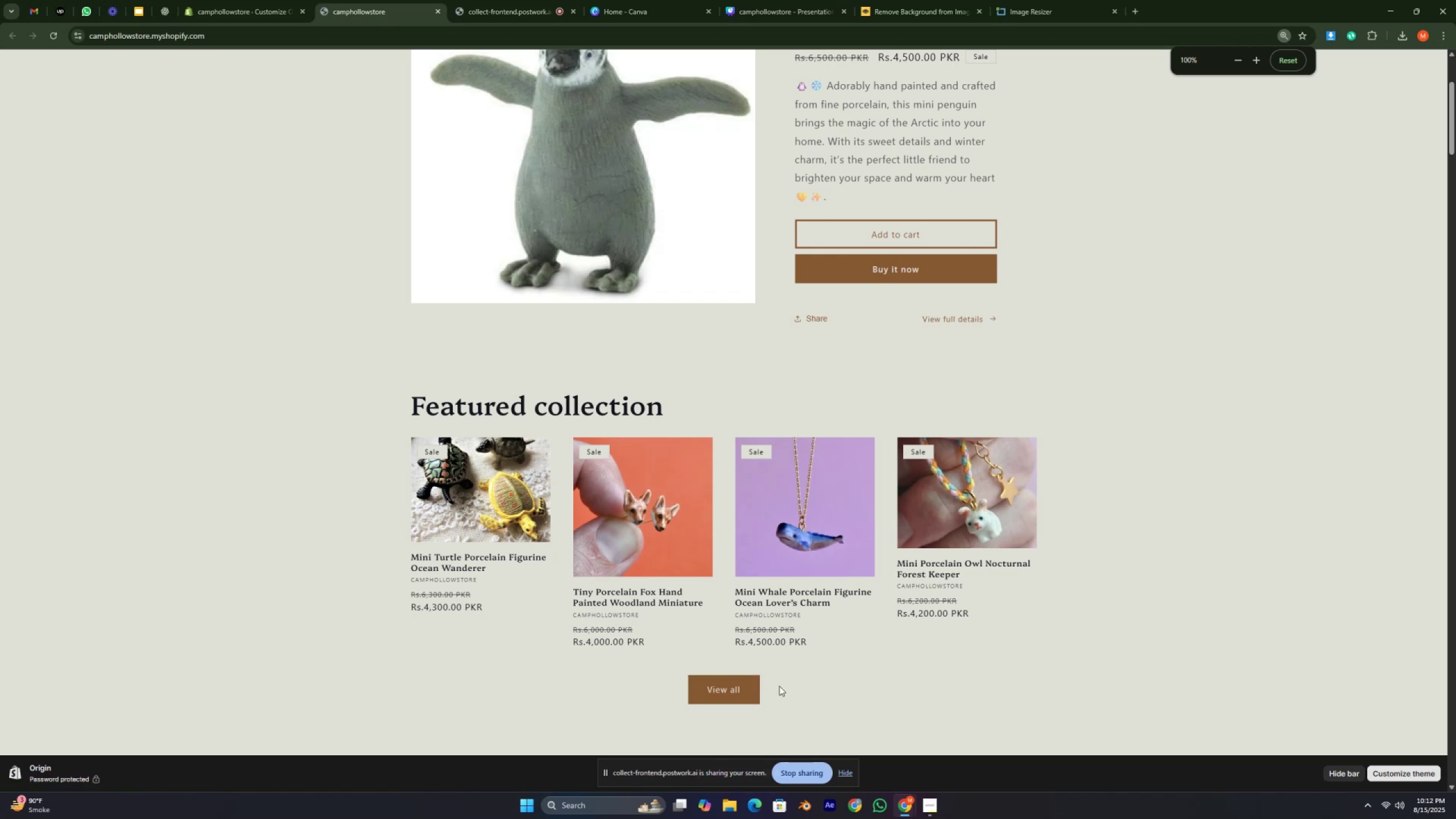 
key(ArrowUp)
 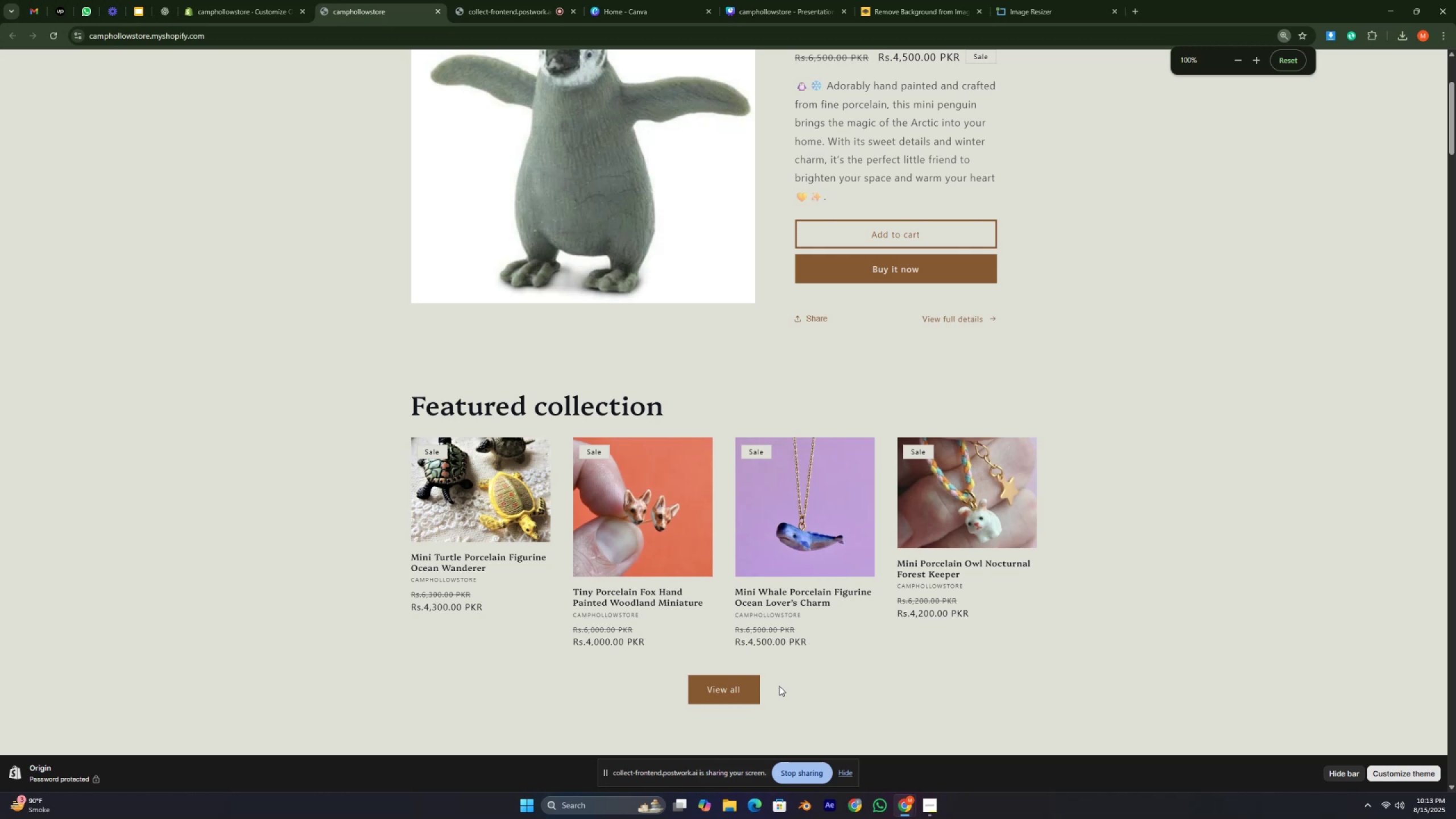 
key(Control+ControlLeft)
 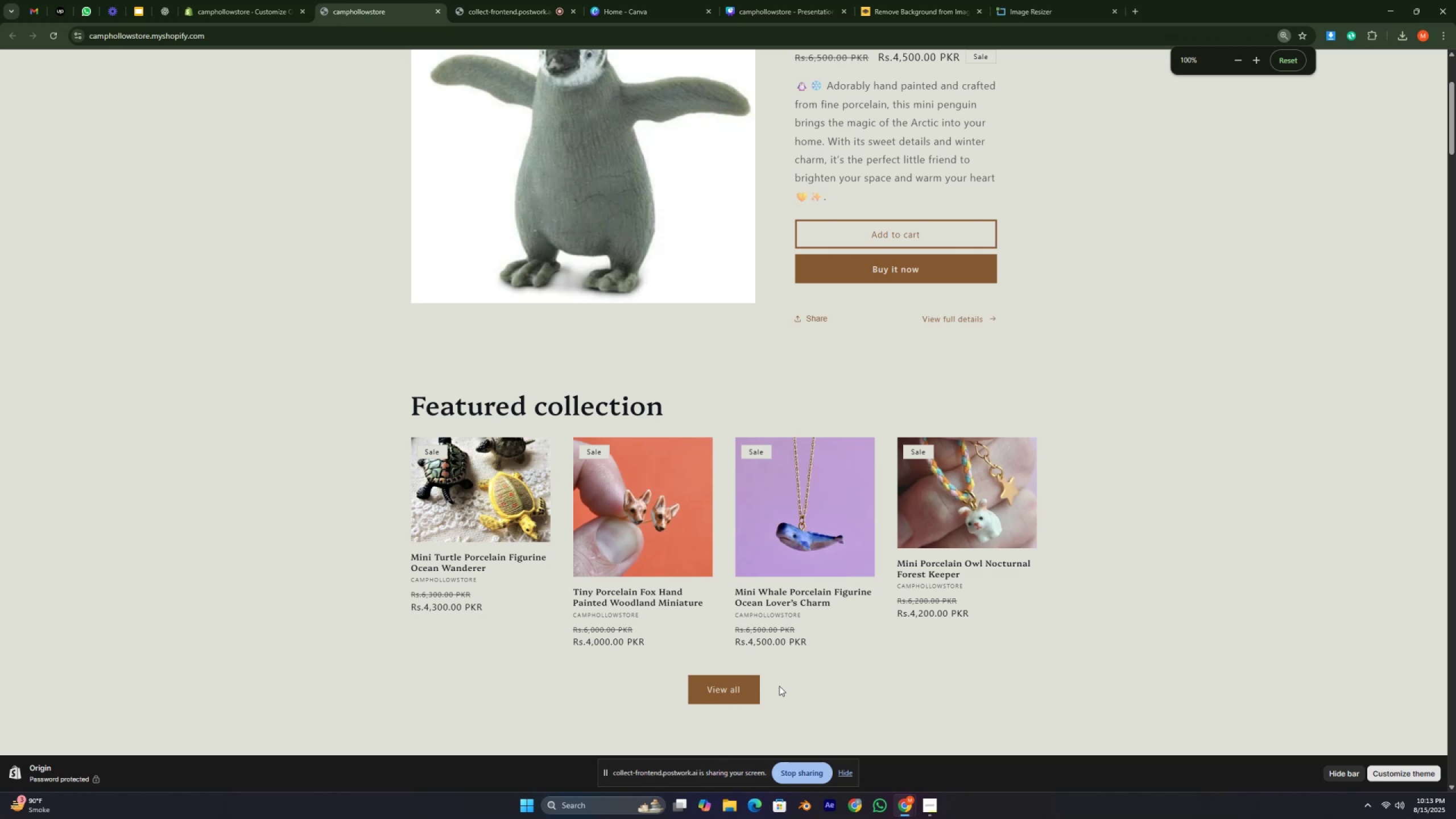 
key(Control+ControlLeft)
 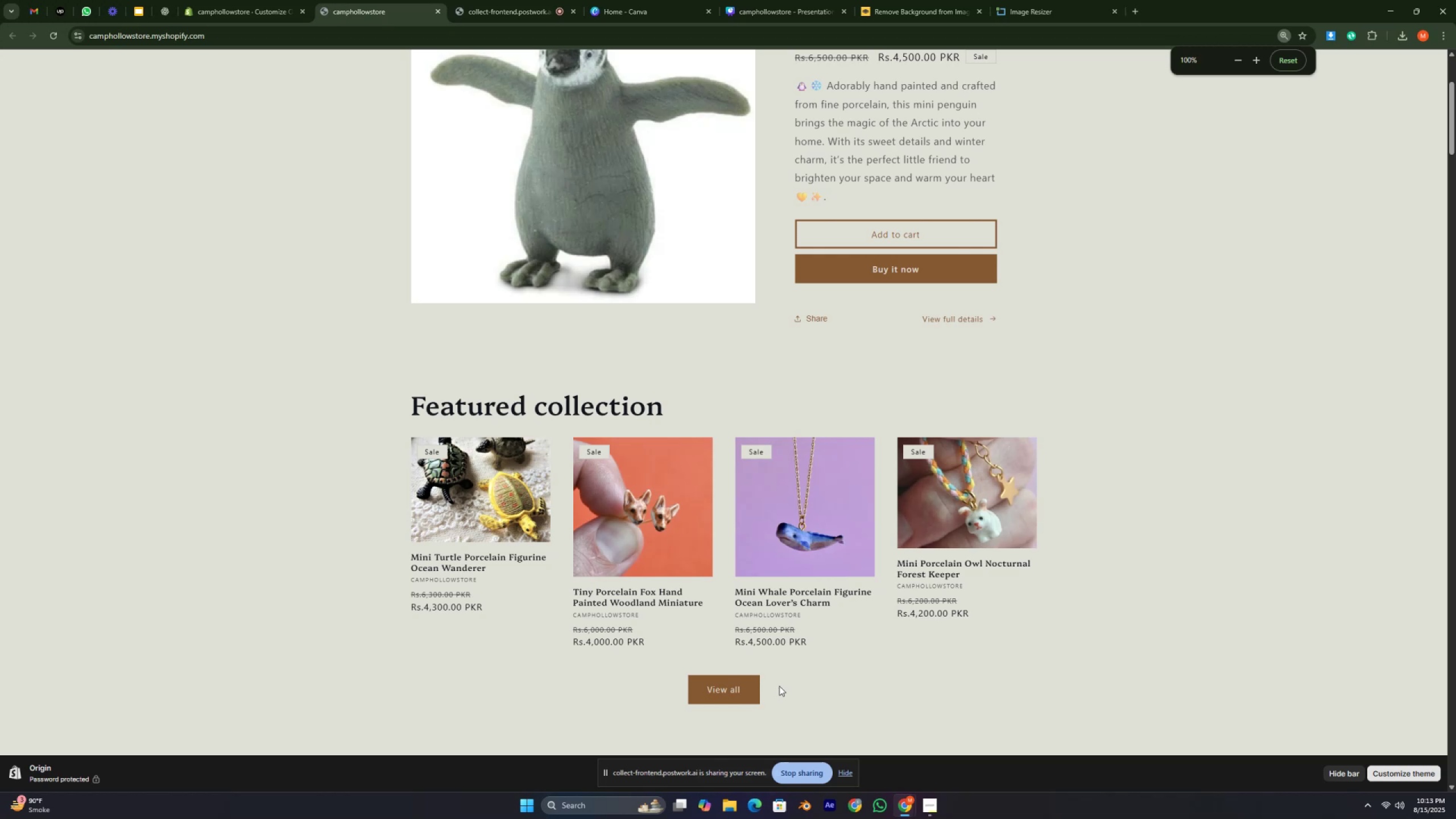 
key(Control+ControlLeft)
 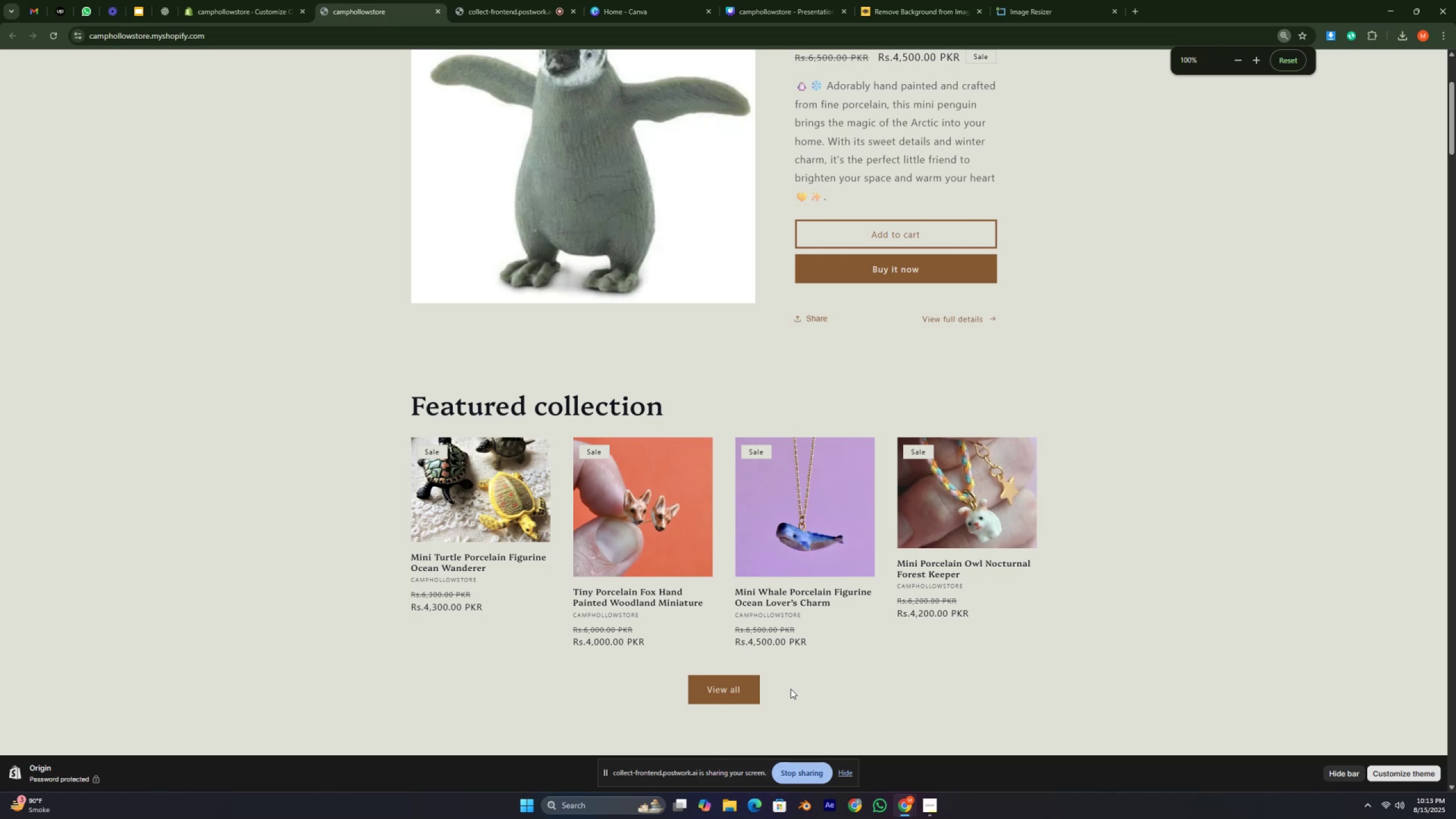 
scroll: coordinate [898, 729], scroll_direction: down, amount: 3.0
 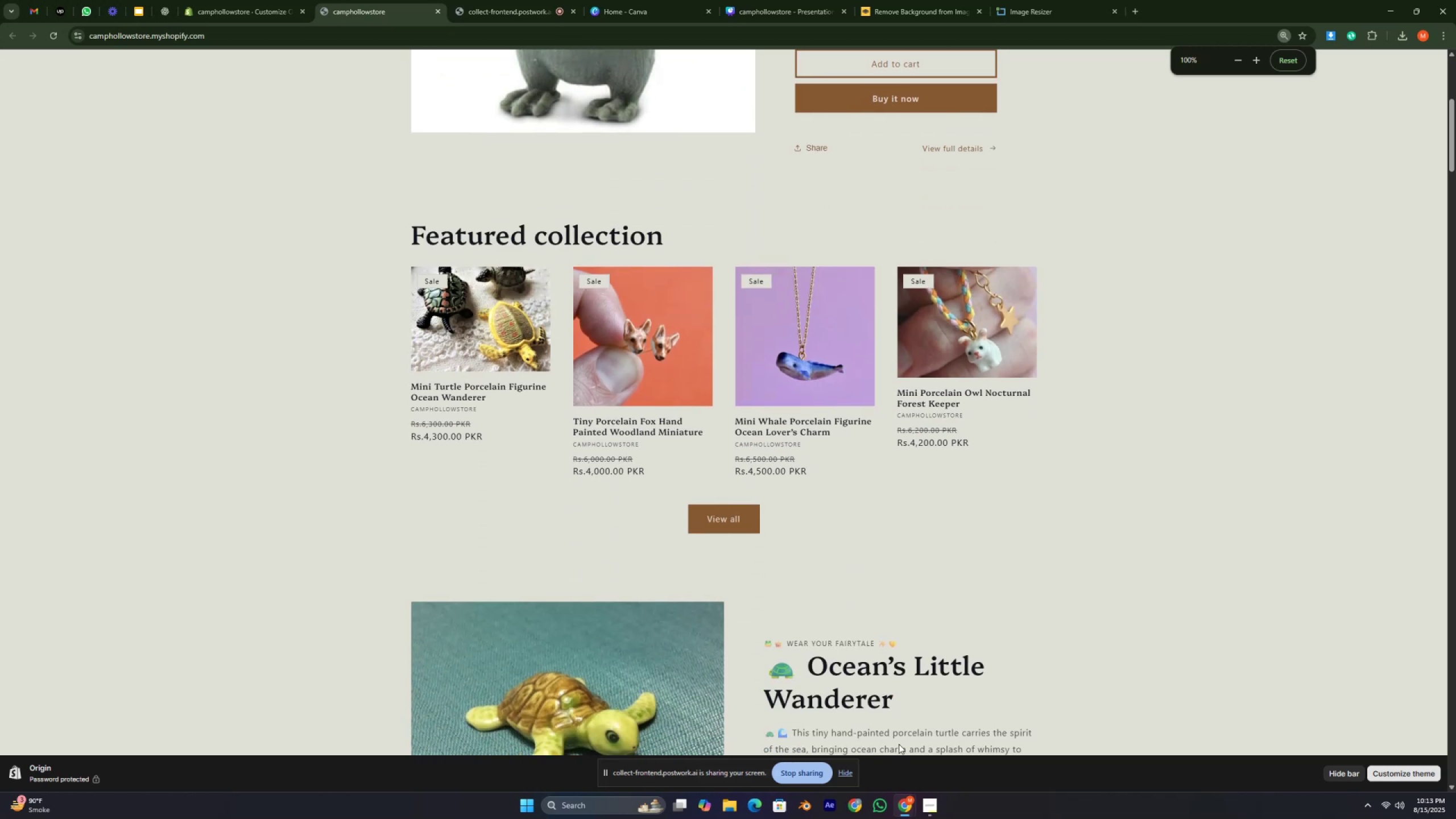 
scroll: coordinate [868, 619], scroll_direction: up, amount: 10.0
 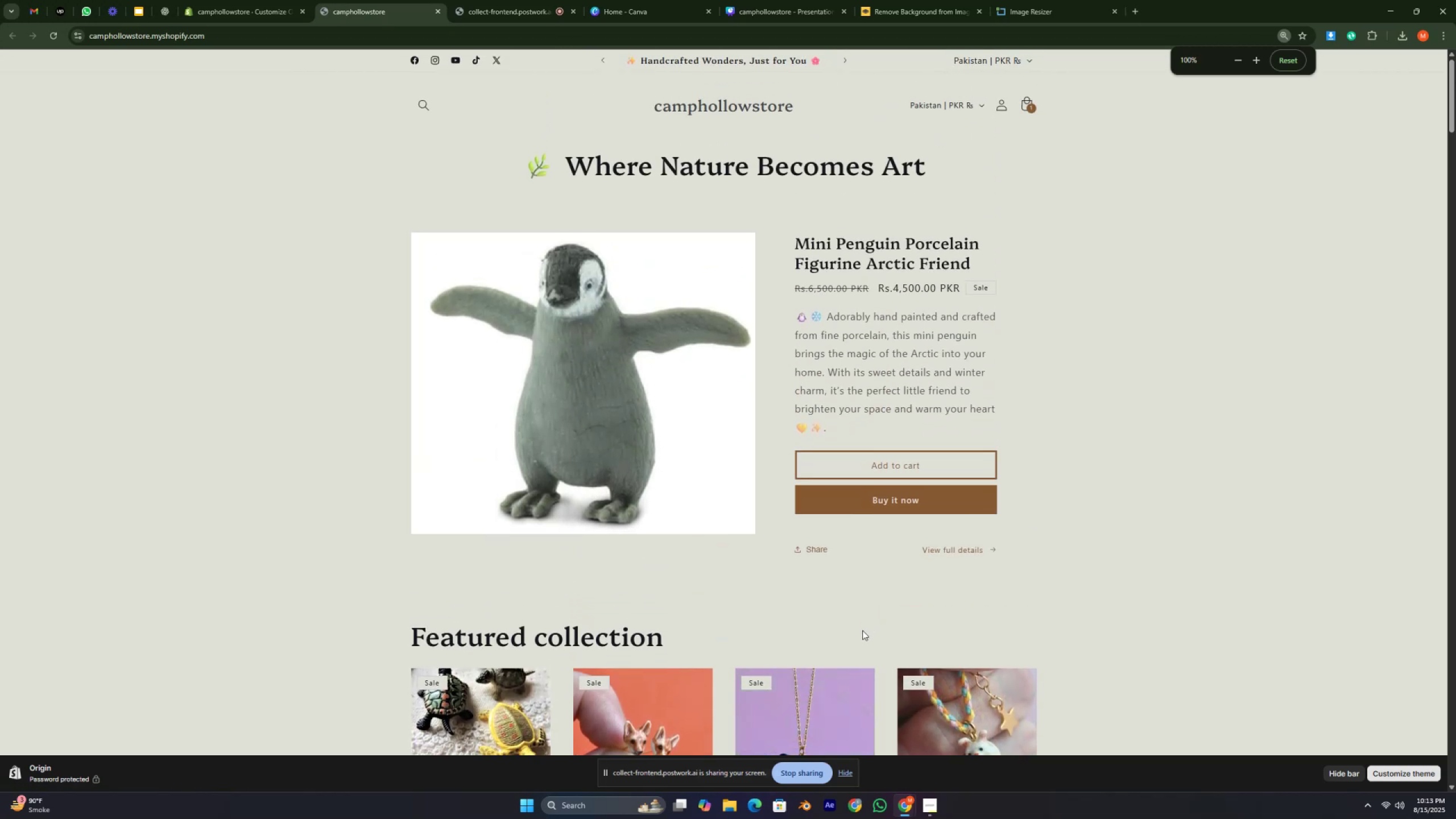 
scroll: coordinate [850, 657], scroll_direction: down, amount: 34.0
 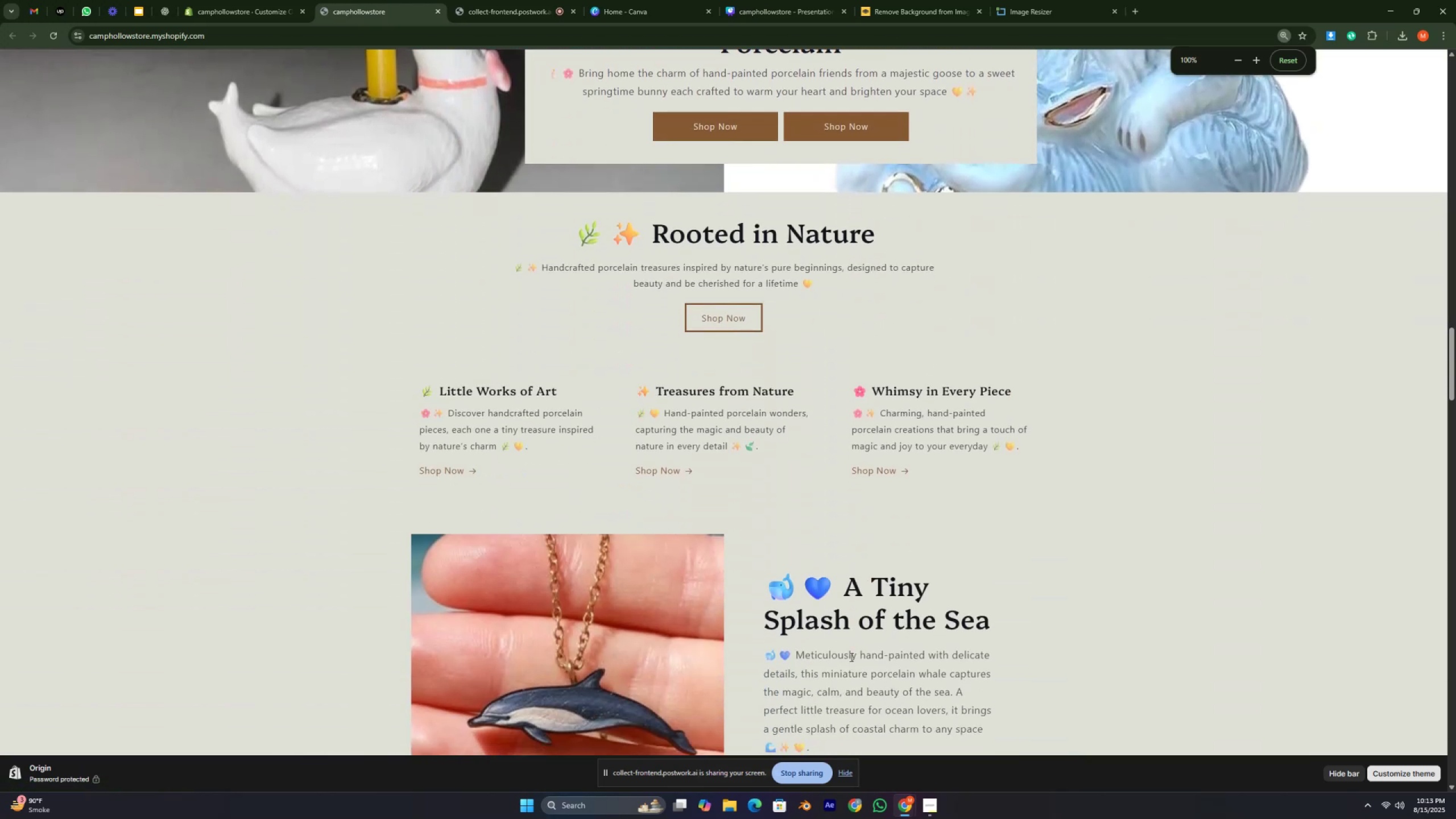 
key(Control+ControlLeft)
 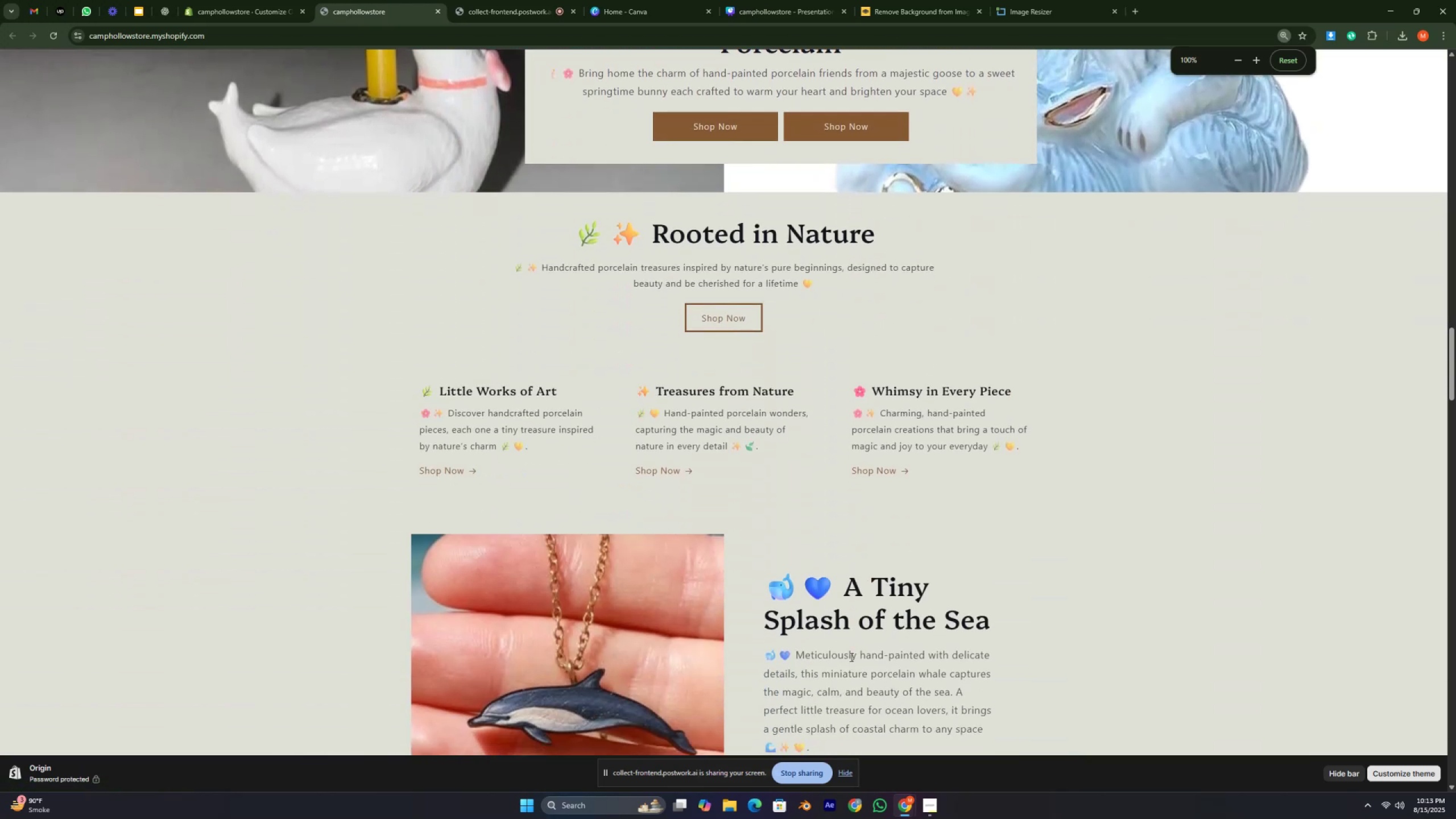 
key(Control+ControlLeft)
 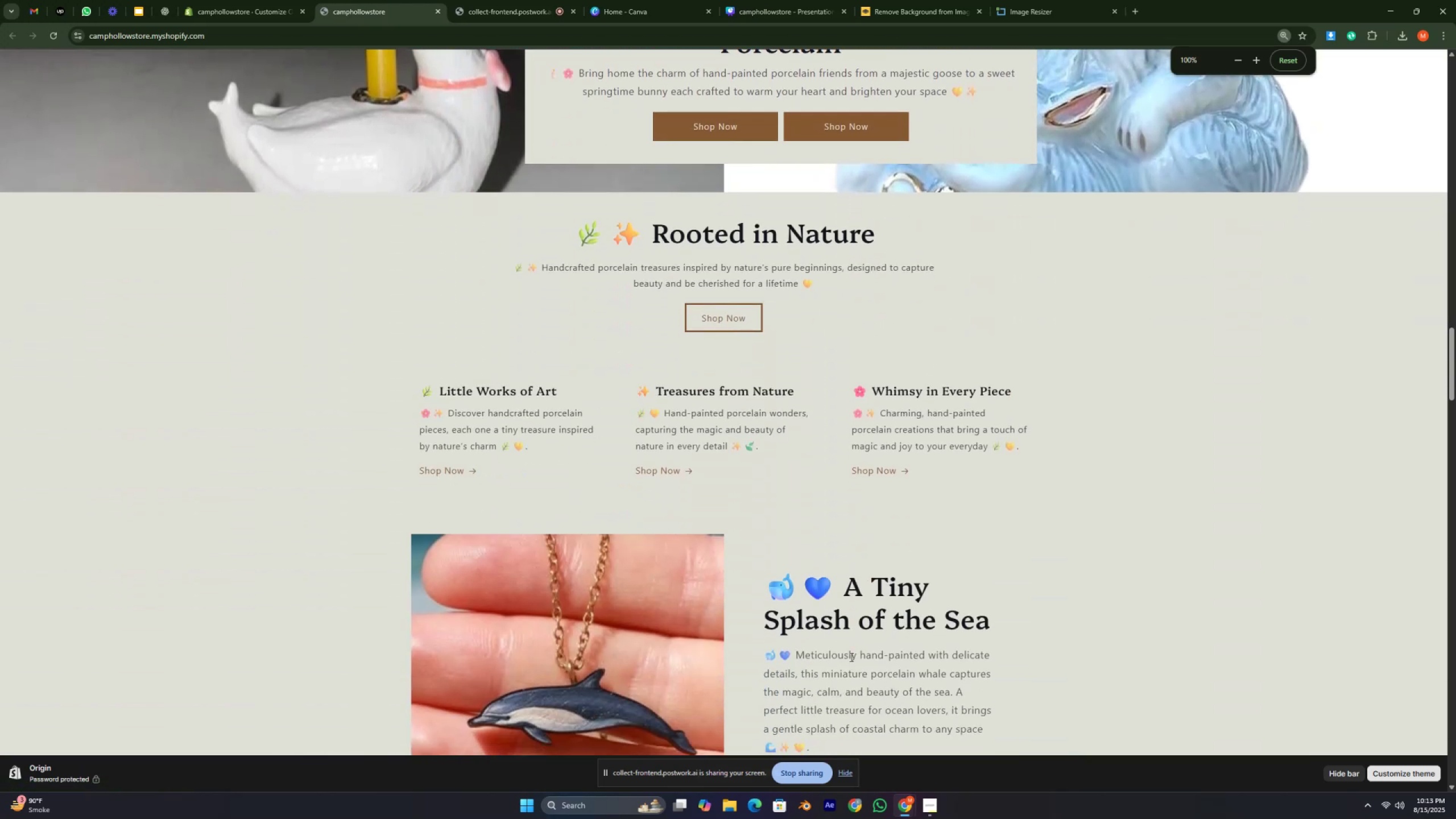 
scroll: coordinate [779, 556], scroll_direction: down, amount: 22.0
 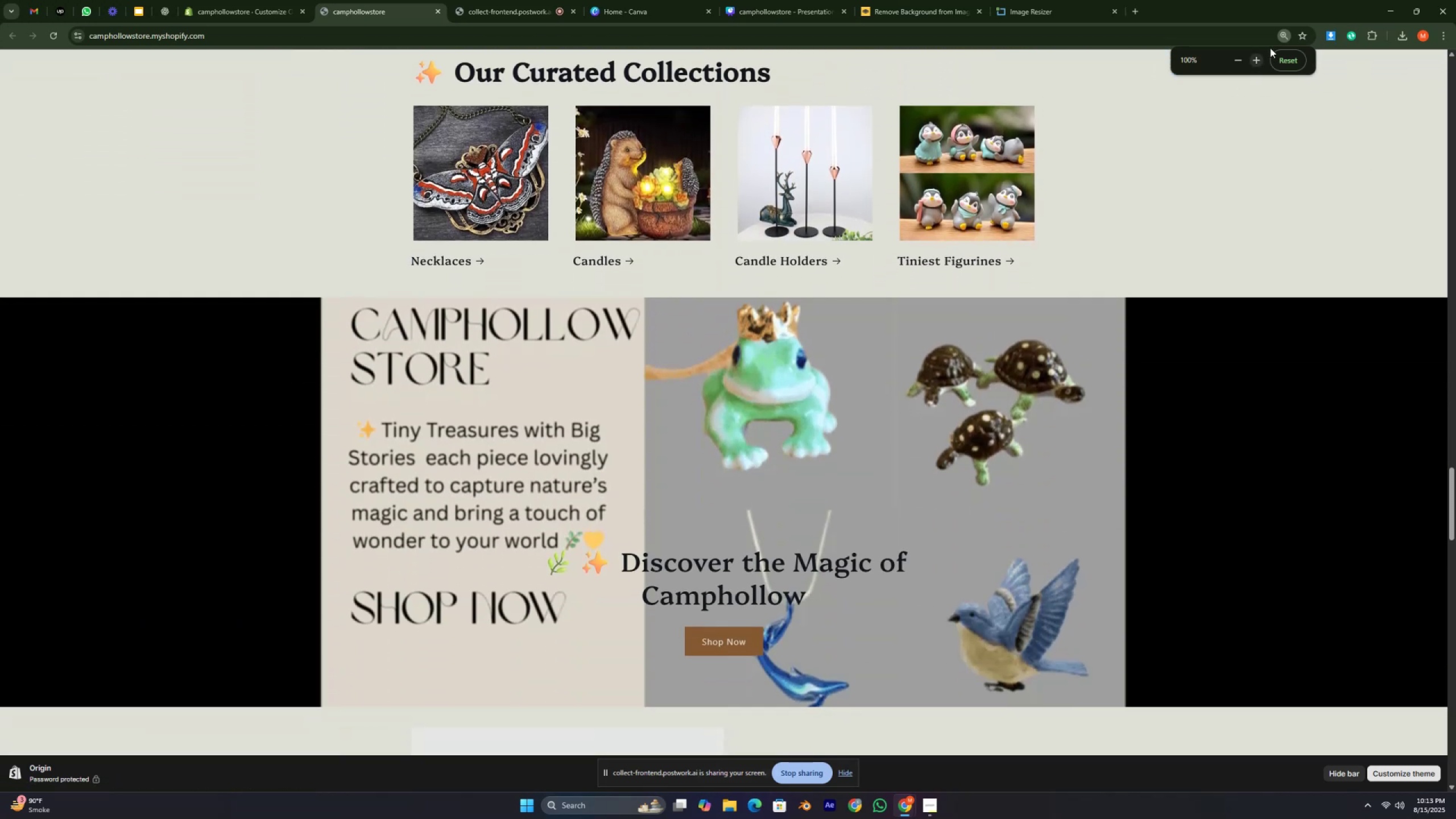 
left_click([1283, 35])
 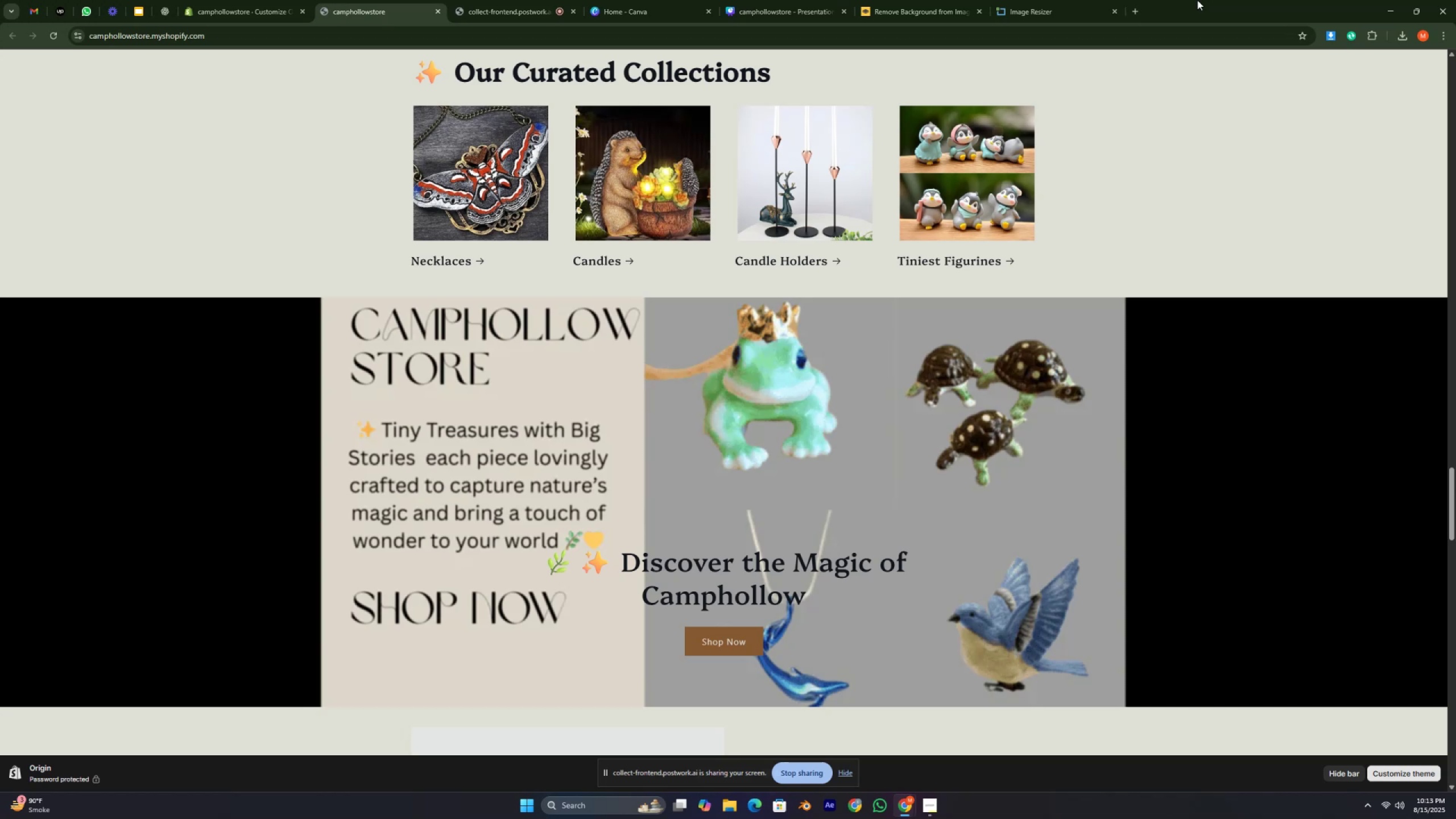 
wait(27.89)
 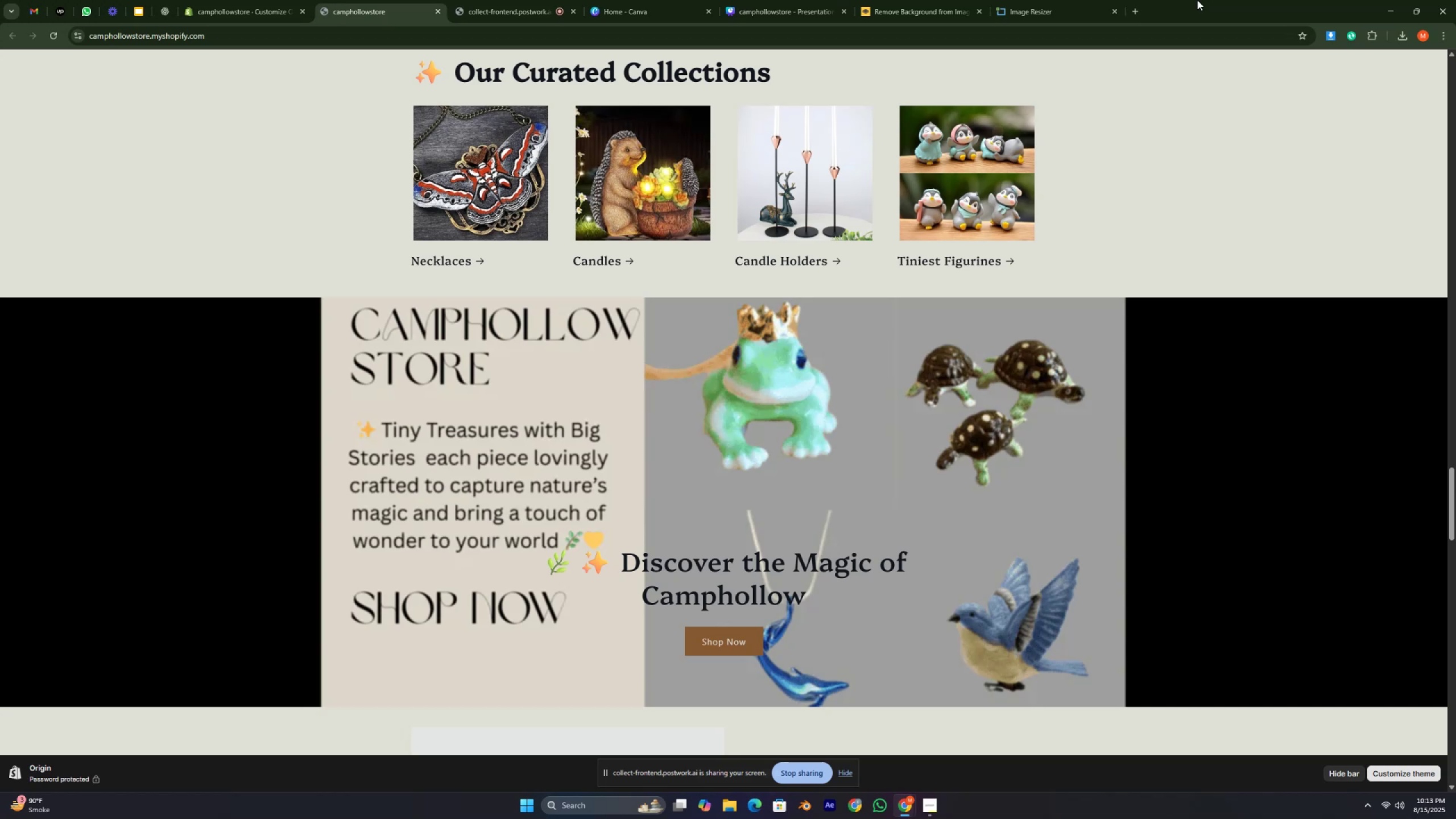 
key(Control+ControlRight)
 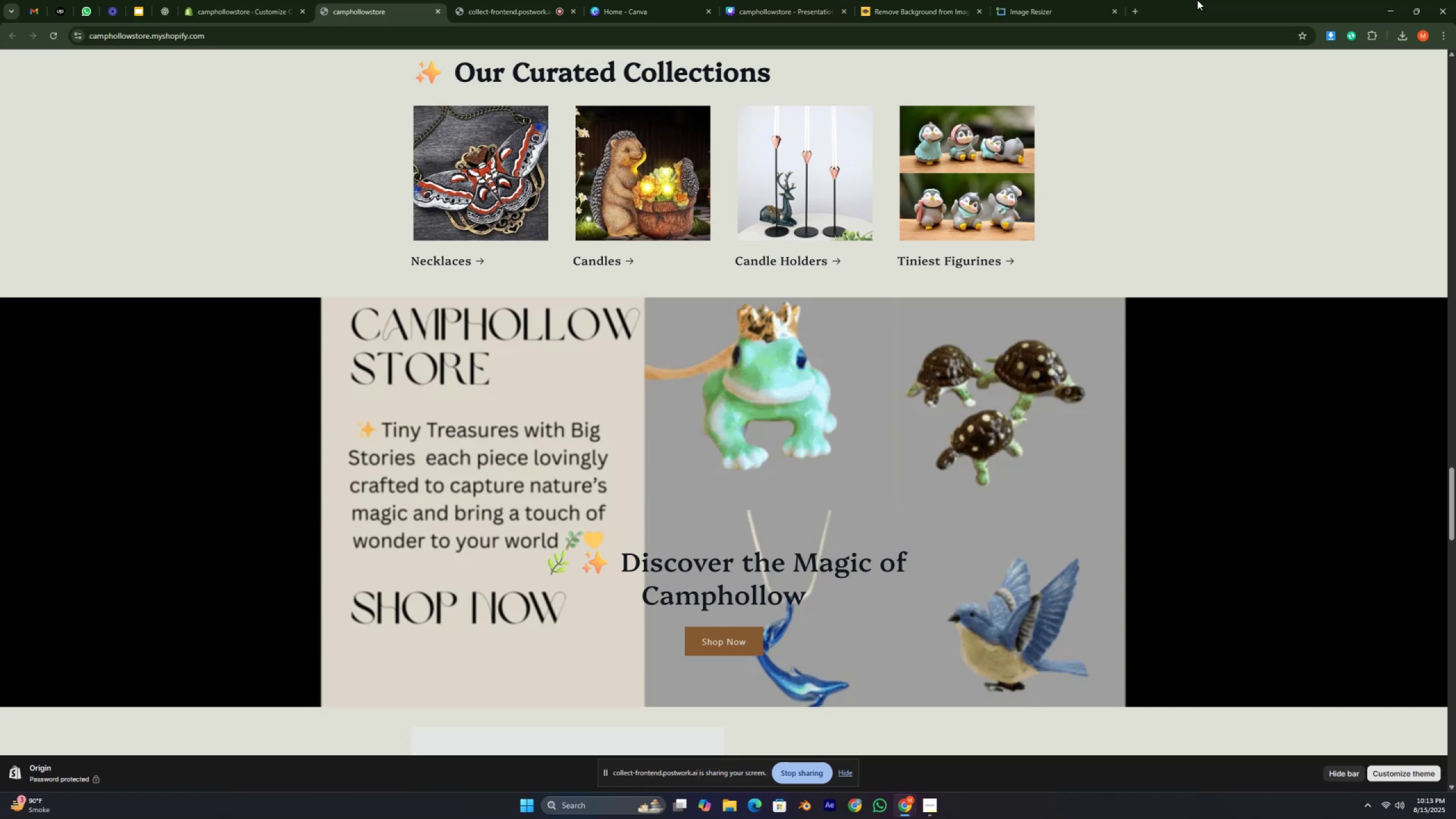 
key(Control+ControlRight)
 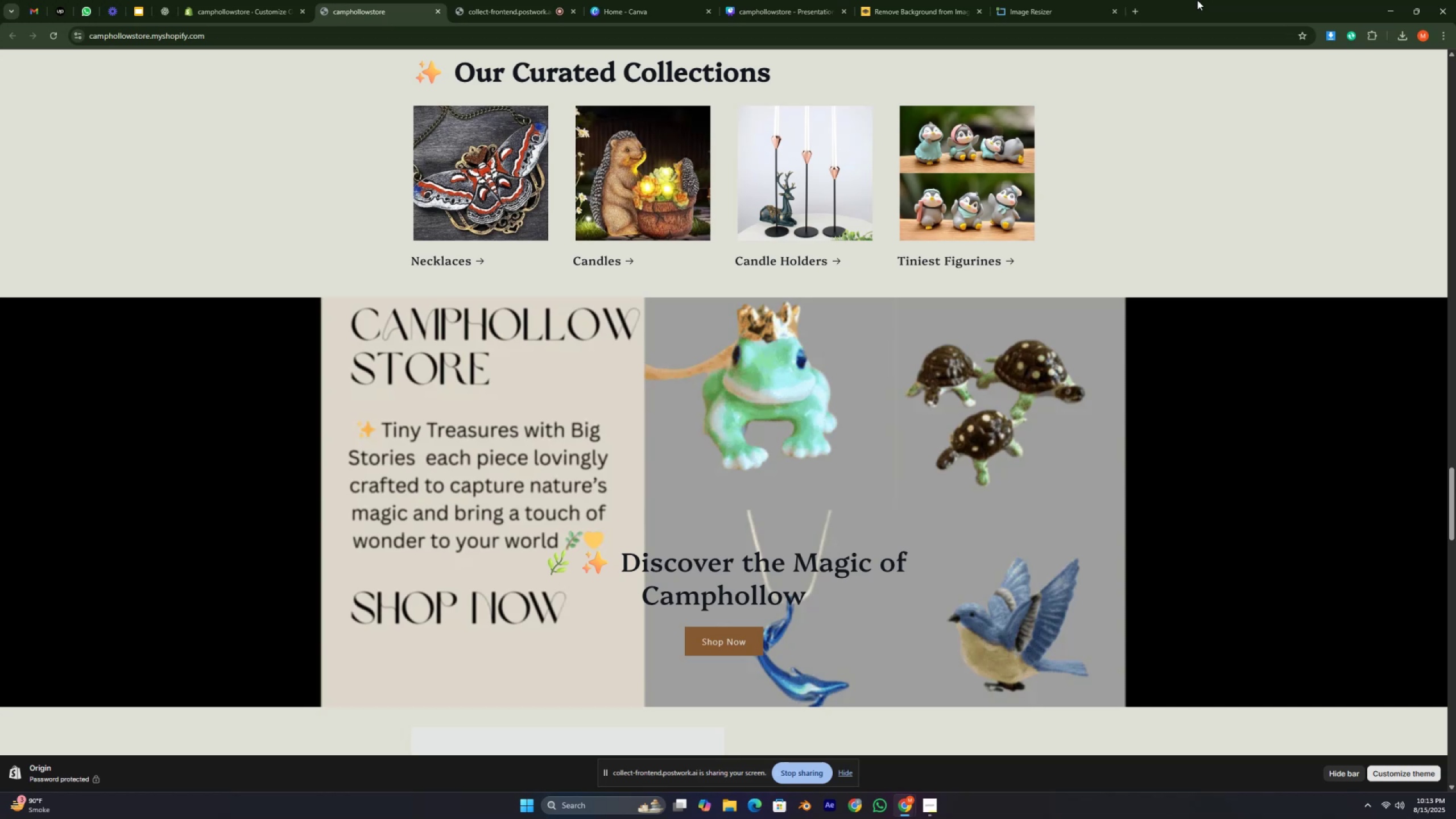 
key(Control+ControlRight)
 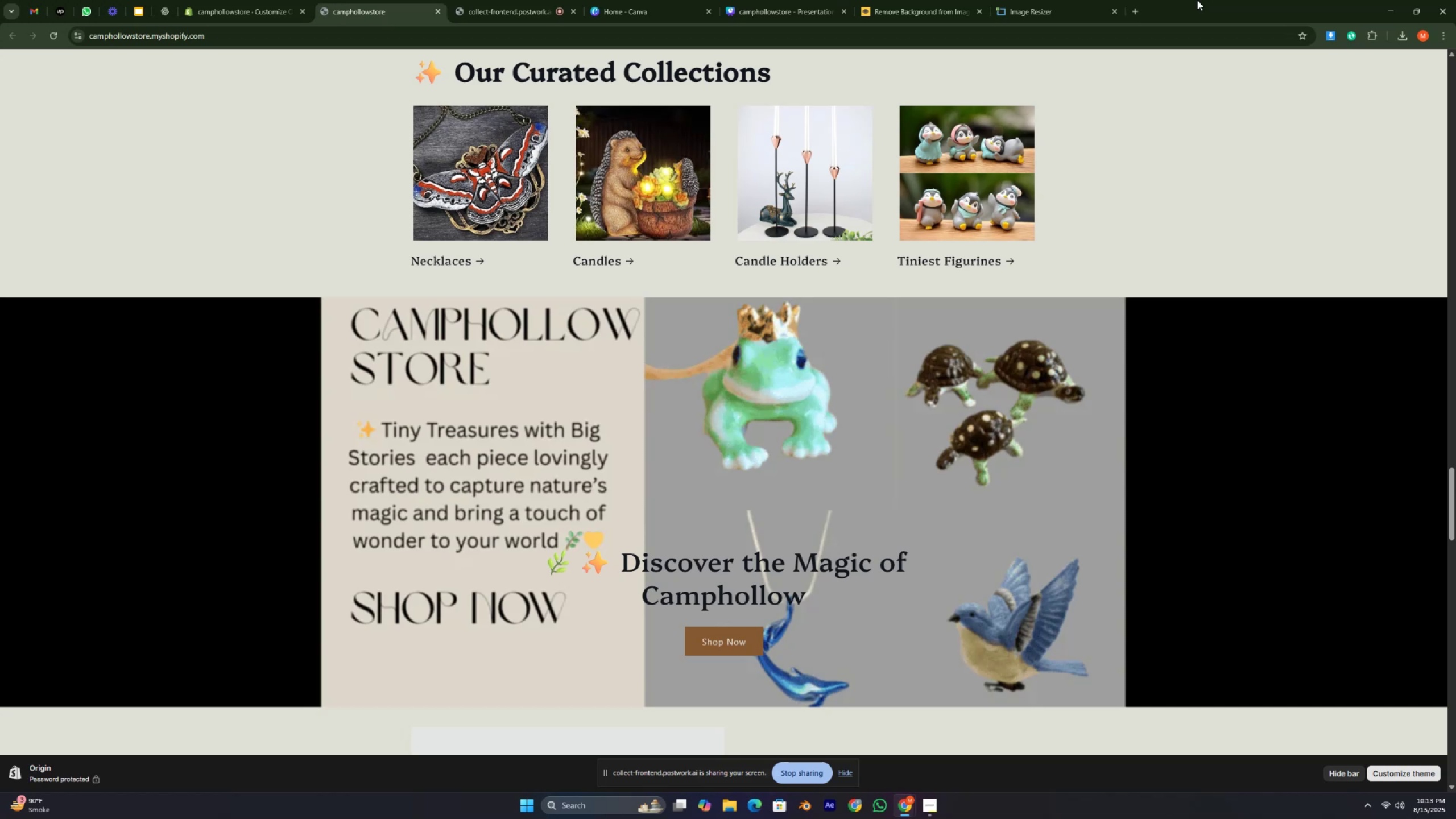 
wait(8.67)
 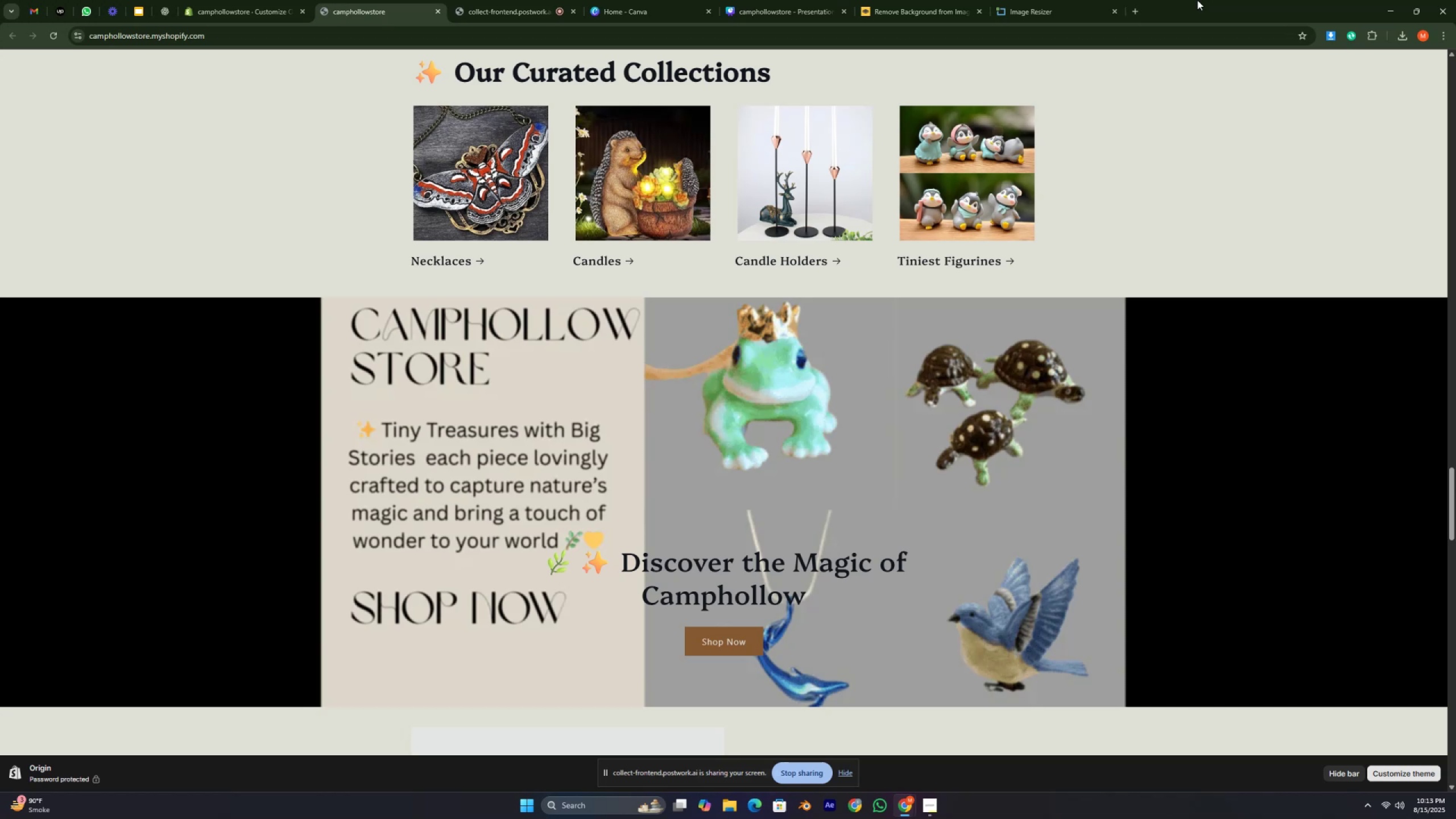 
key(Control+ControlLeft)
 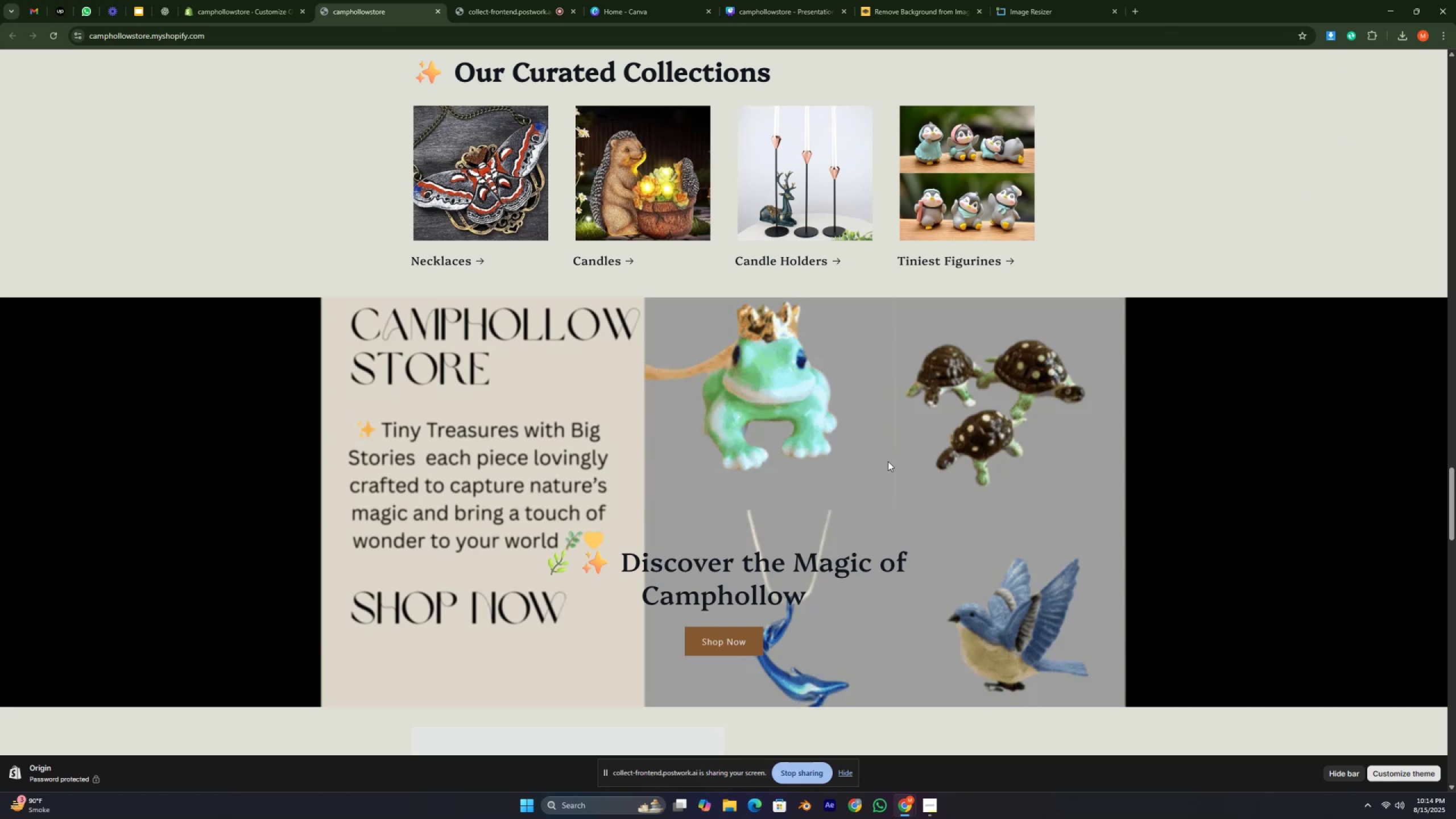 
key(Control+ControlLeft)
 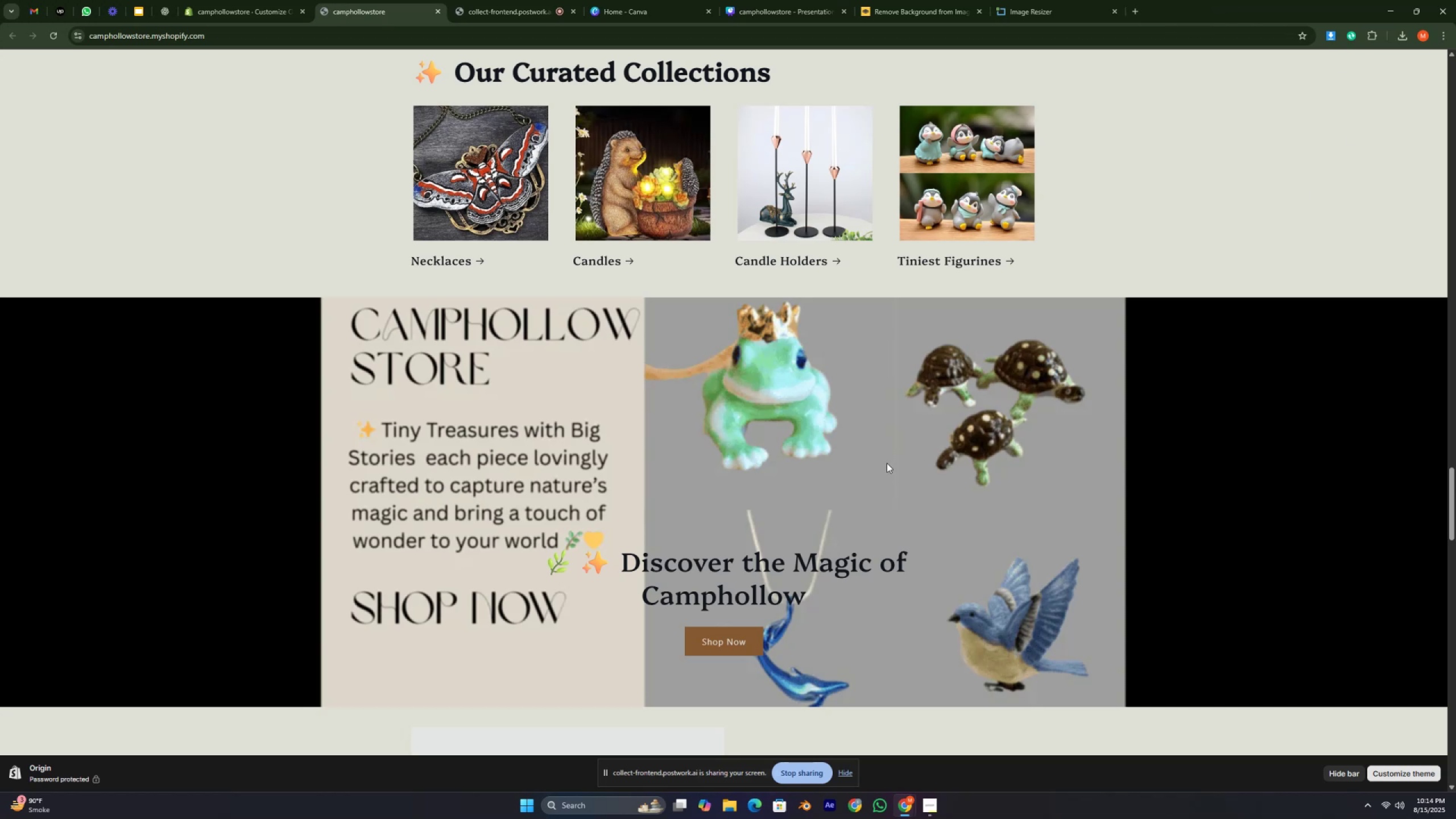 
key(Control+ControlLeft)
 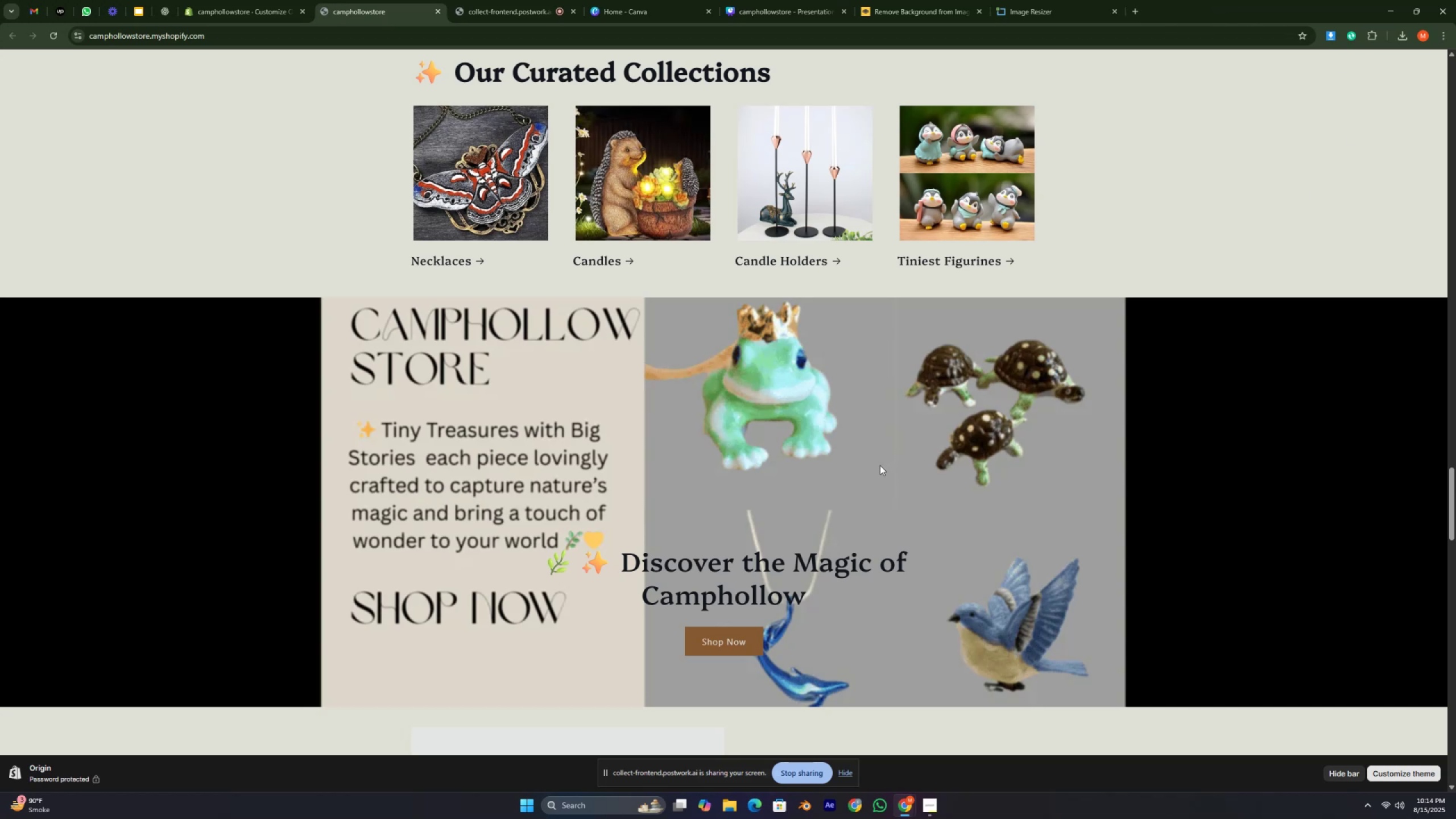 
key(Control+ControlLeft)
 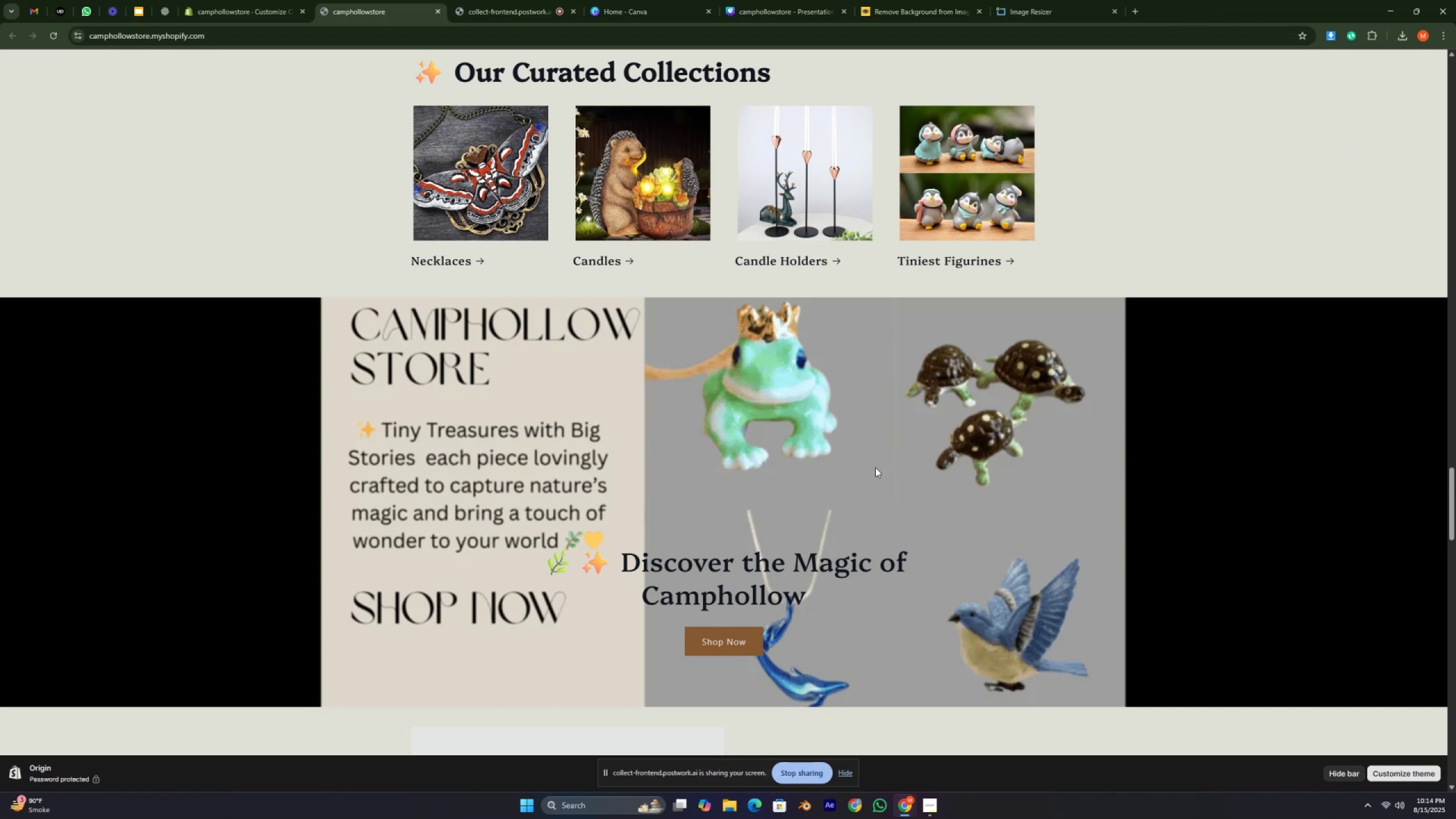 
key(Control+ControlLeft)
 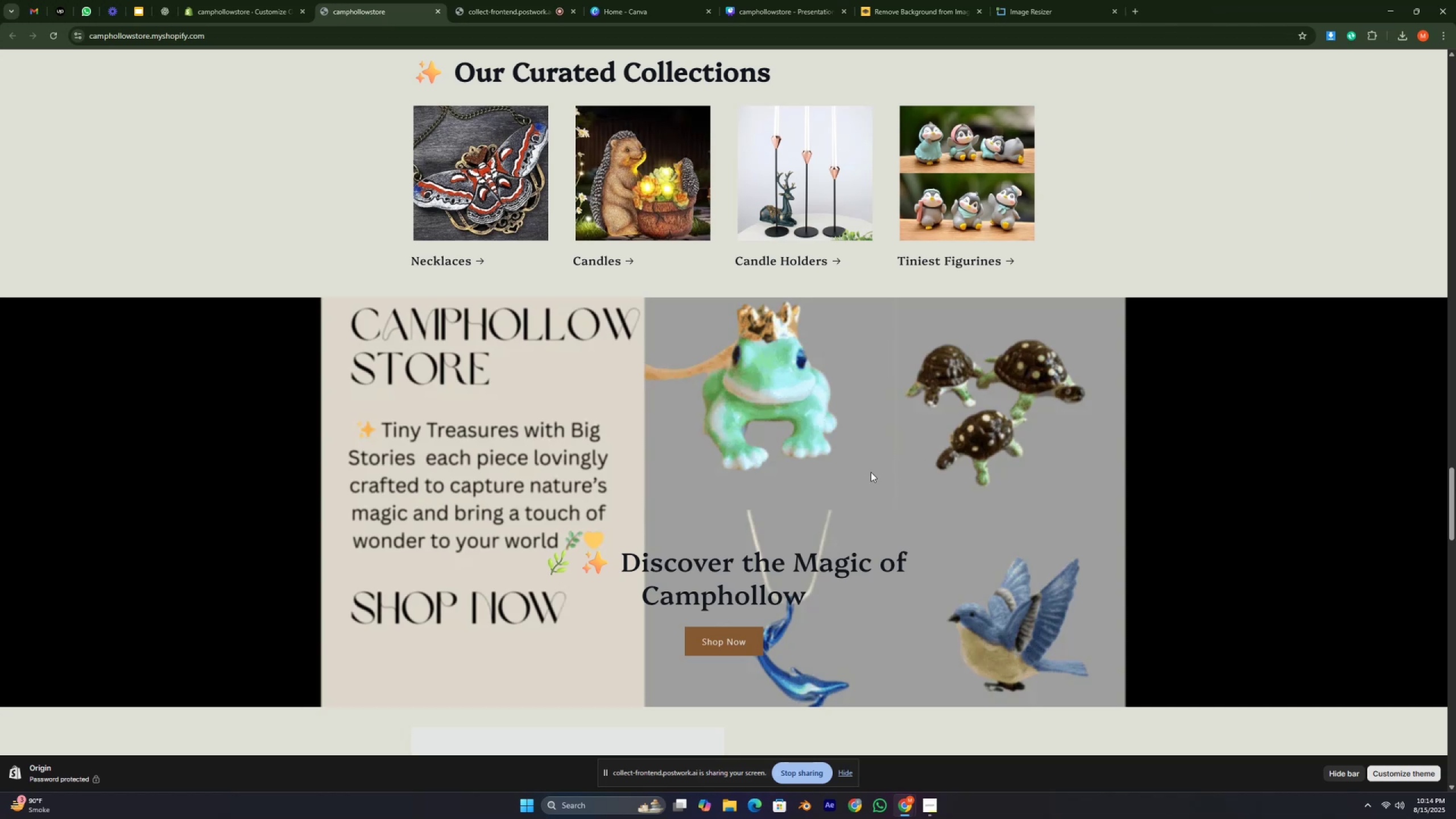 
key(Control+ControlLeft)
 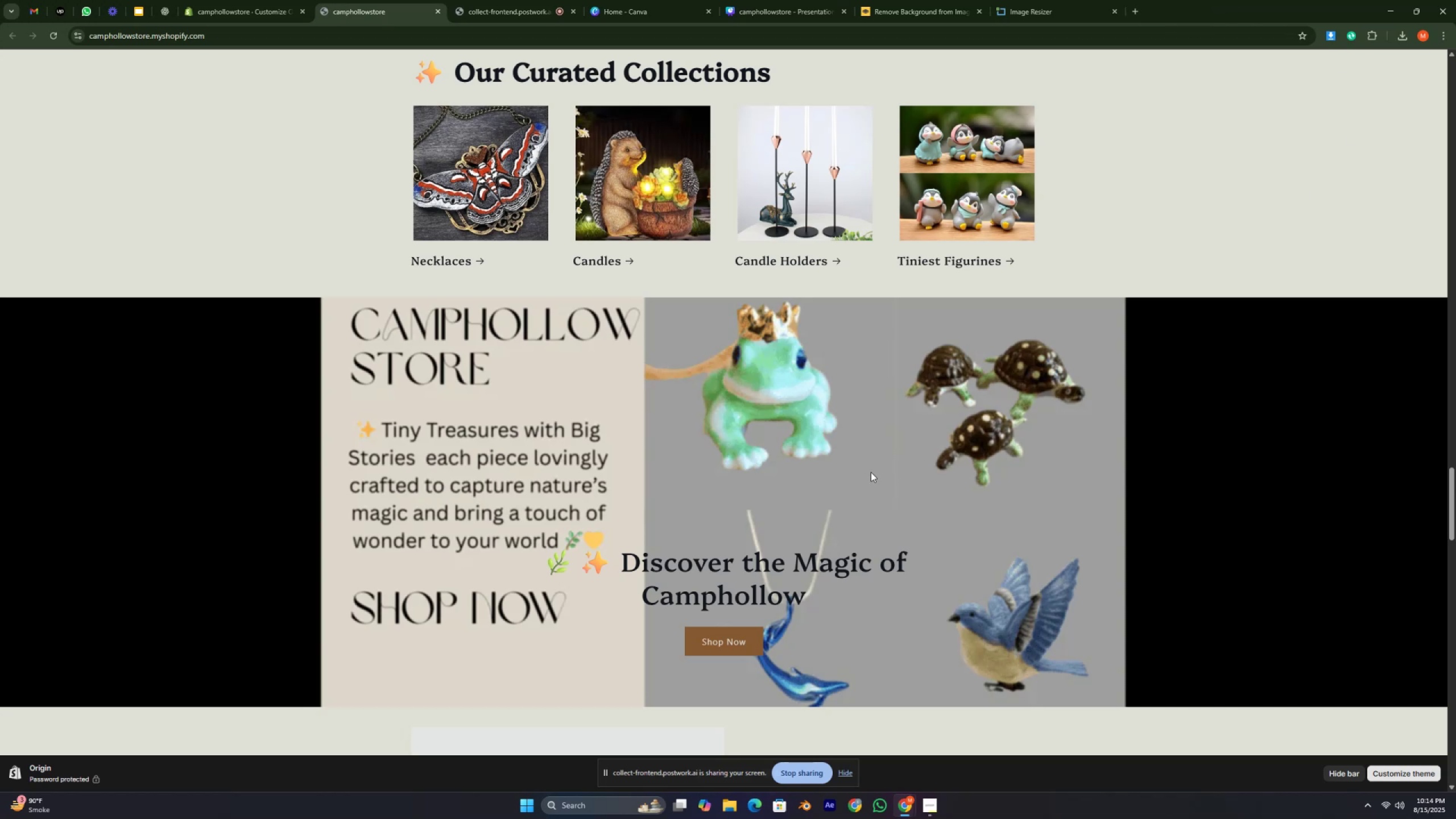 
key(Control+ControlLeft)
 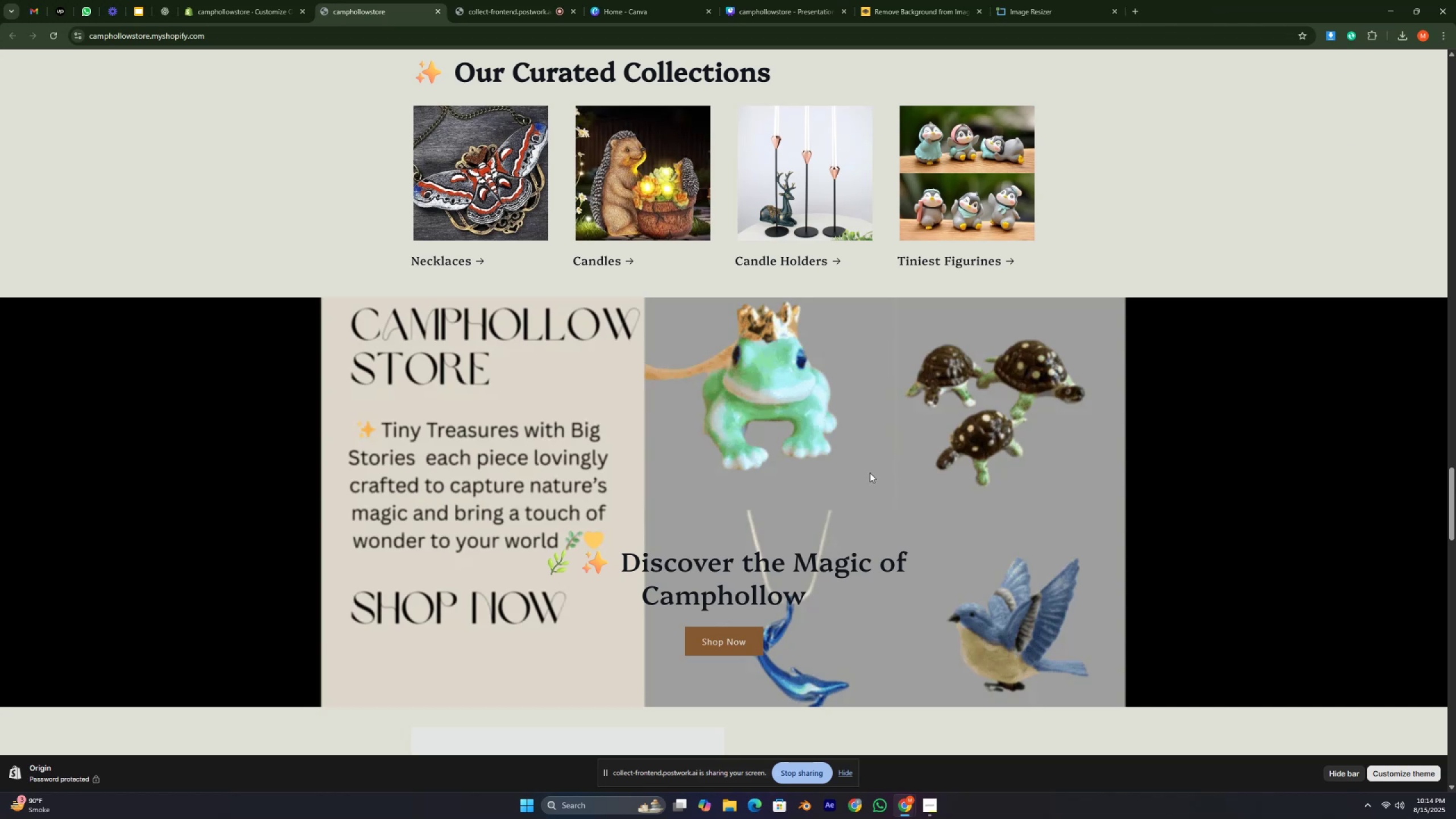 
scroll: coordinate [866, 477], scroll_direction: up, amount: 4.0
 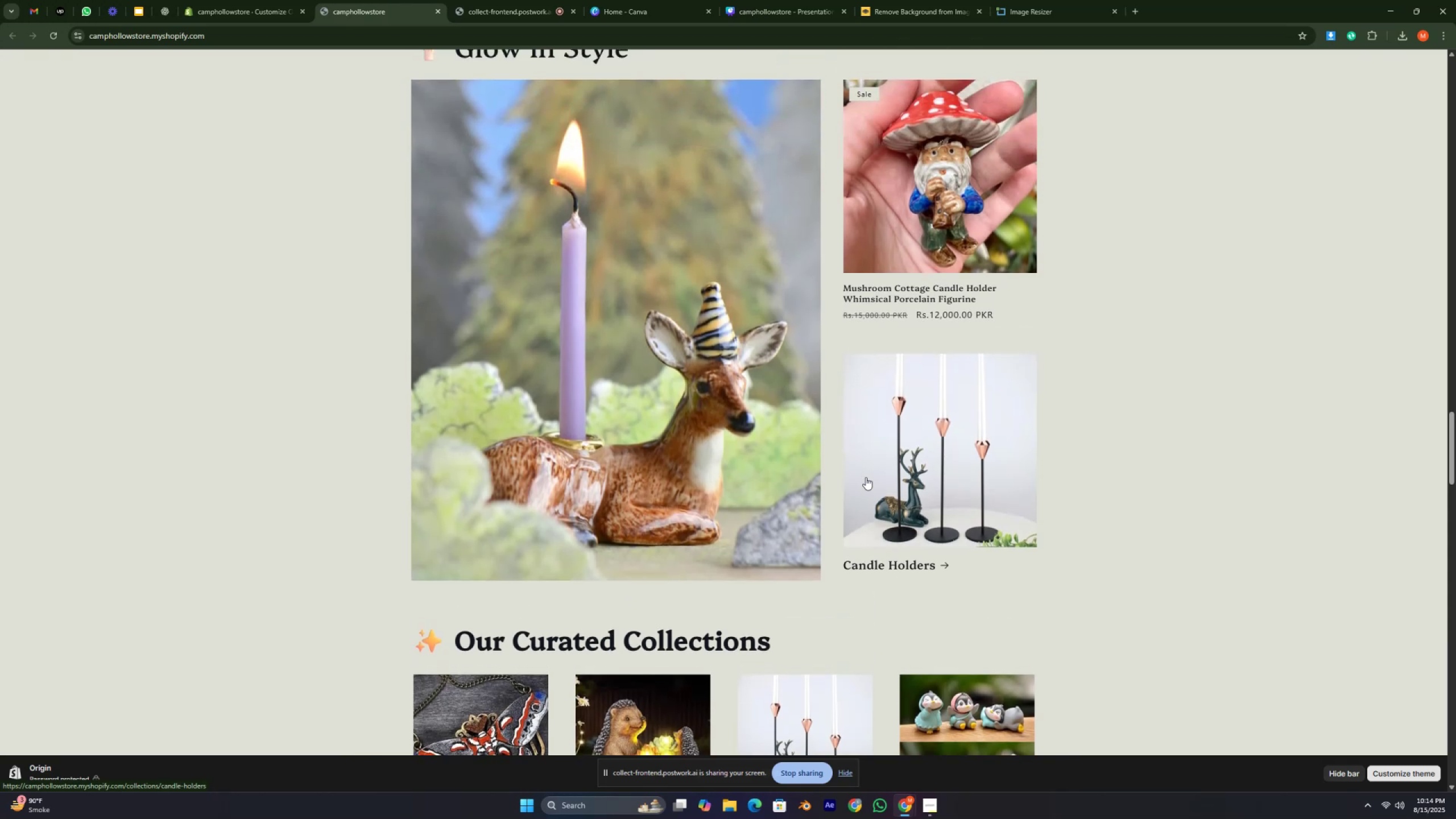 
scroll: coordinate [864, 481], scroll_direction: down, amount: 17.0
 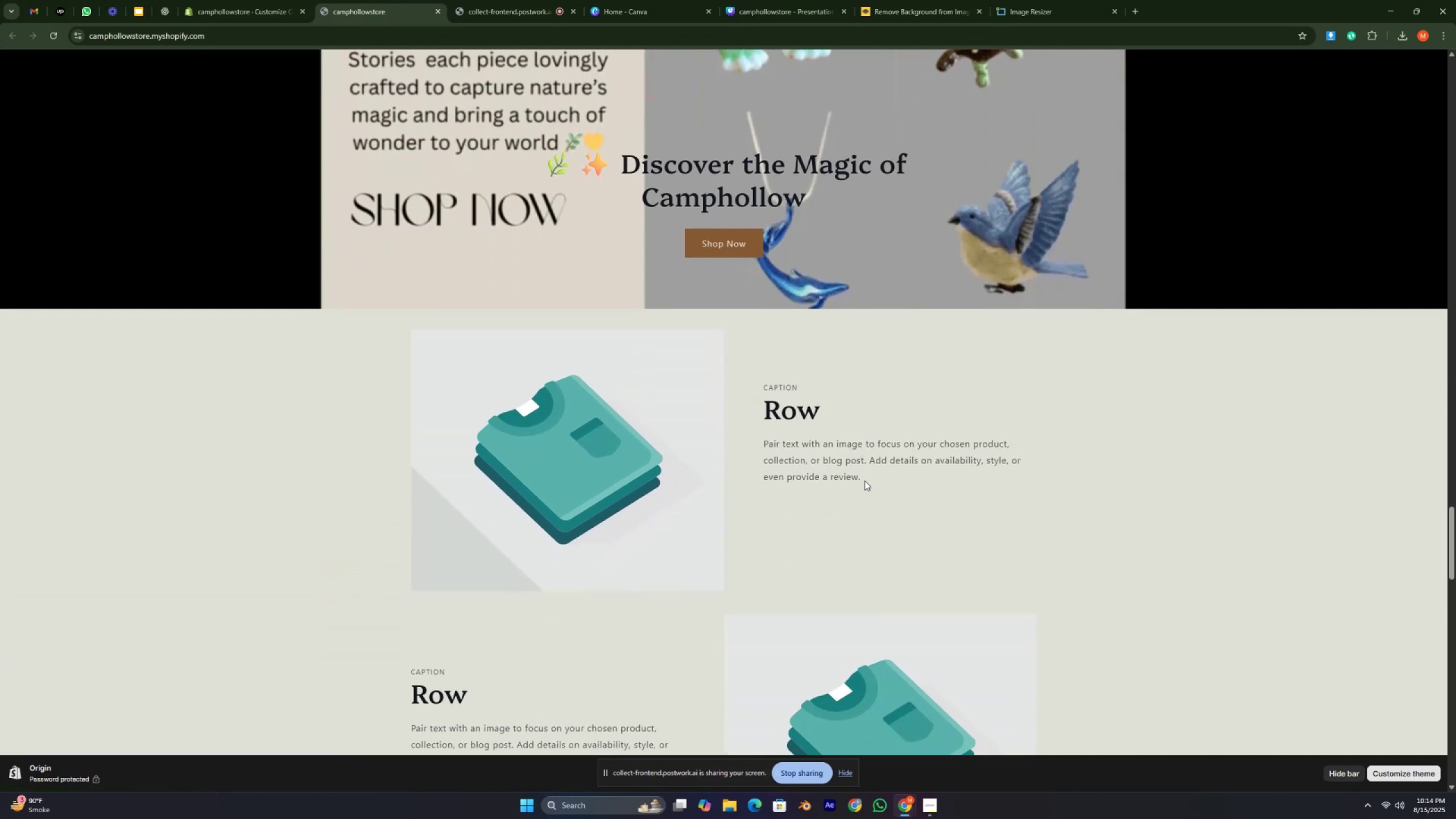 
scroll: coordinate [864, 481], scroll_direction: up, amount: 5.0
 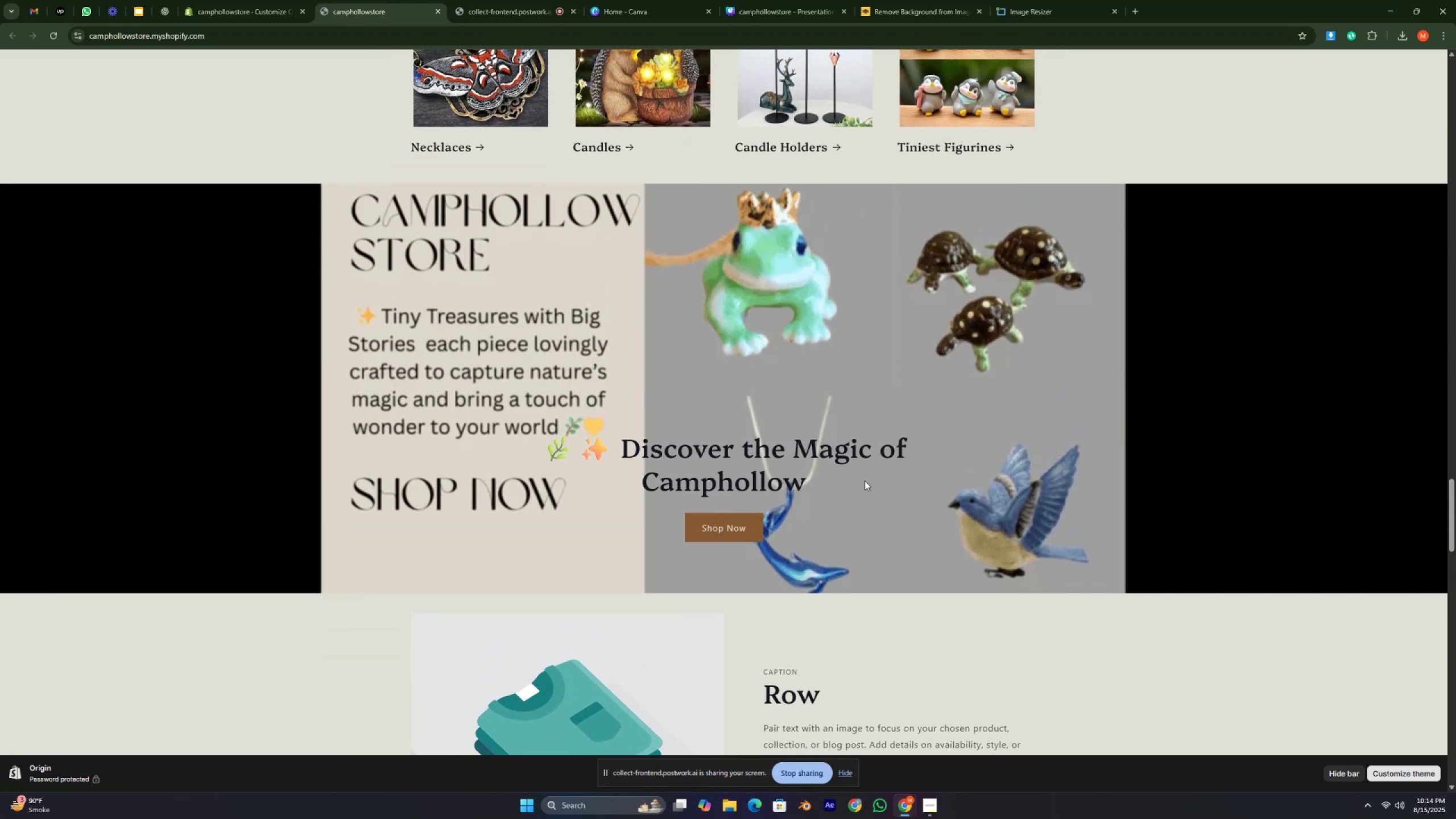 
key(Control+ControlLeft)
 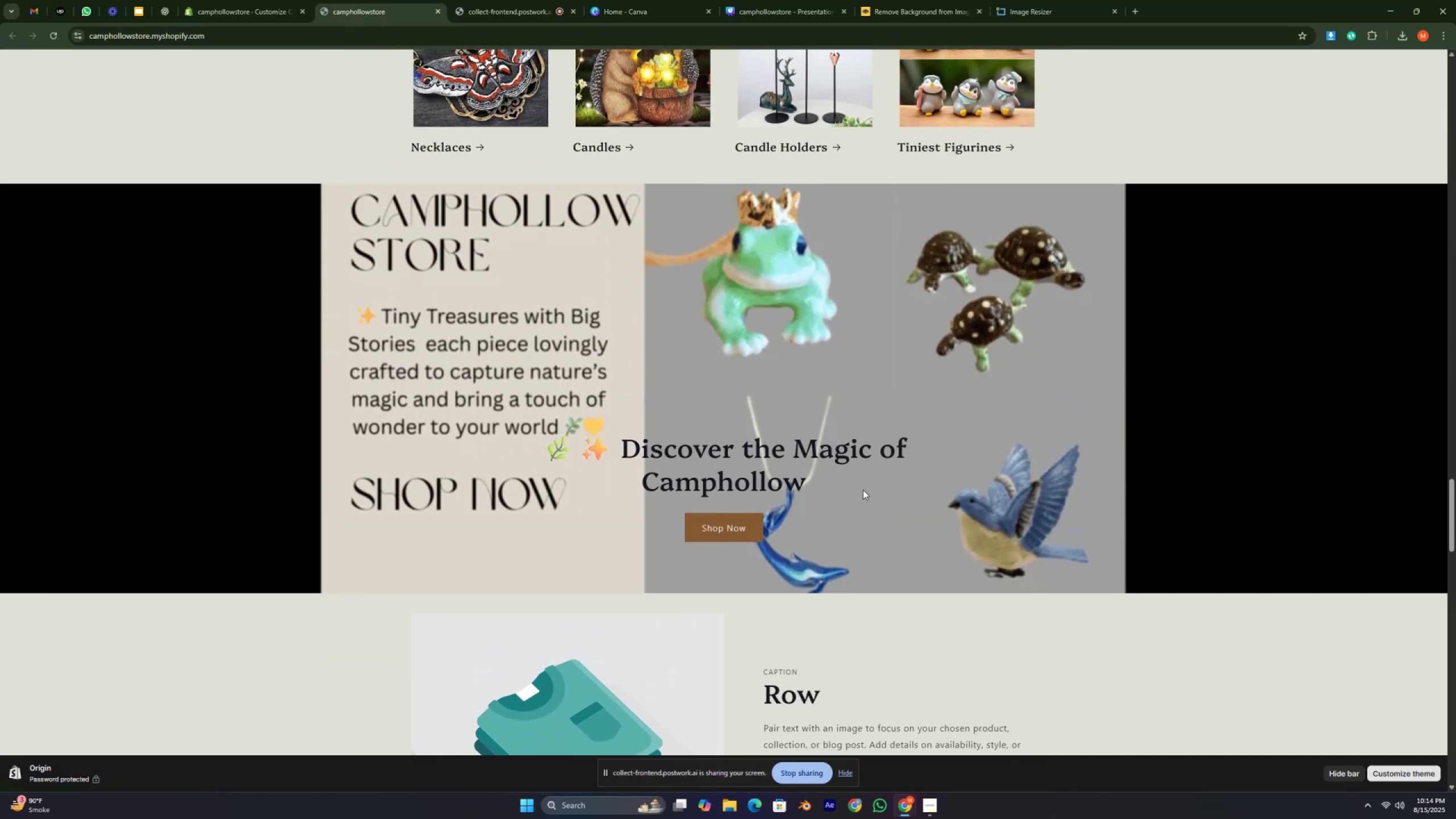 
key(Control+ControlLeft)
 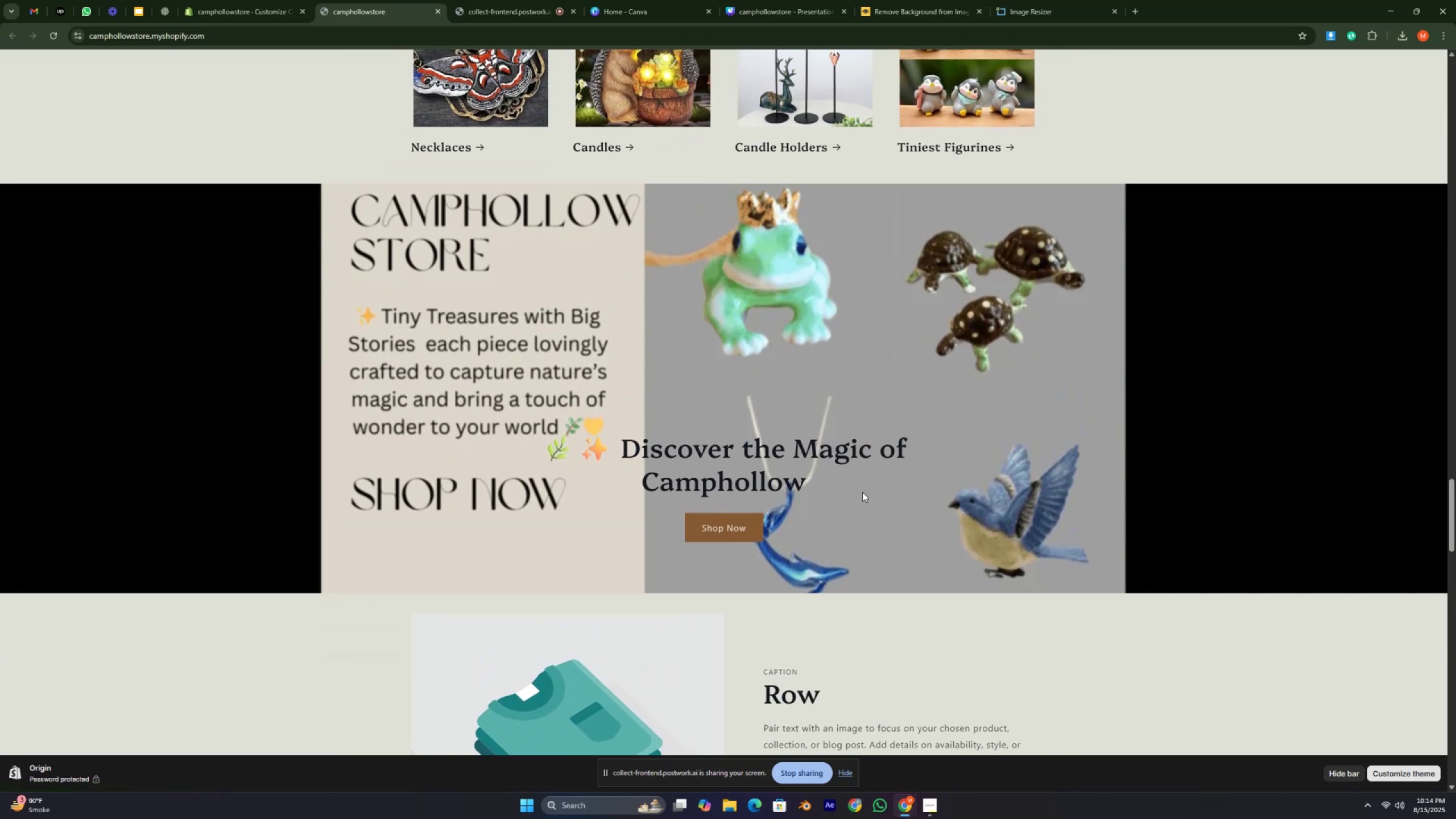 
key(Control+ControlLeft)
 